 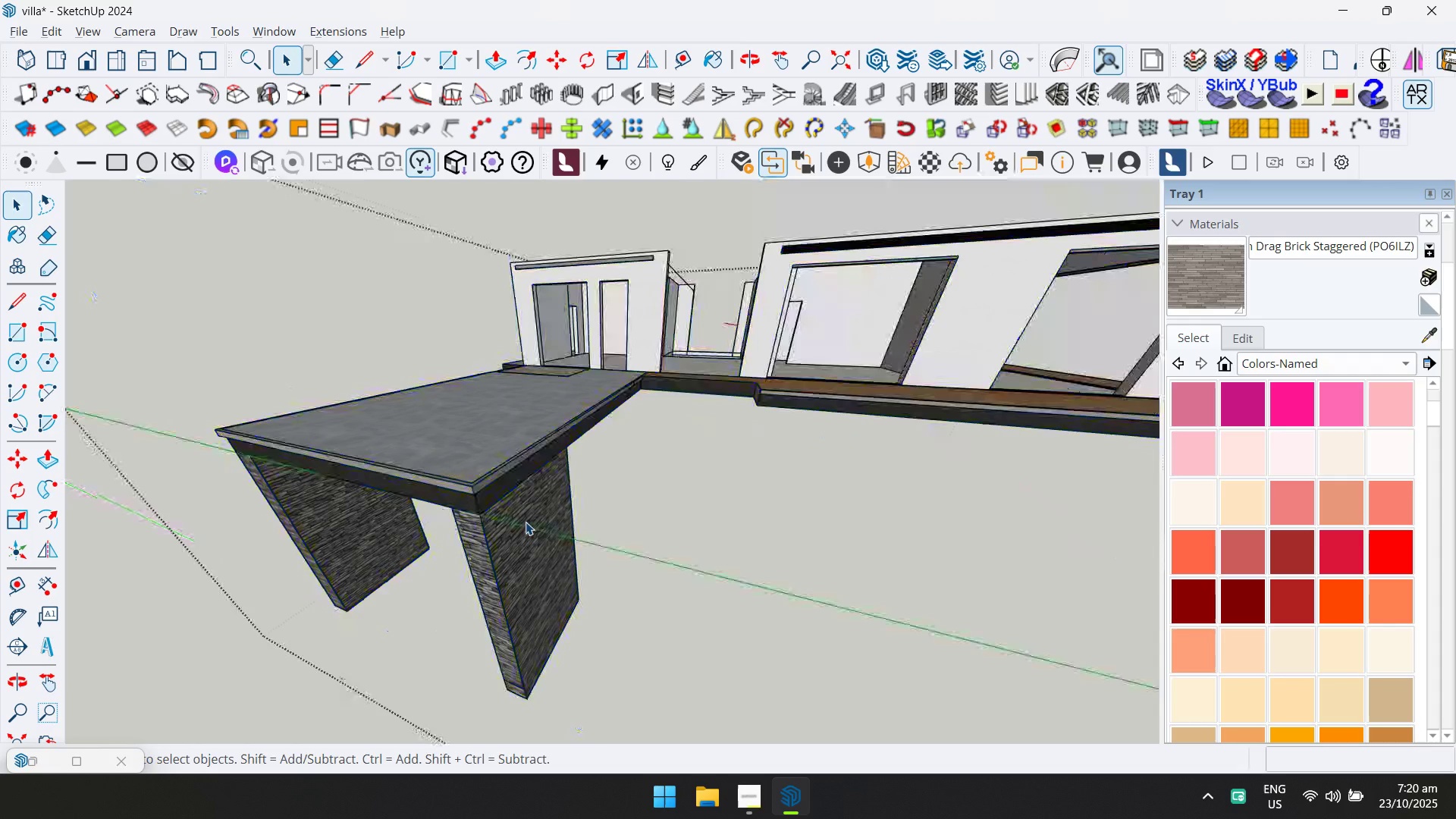 
triple_click([526, 522])
 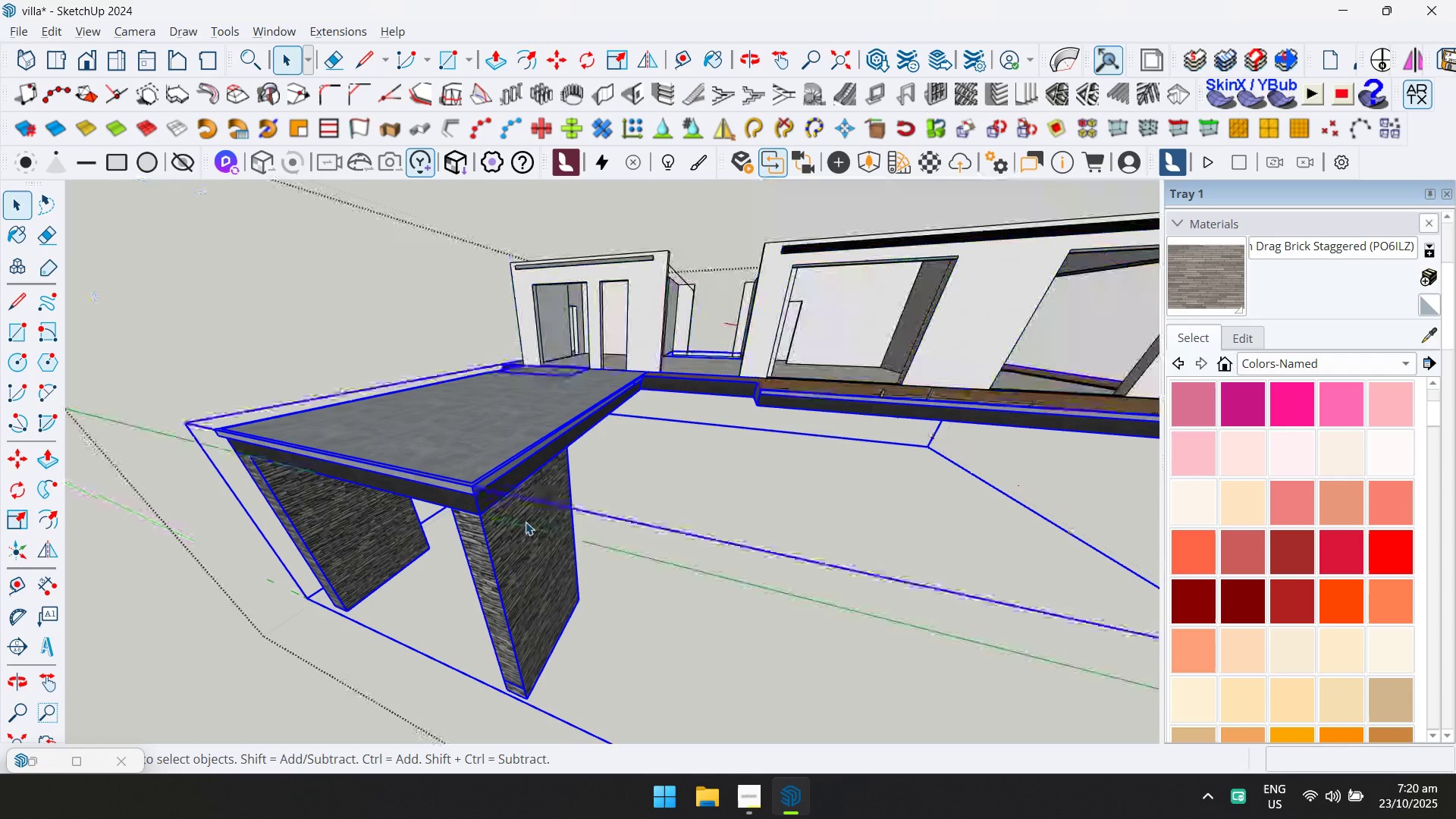 
triple_click([526, 522])
 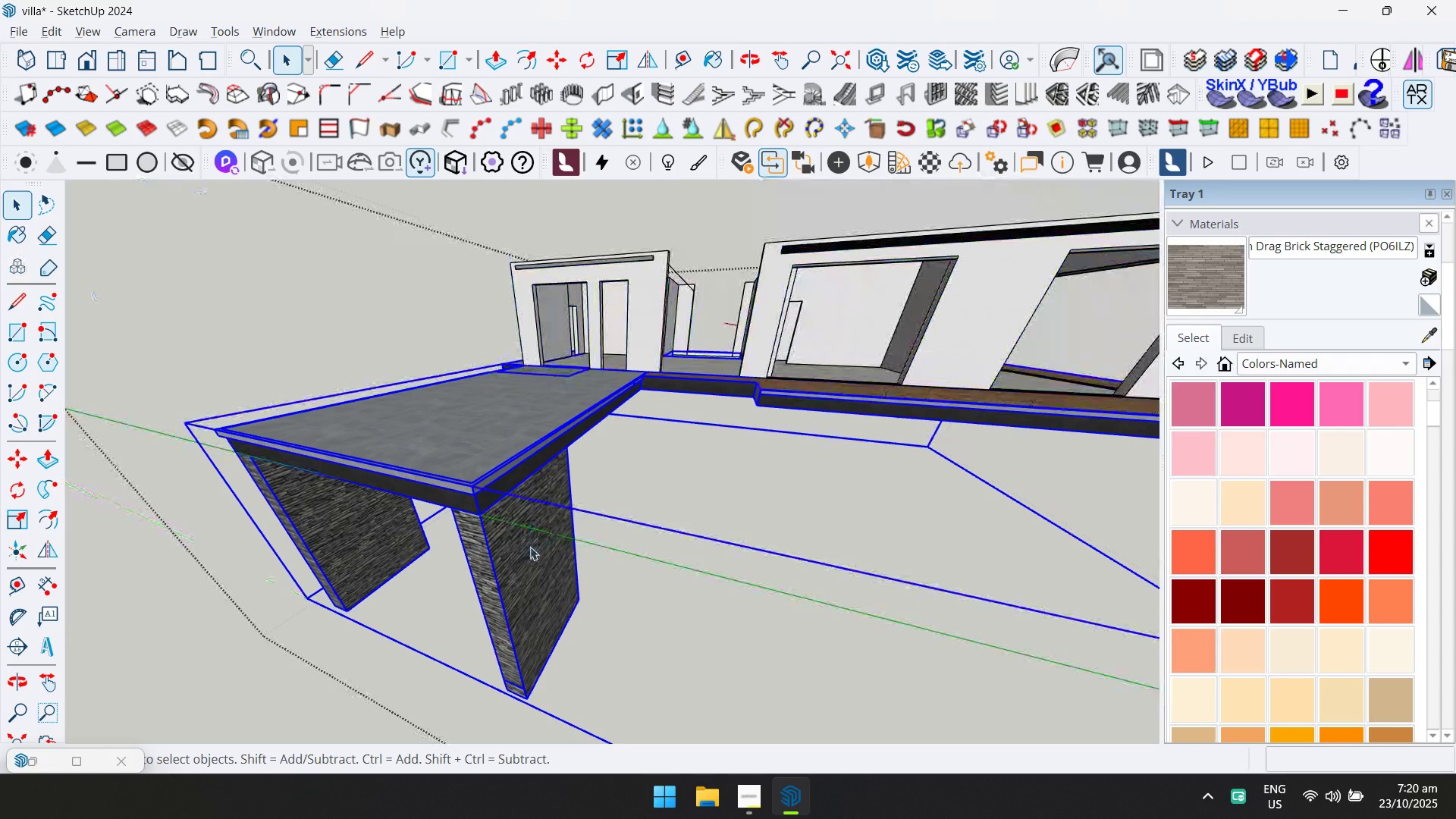 
triple_click([530, 547])
 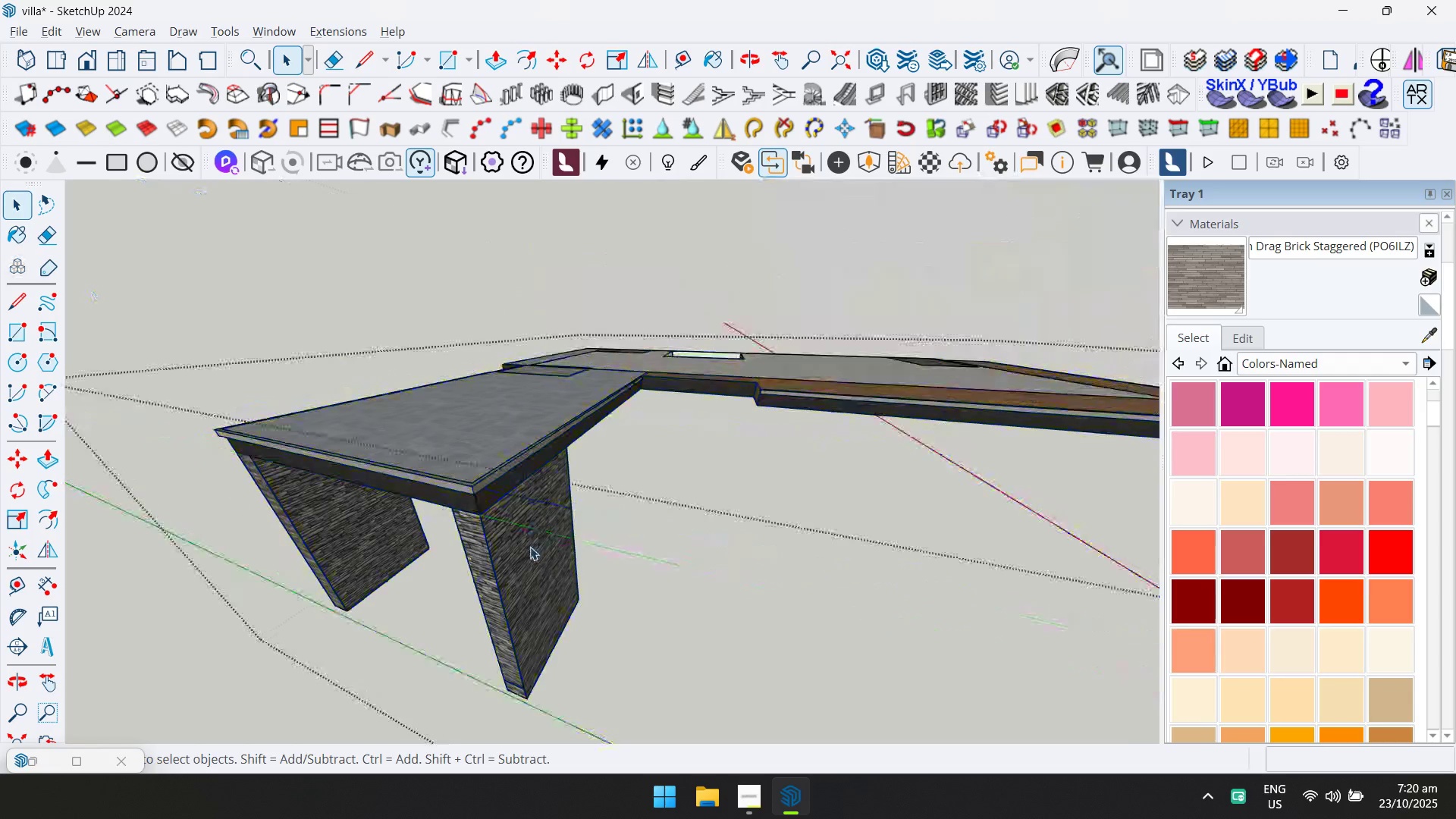 
triple_click([530, 547])
 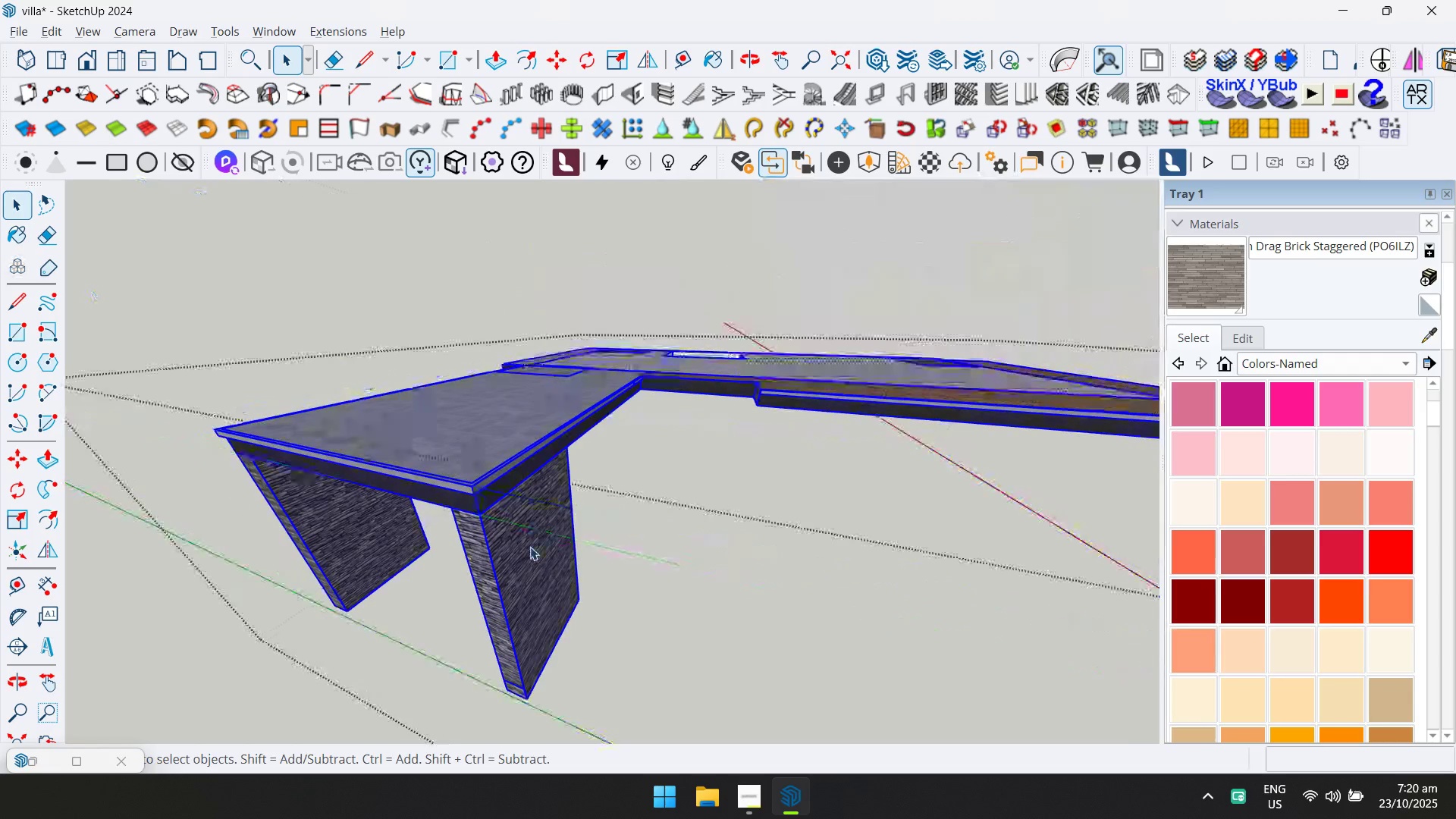 
triple_click([530, 547])
 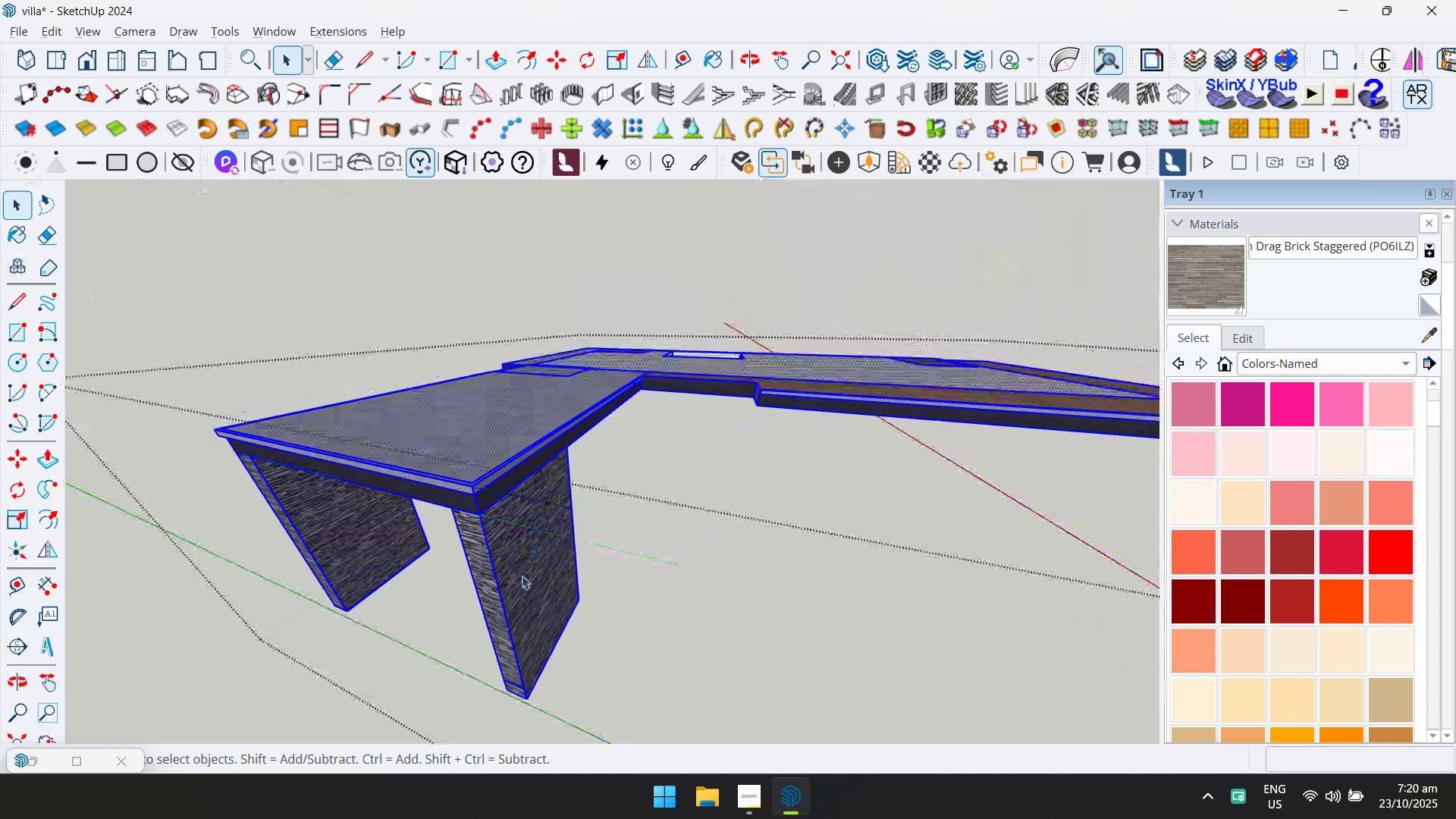 
scroll: coordinate [521, 577], scroll_direction: up, amount: 3.0
 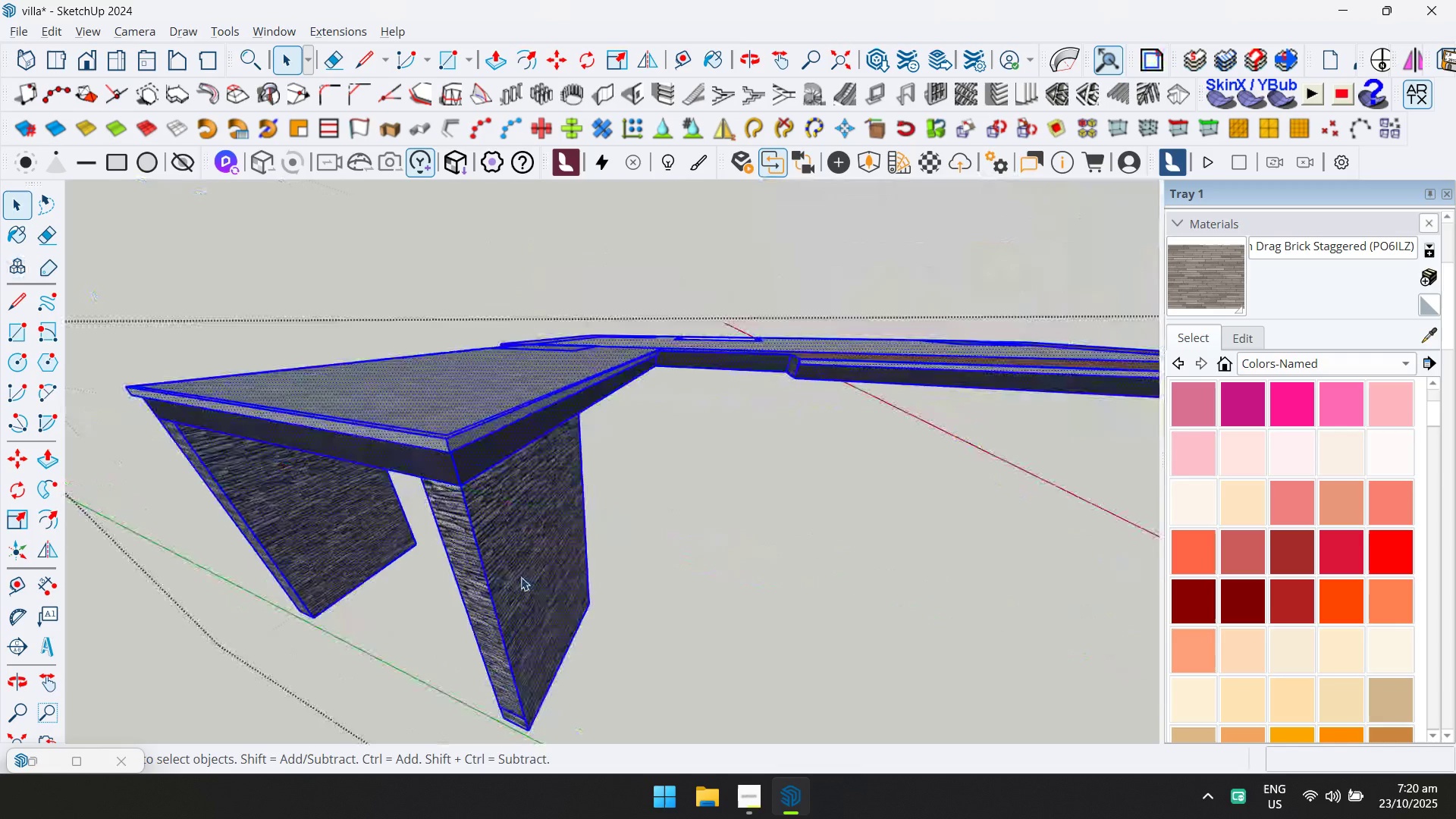 
left_click([521, 577])
 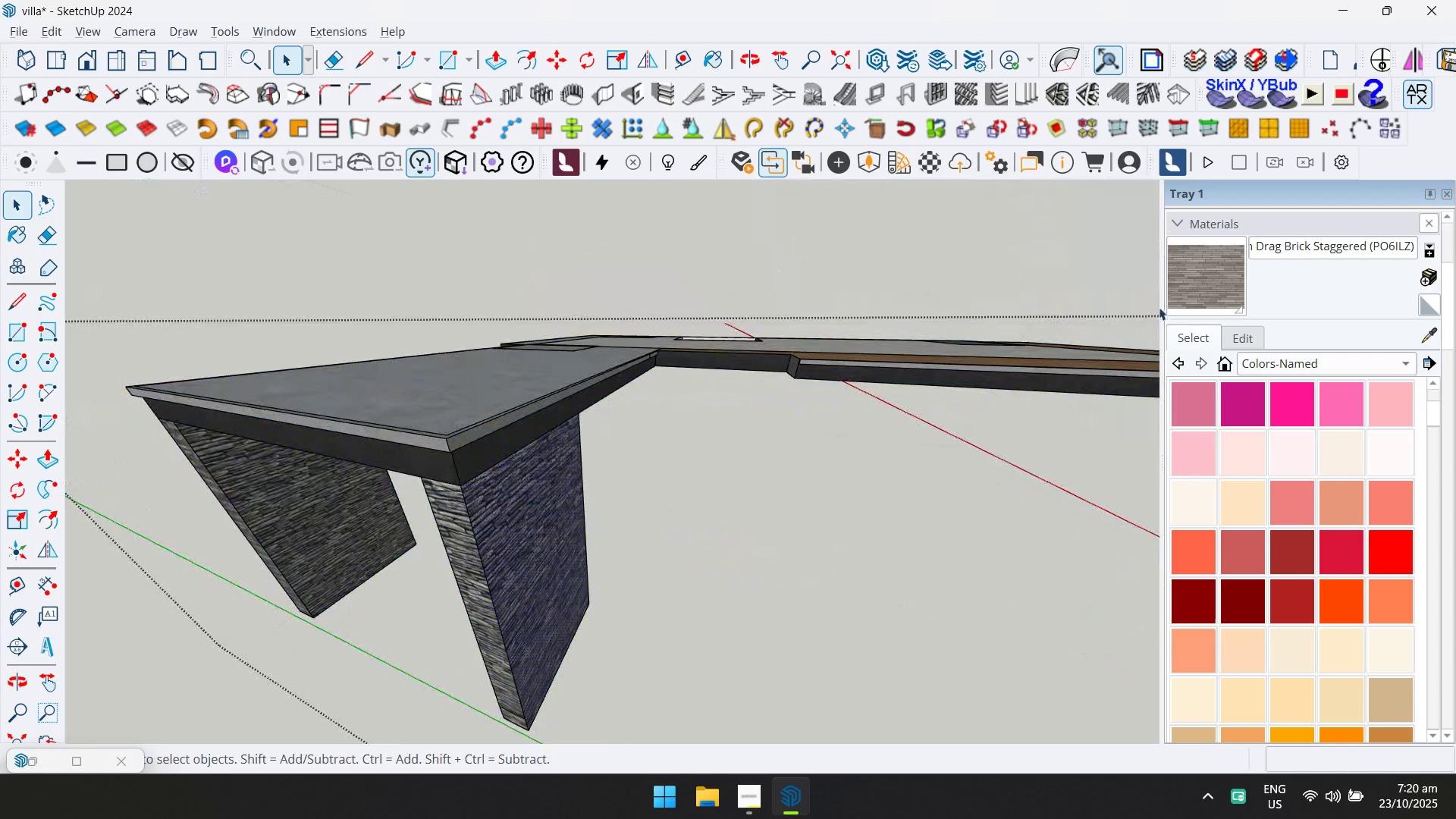 
left_click([1182, 289])
 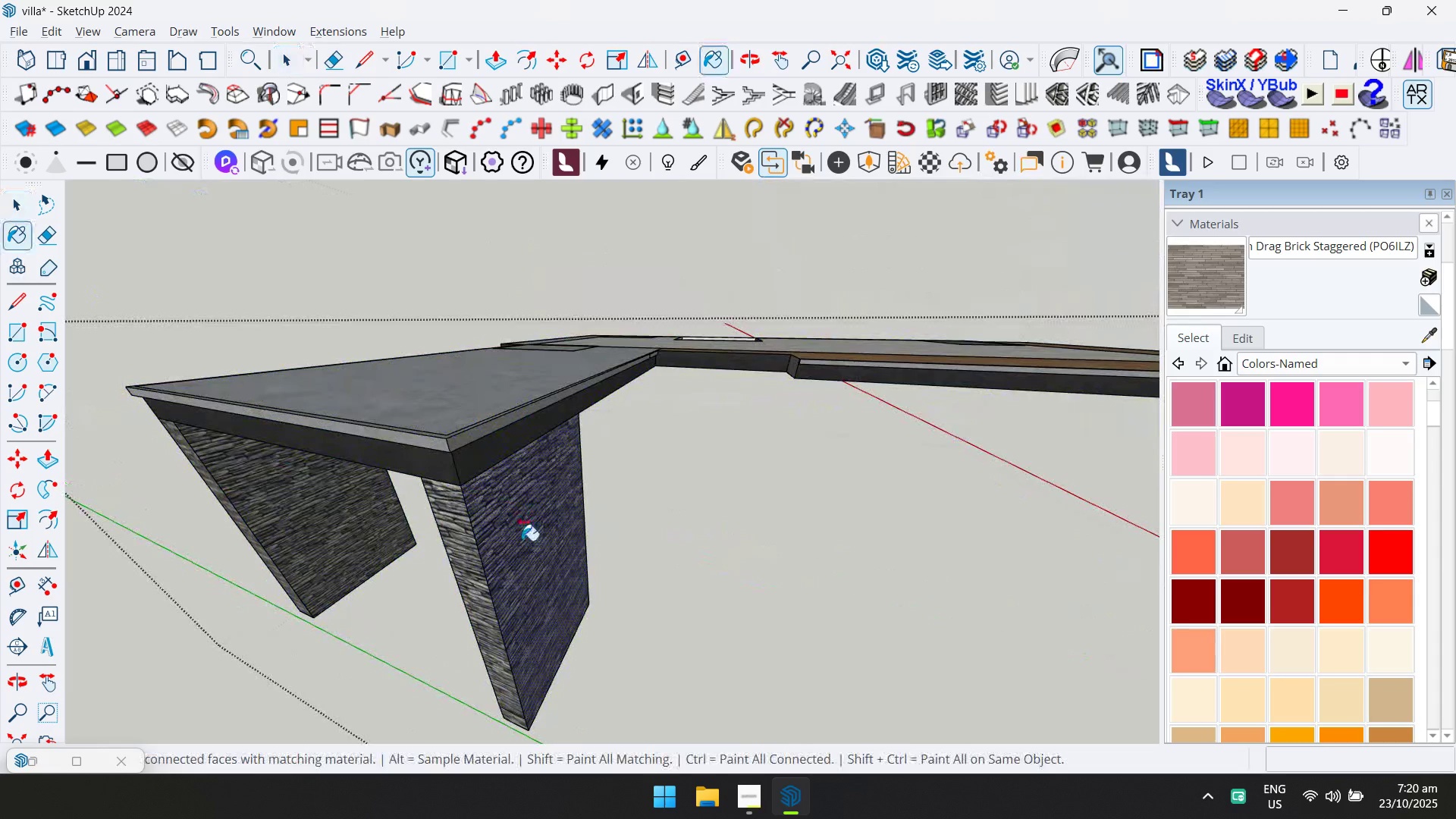 
hold_key(key=ControlLeft, duration=1.33)
double_click([519, 541])
 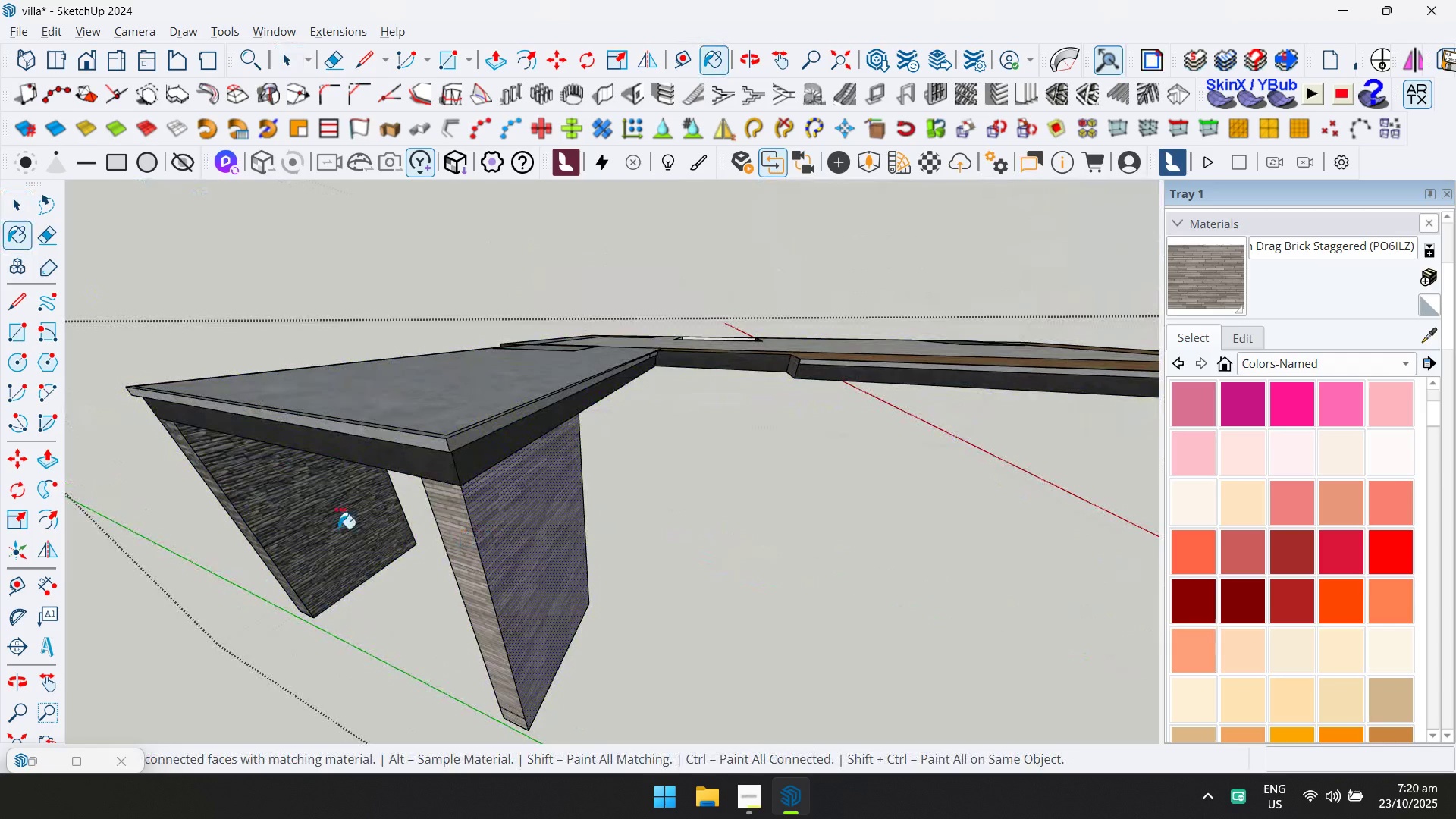 
triple_click([312, 520])
 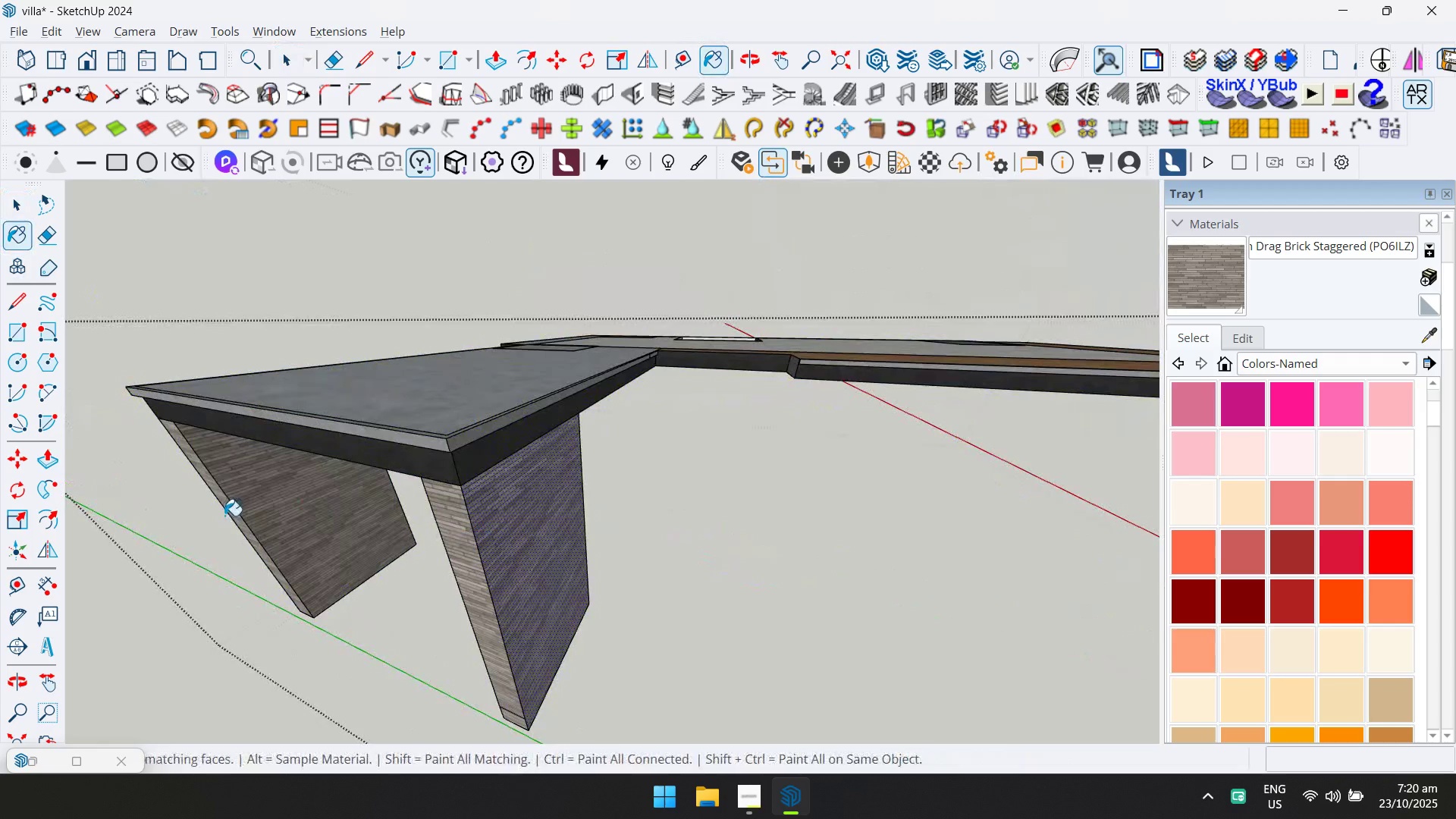 
key(Shift+ShiftLeft)
 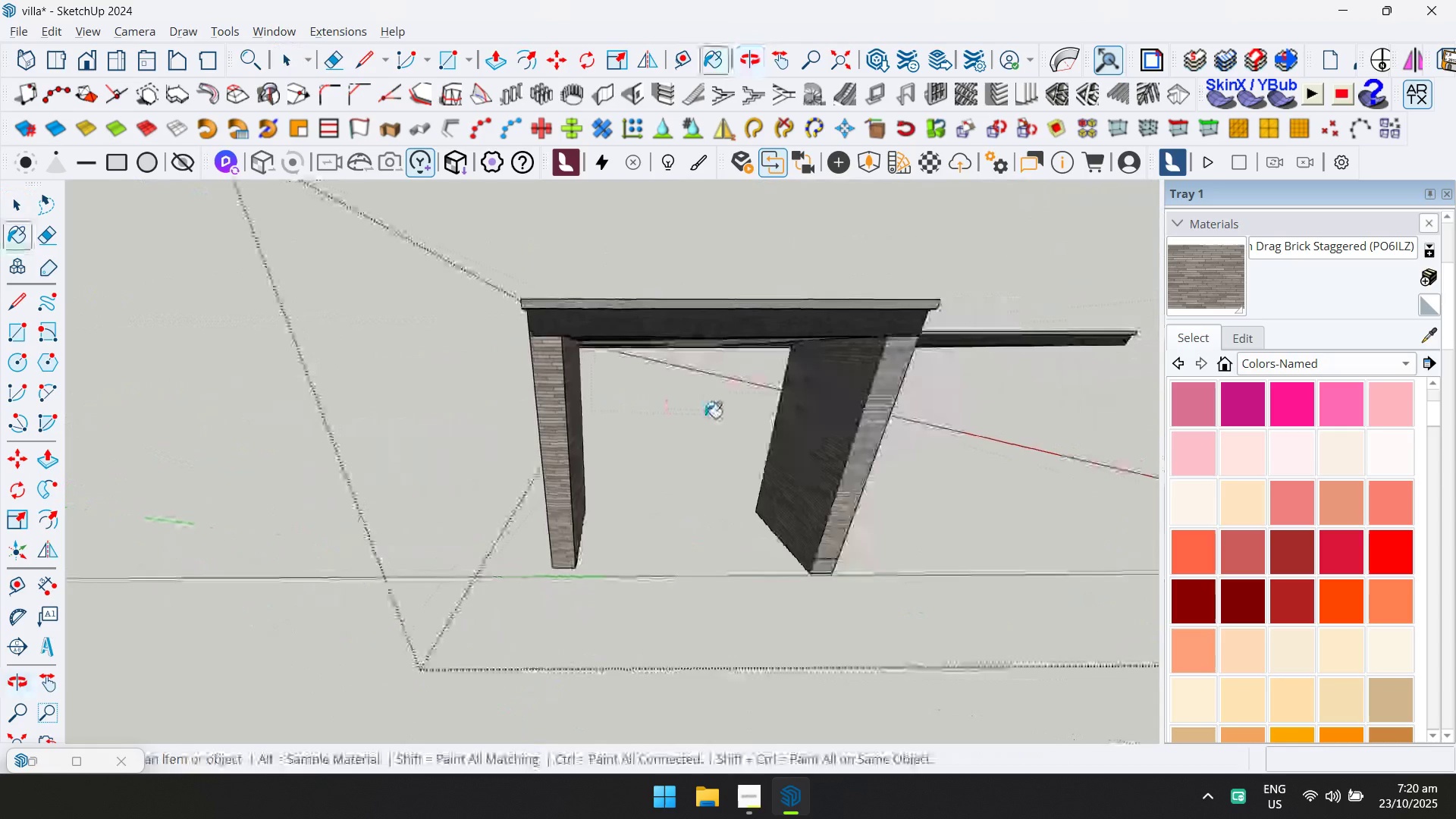 
key(Escape)
 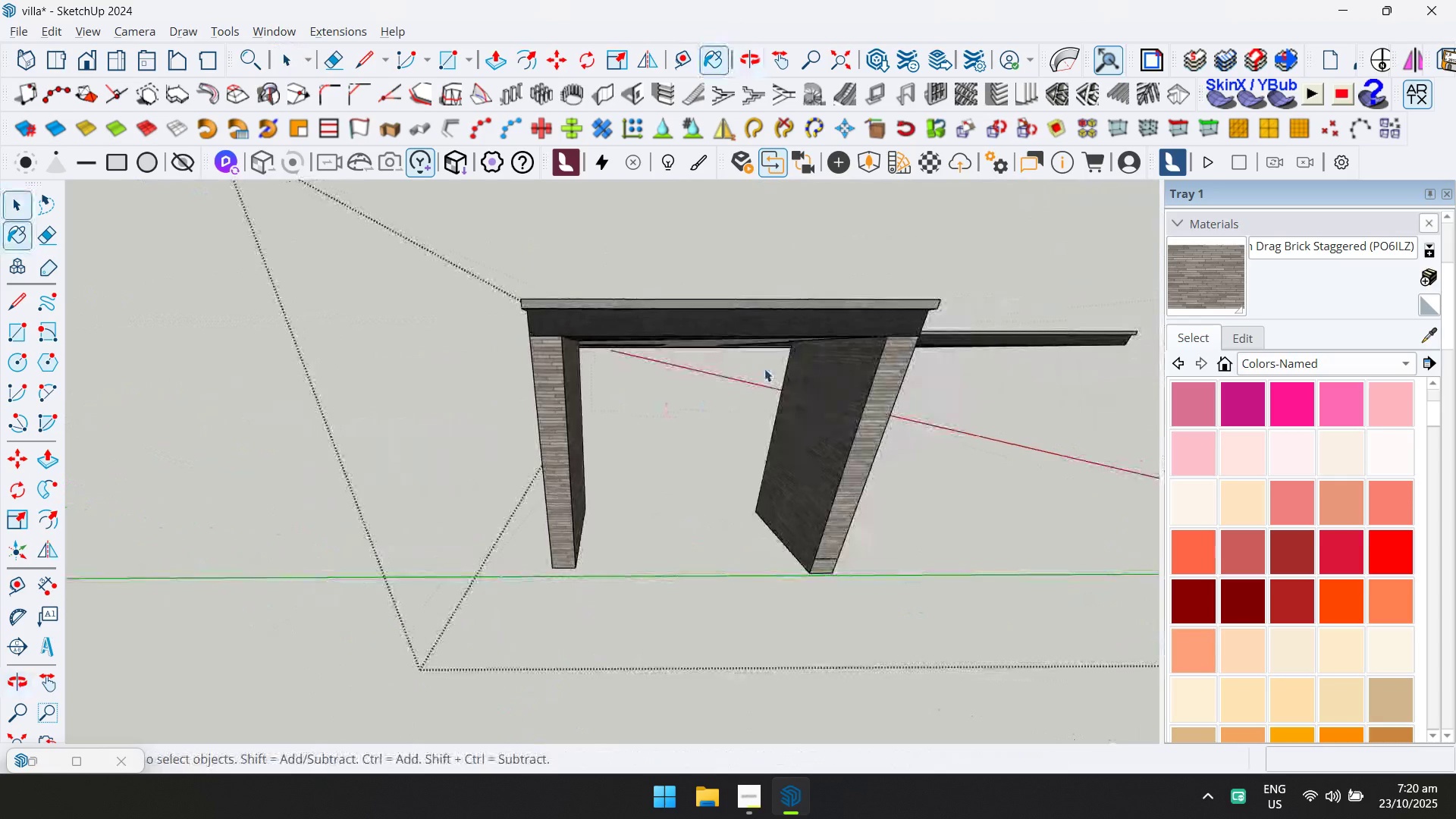 
key(Space)
 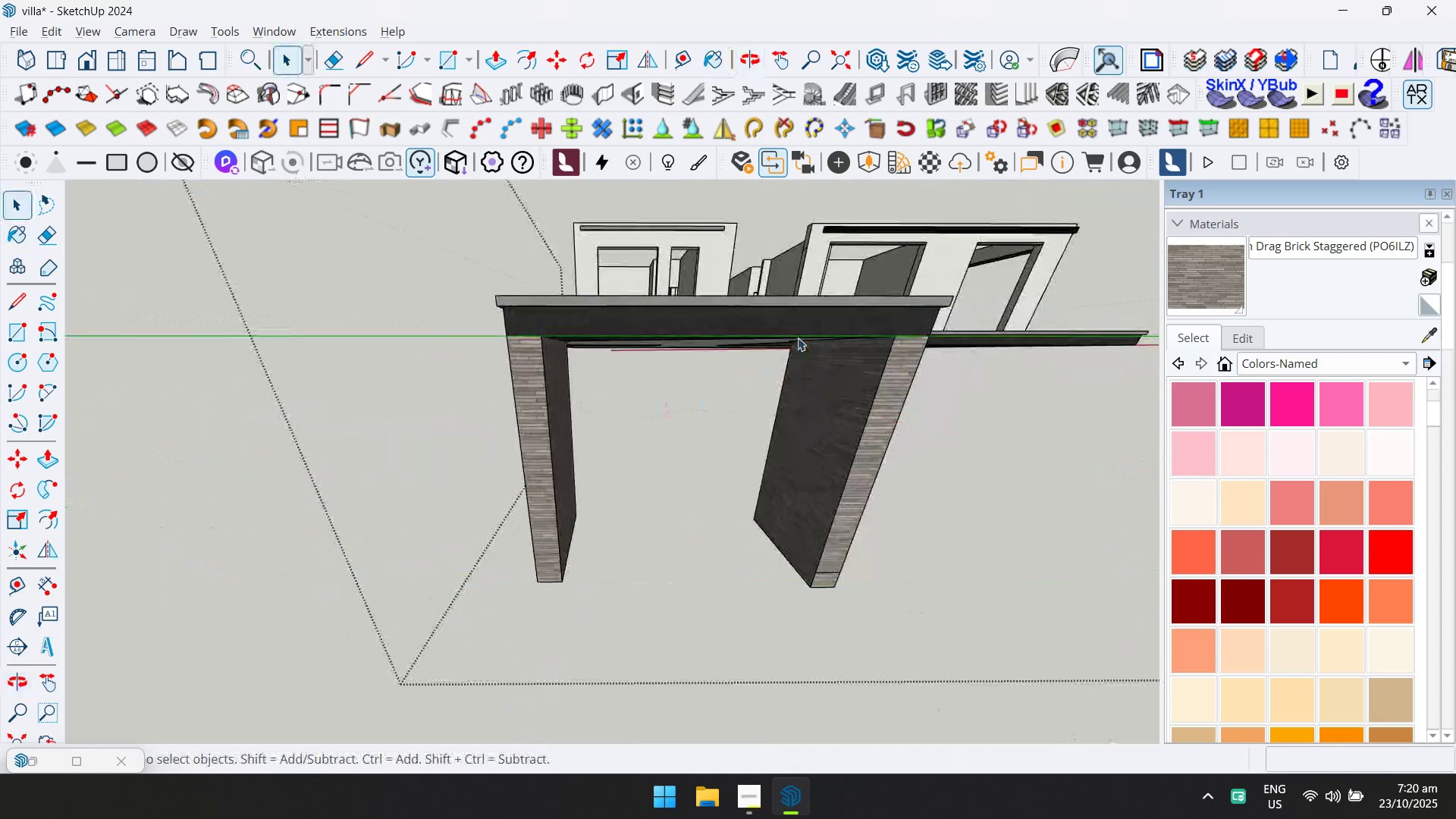 
key(Escape)
 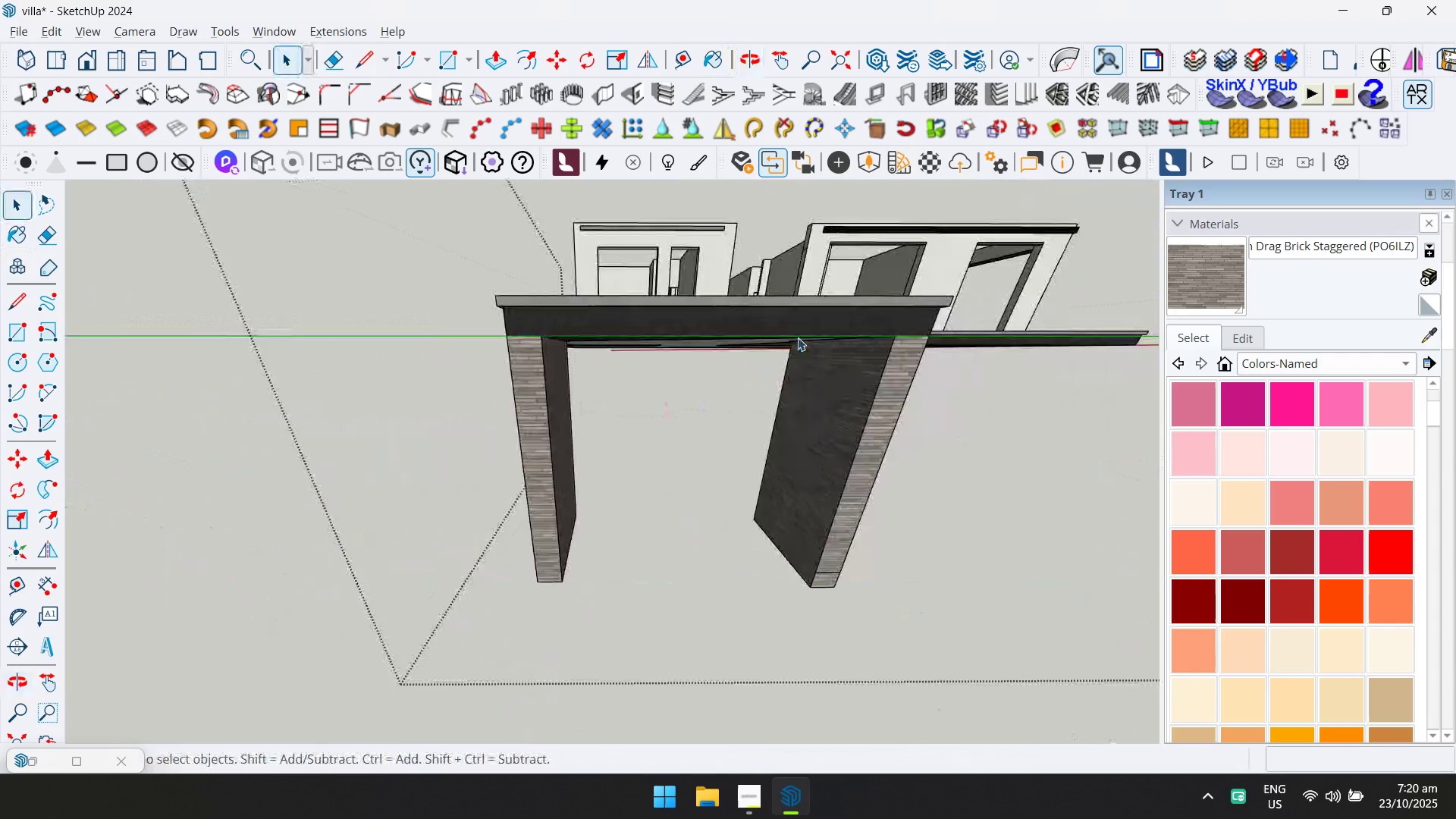 
scroll: coordinate [805, 336], scroll_direction: none, amount: 0.0
 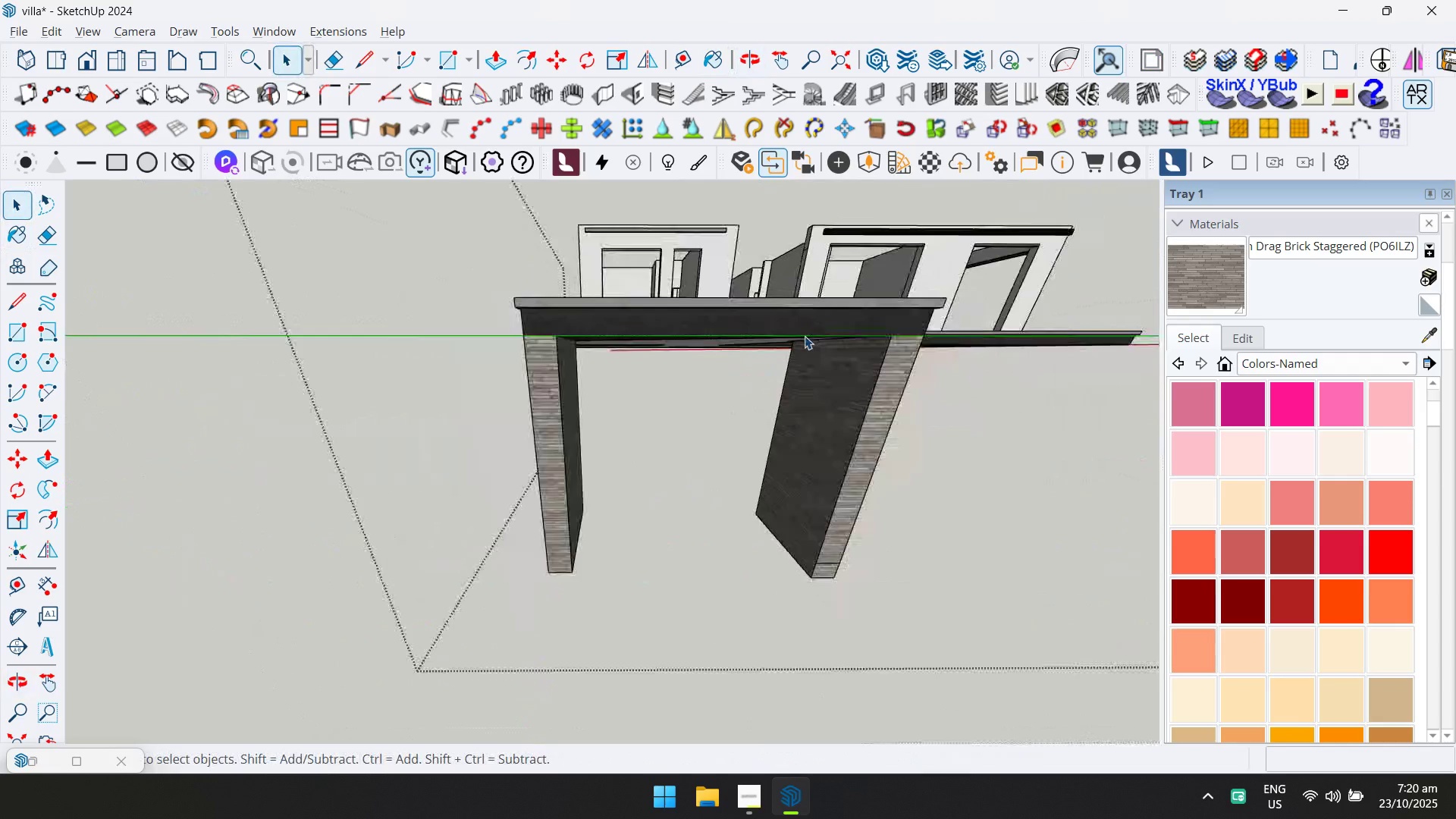 
key(Escape)
 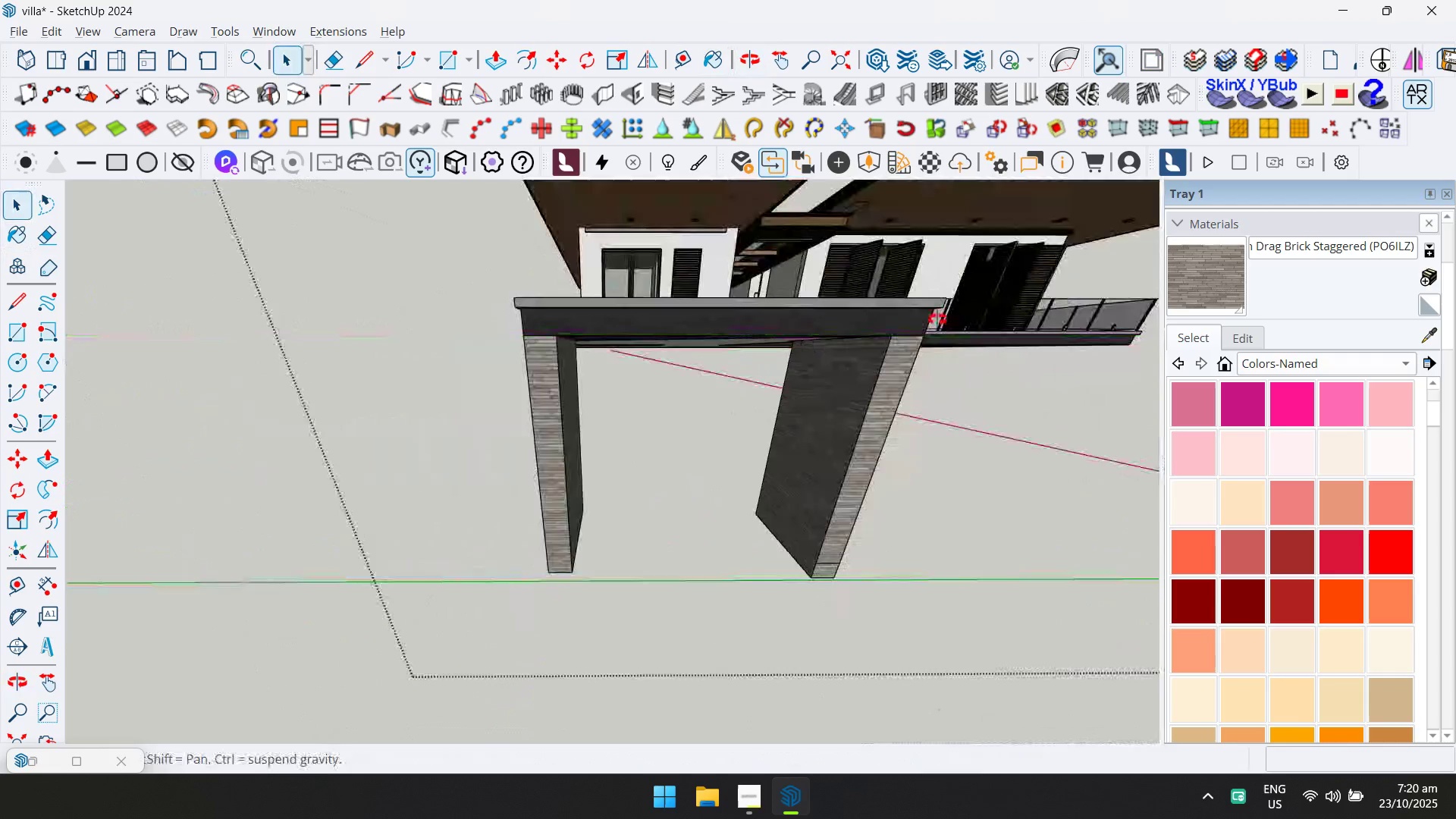 
hold_key(key=ShiftLeft, duration=0.37)
 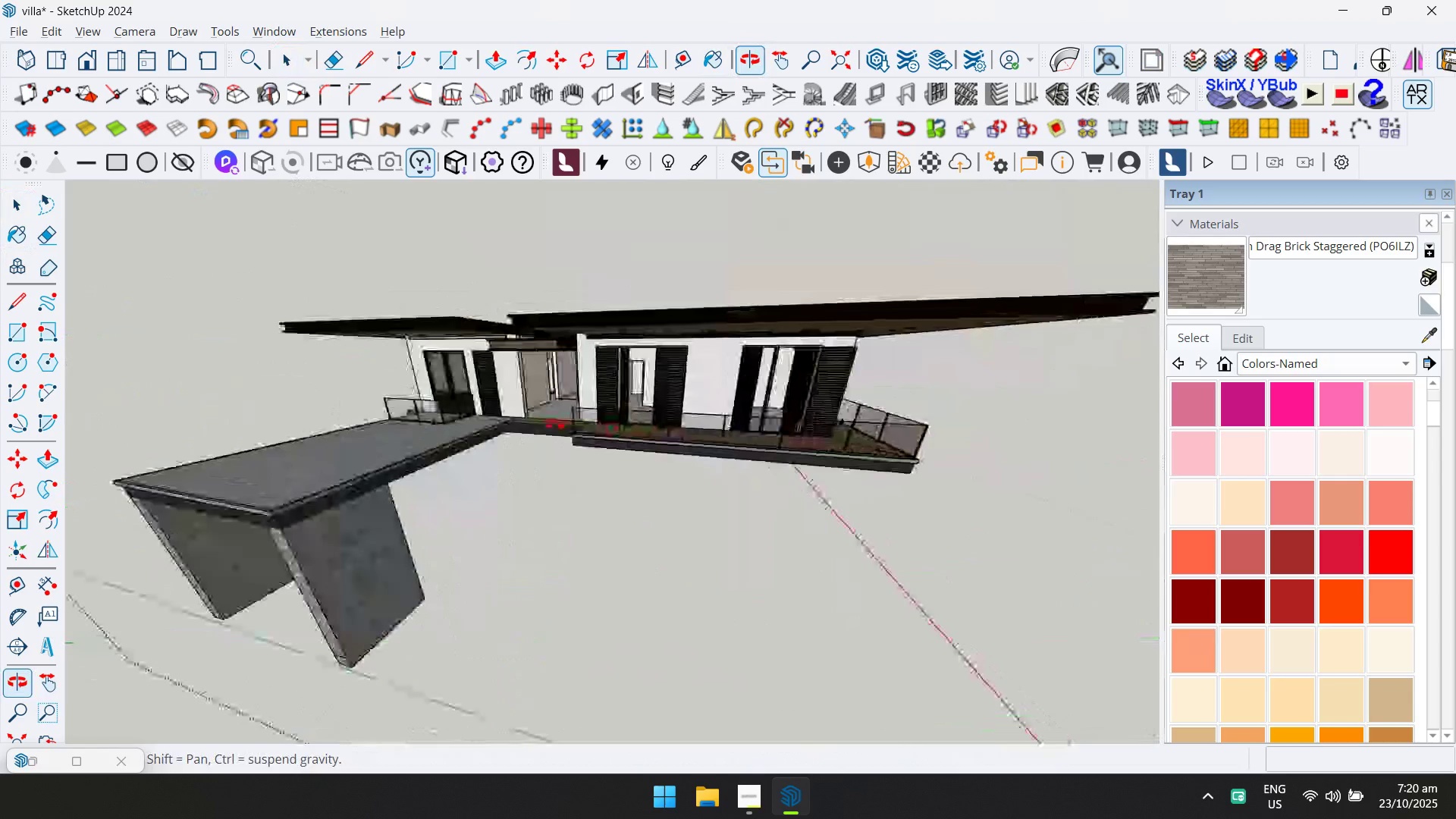 
scroll: coordinate [543, 445], scroll_direction: up, amount: 5.0
 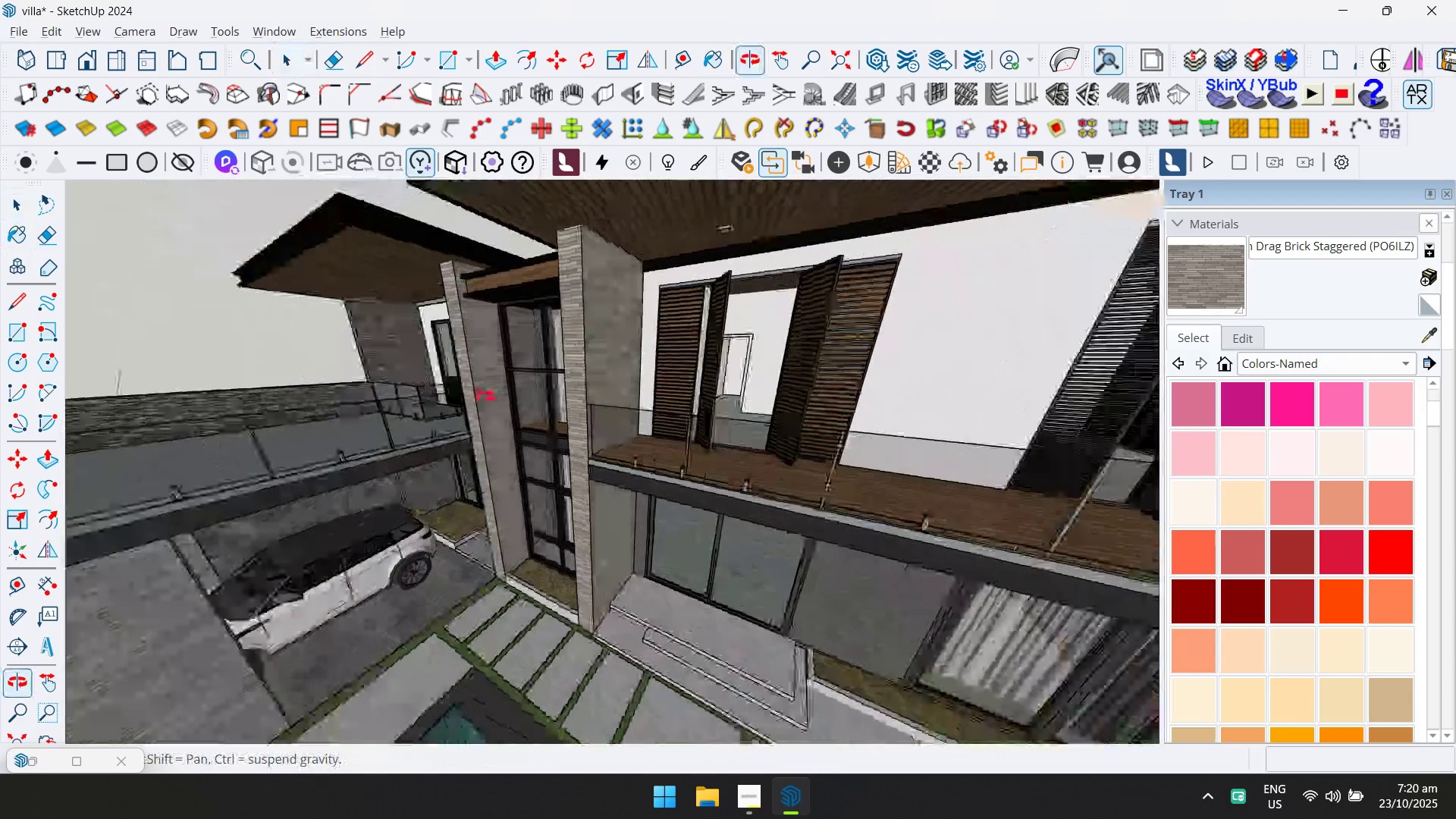 
key(Escape)
 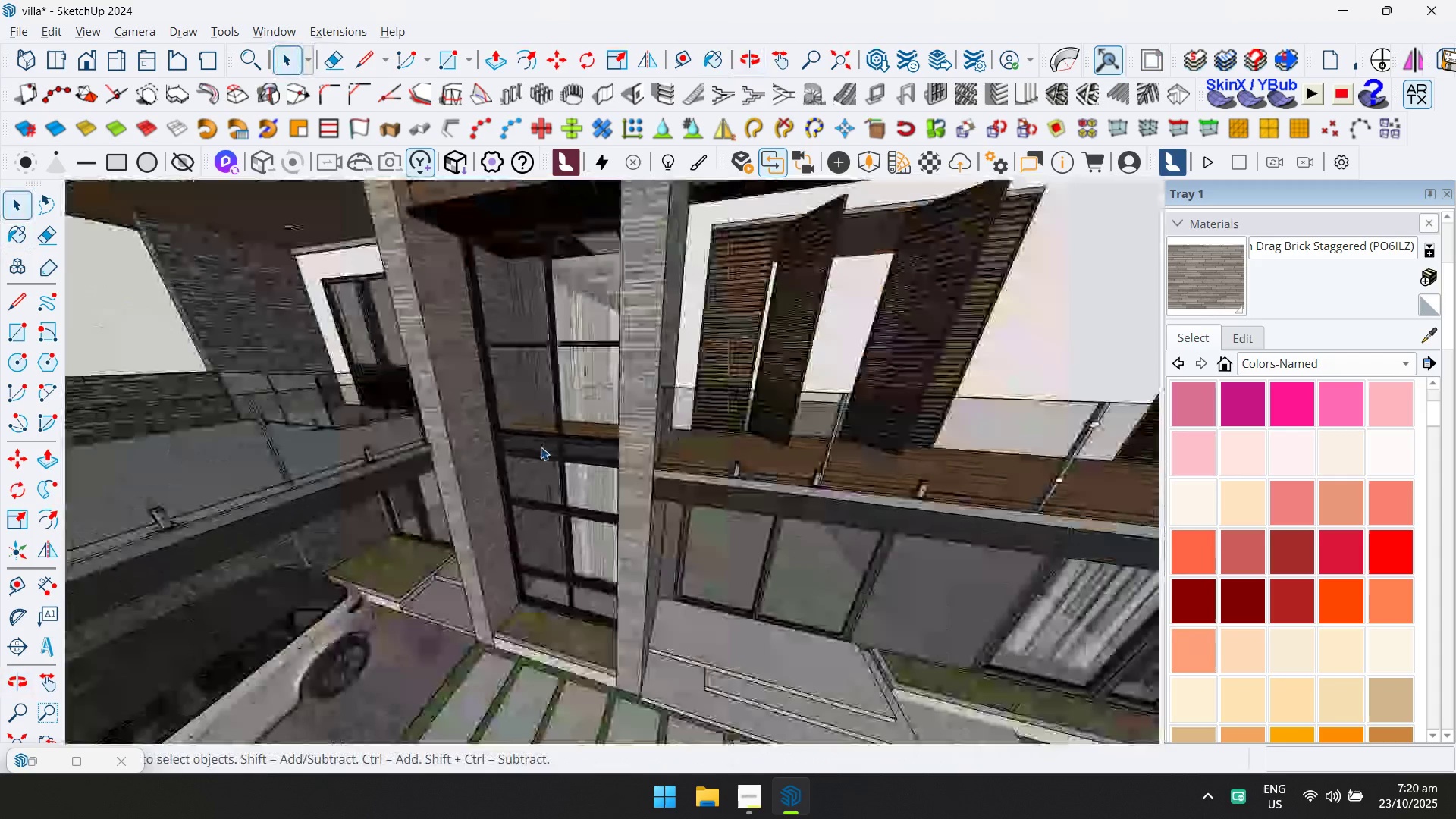 
key(Escape)
 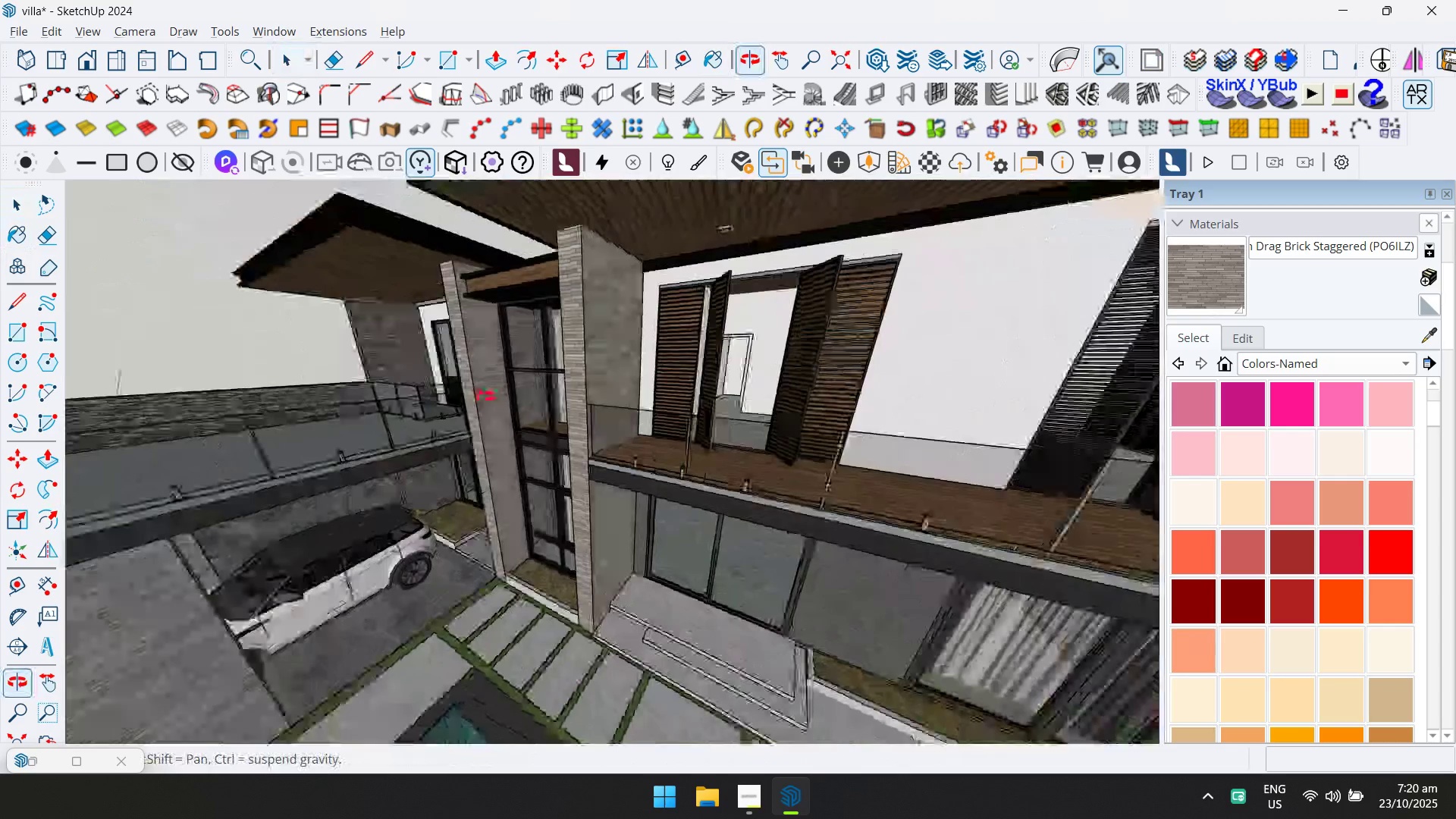 
key(Shift+ShiftLeft)
 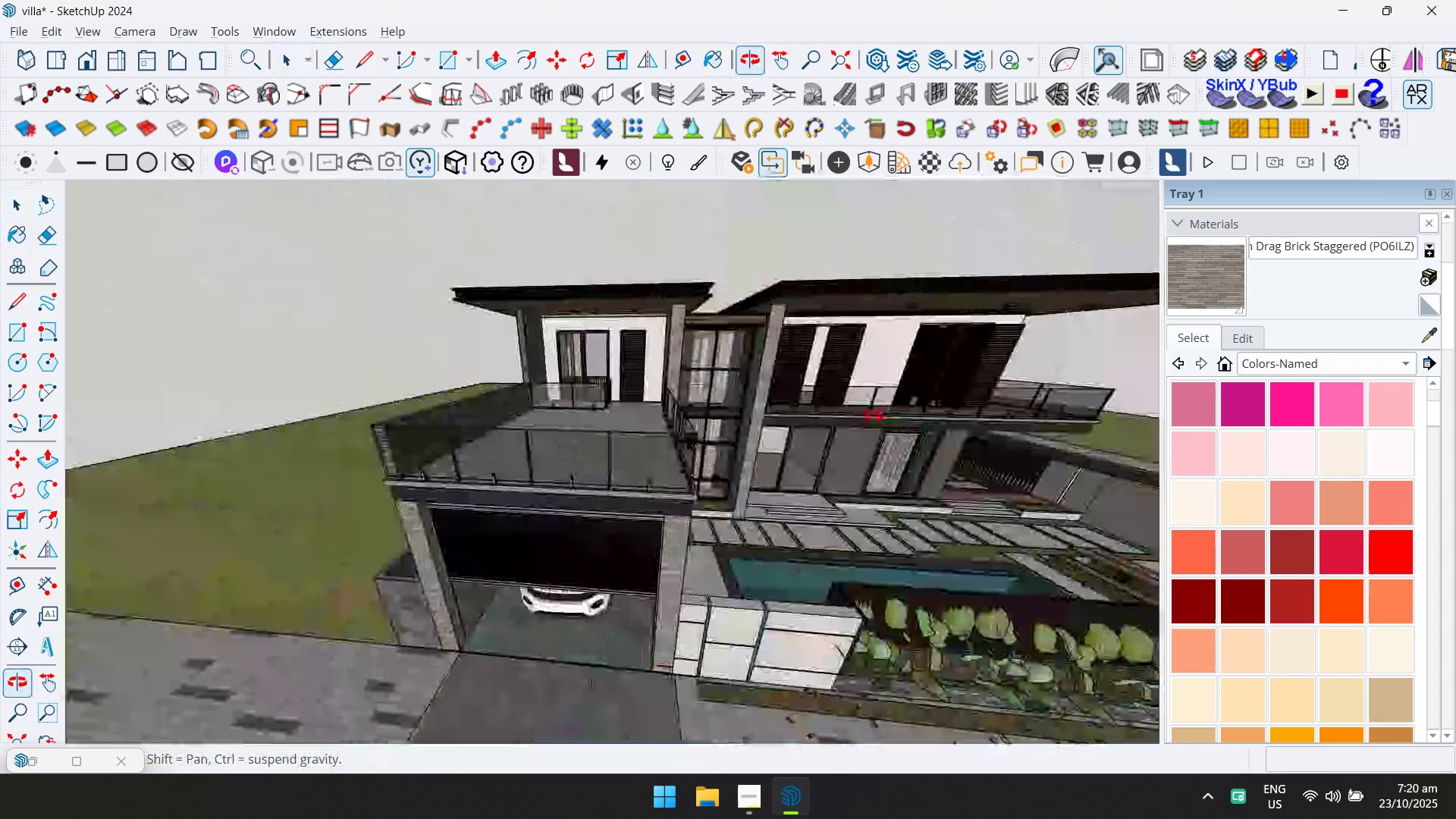 
hold_key(key=ShiftLeft, duration=0.49)
 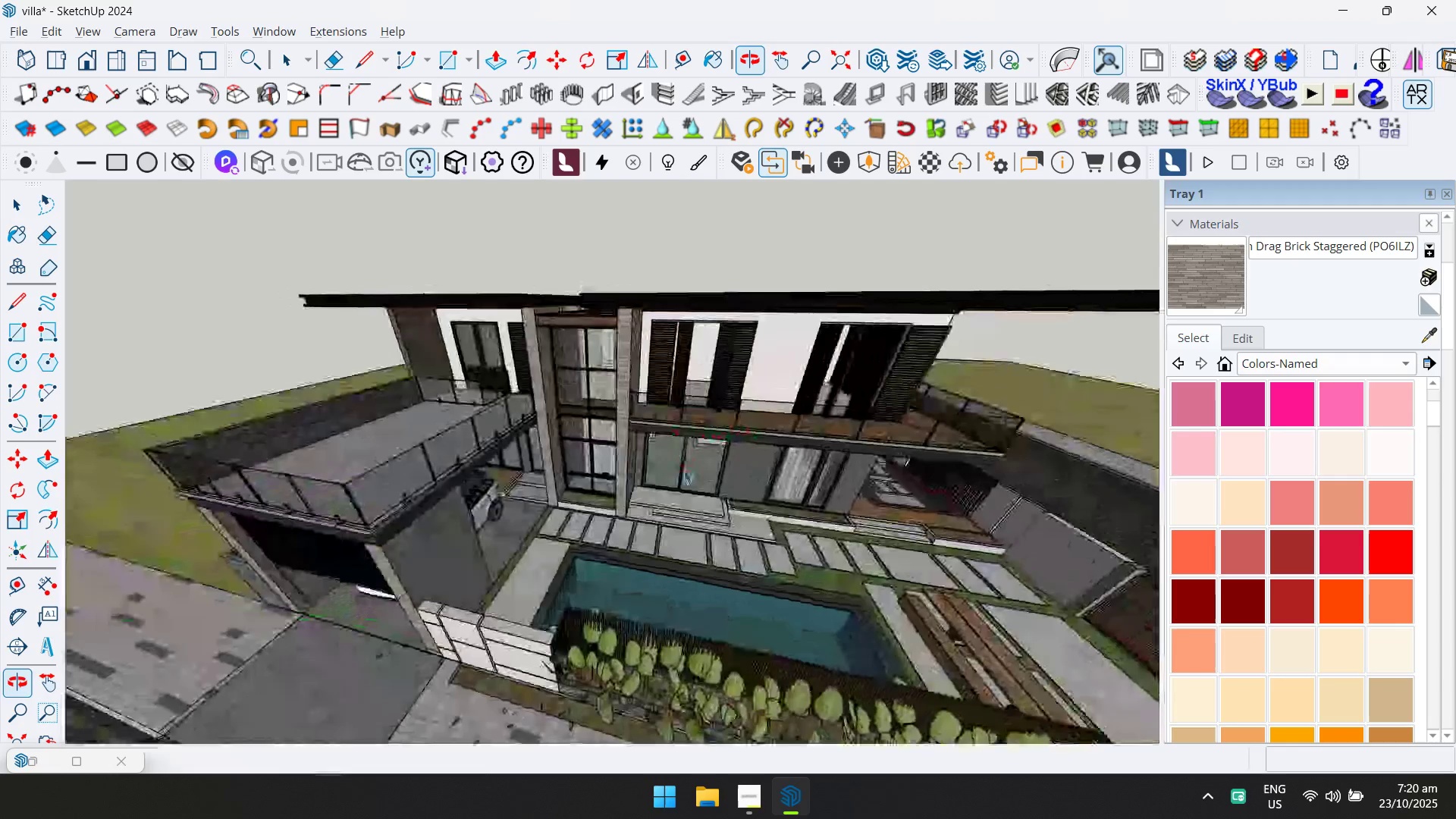 
key(CapsLock)
 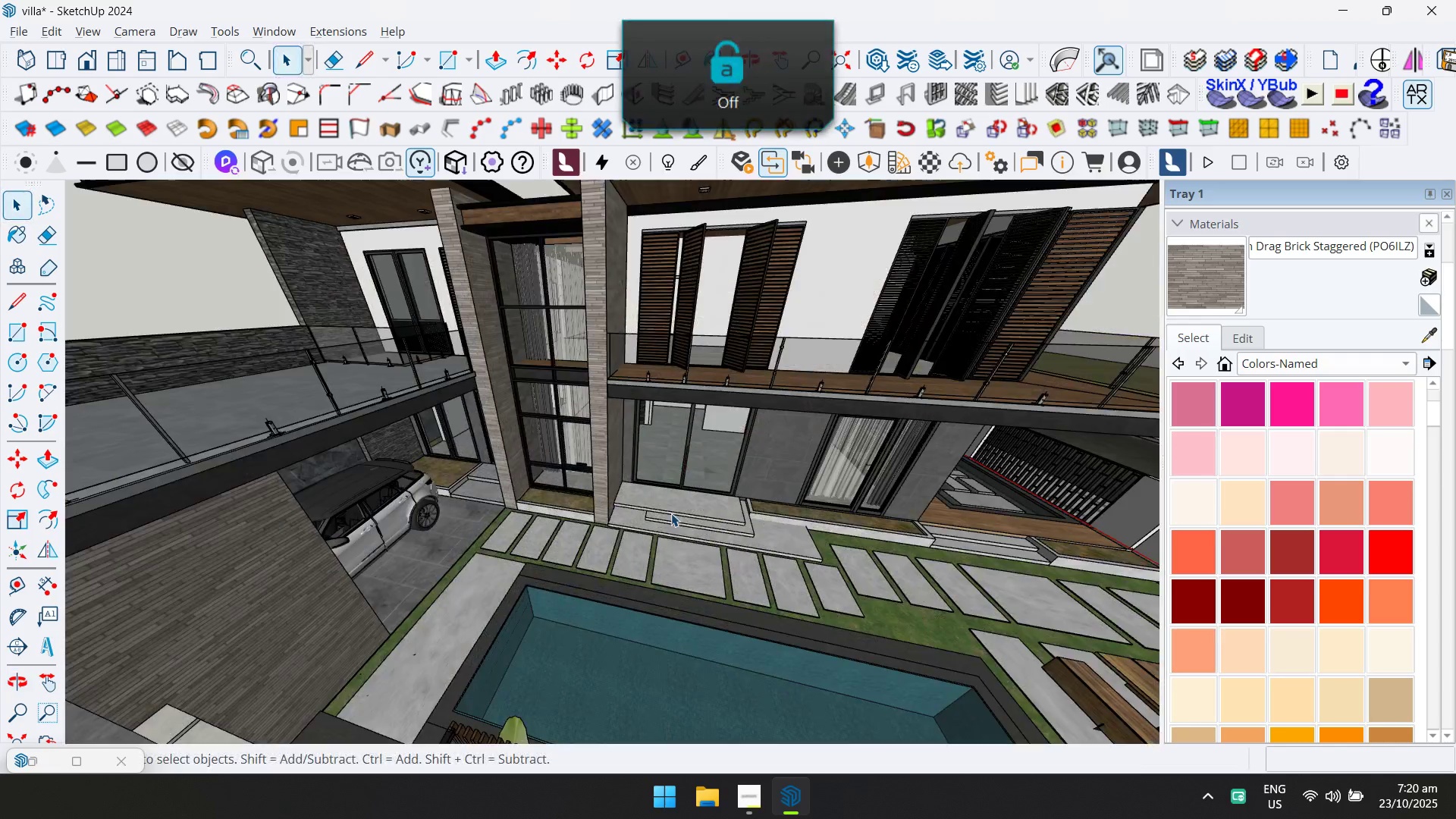 
scroll: coordinate [626, 579], scroll_direction: none, amount: 0.0
 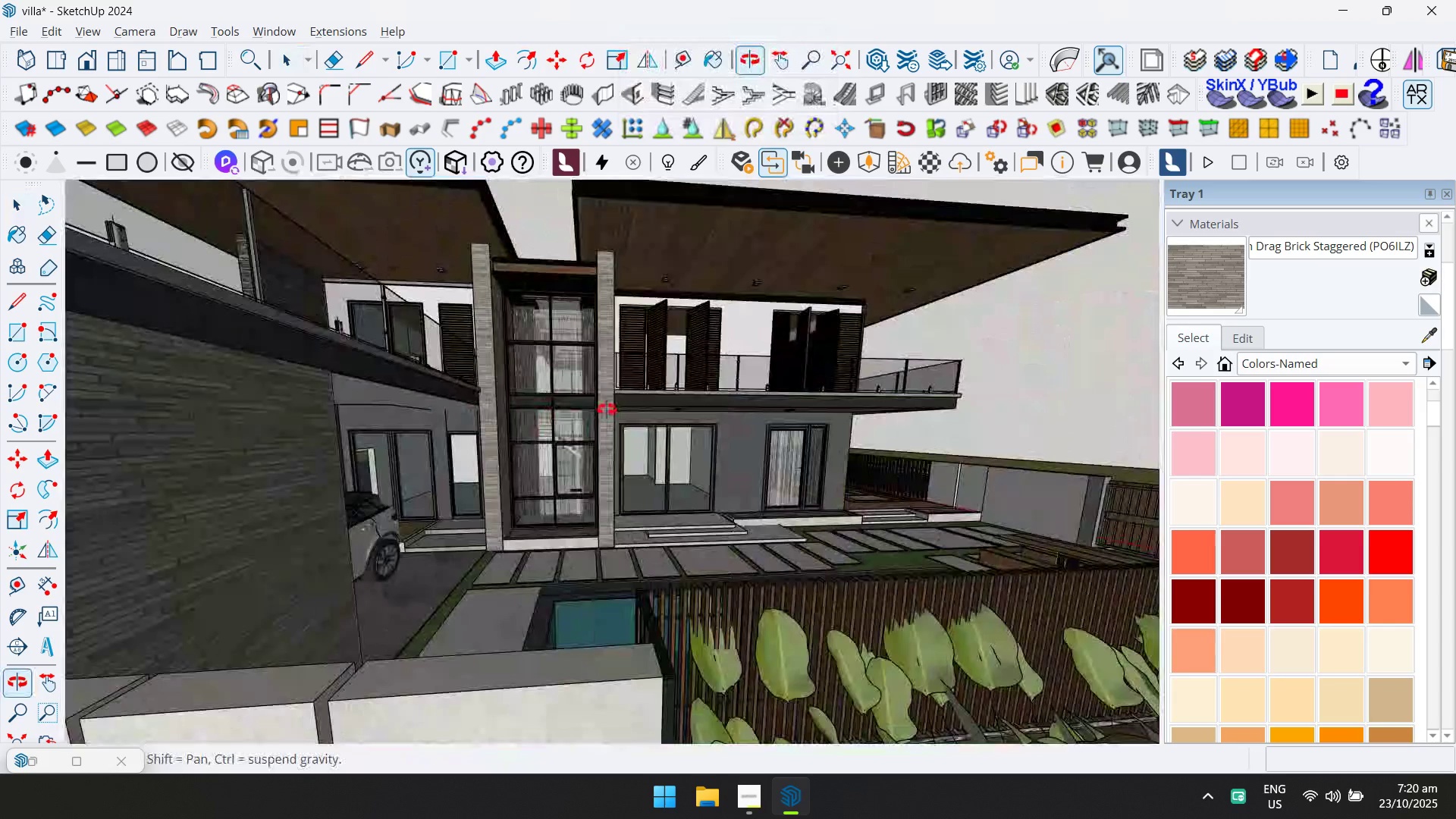 
hold_key(key=ShiftLeft, duration=0.47)
 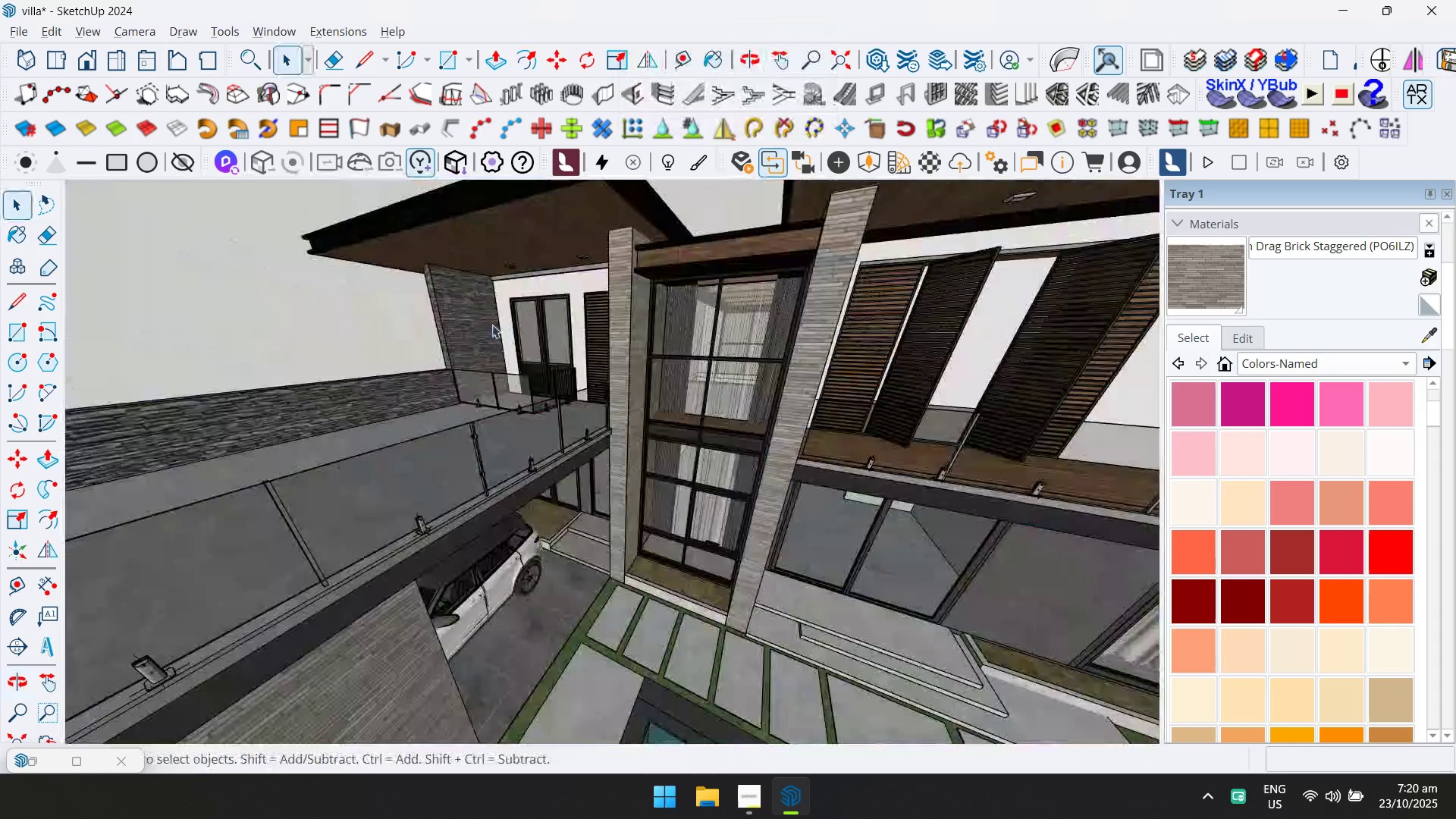 
scroll: coordinate [492, 324], scroll_direction: up, amount: 5.0
 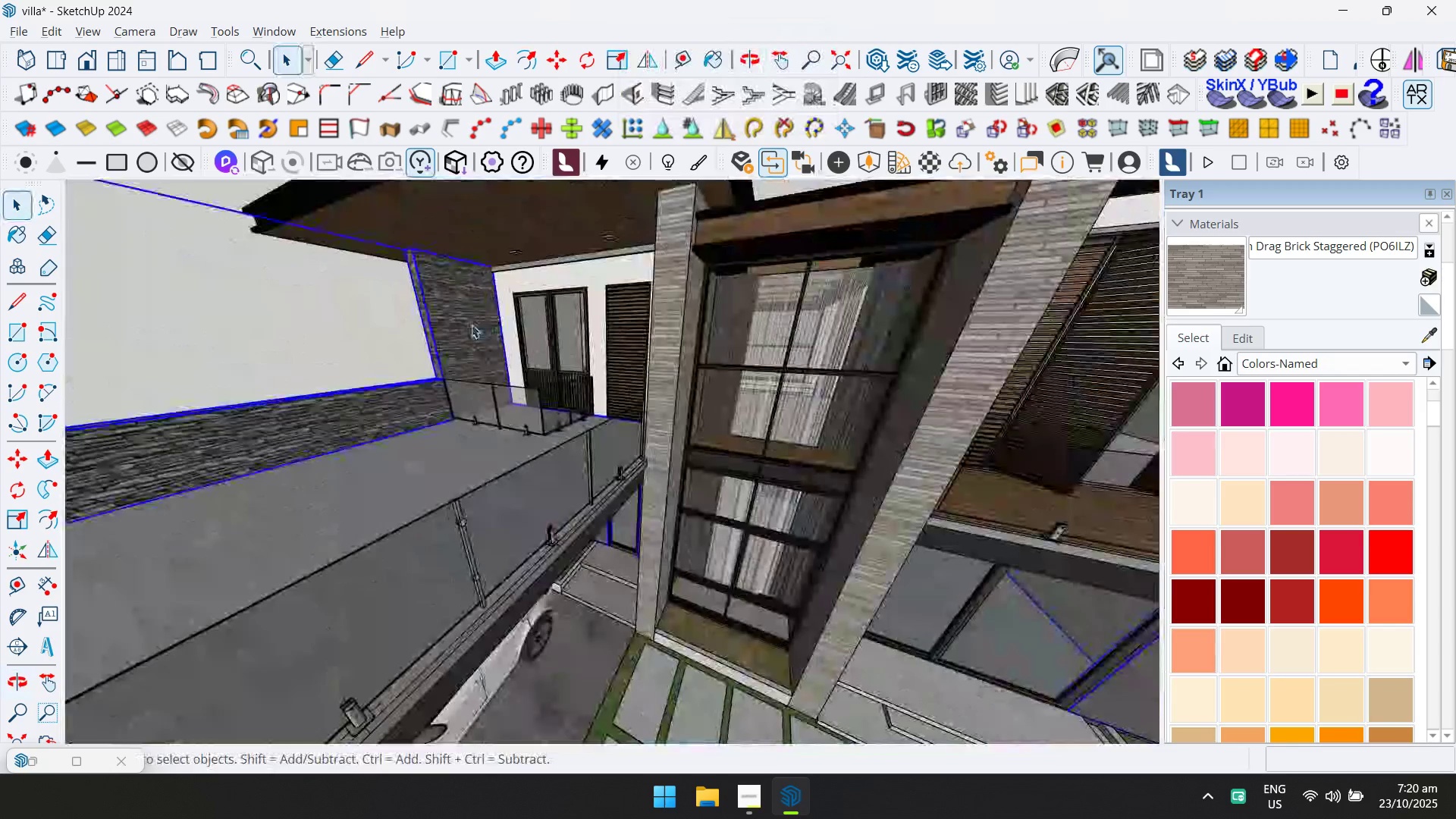 
double_click([472, 325])
 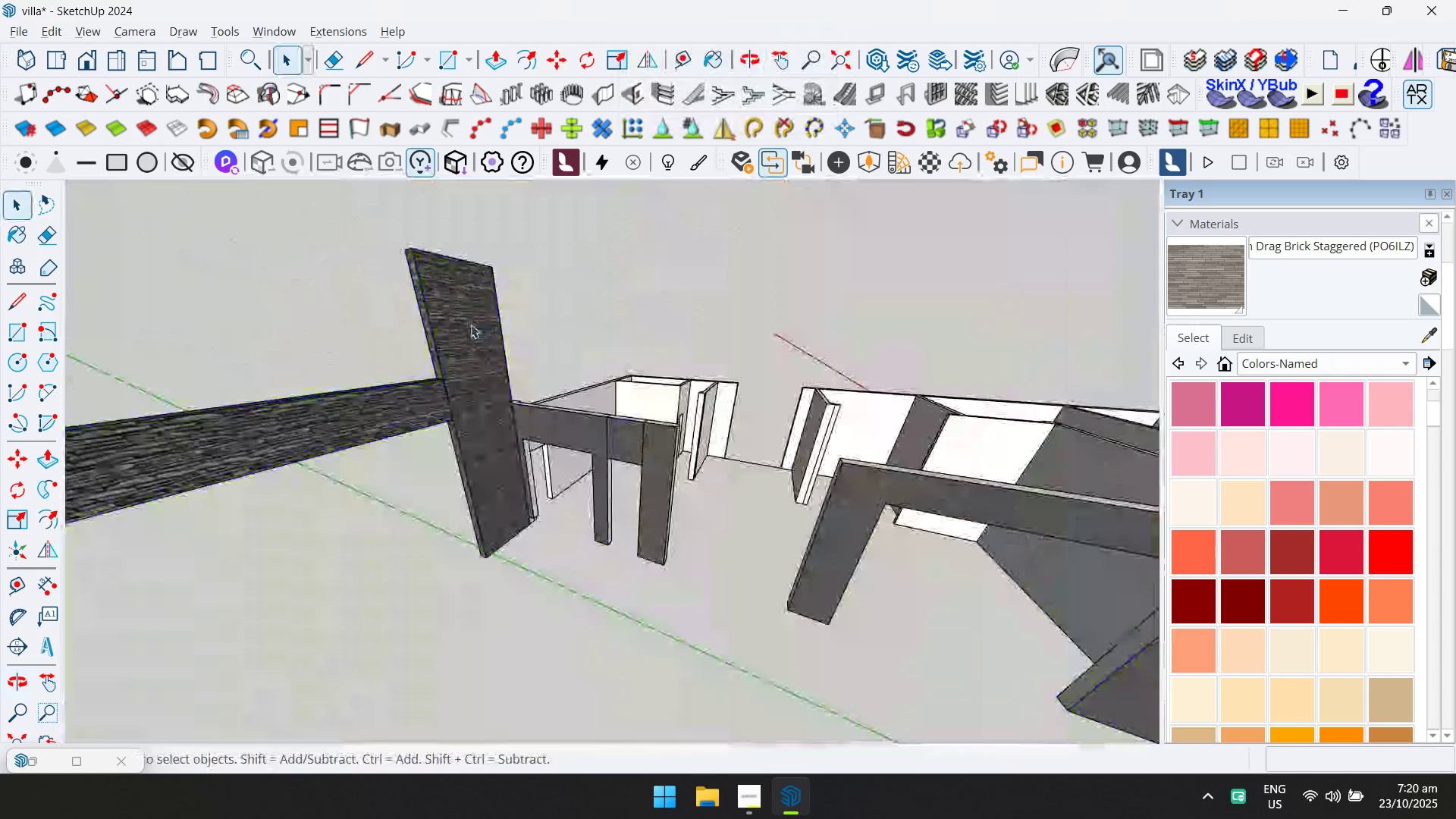 
triple_click([471, 325])
 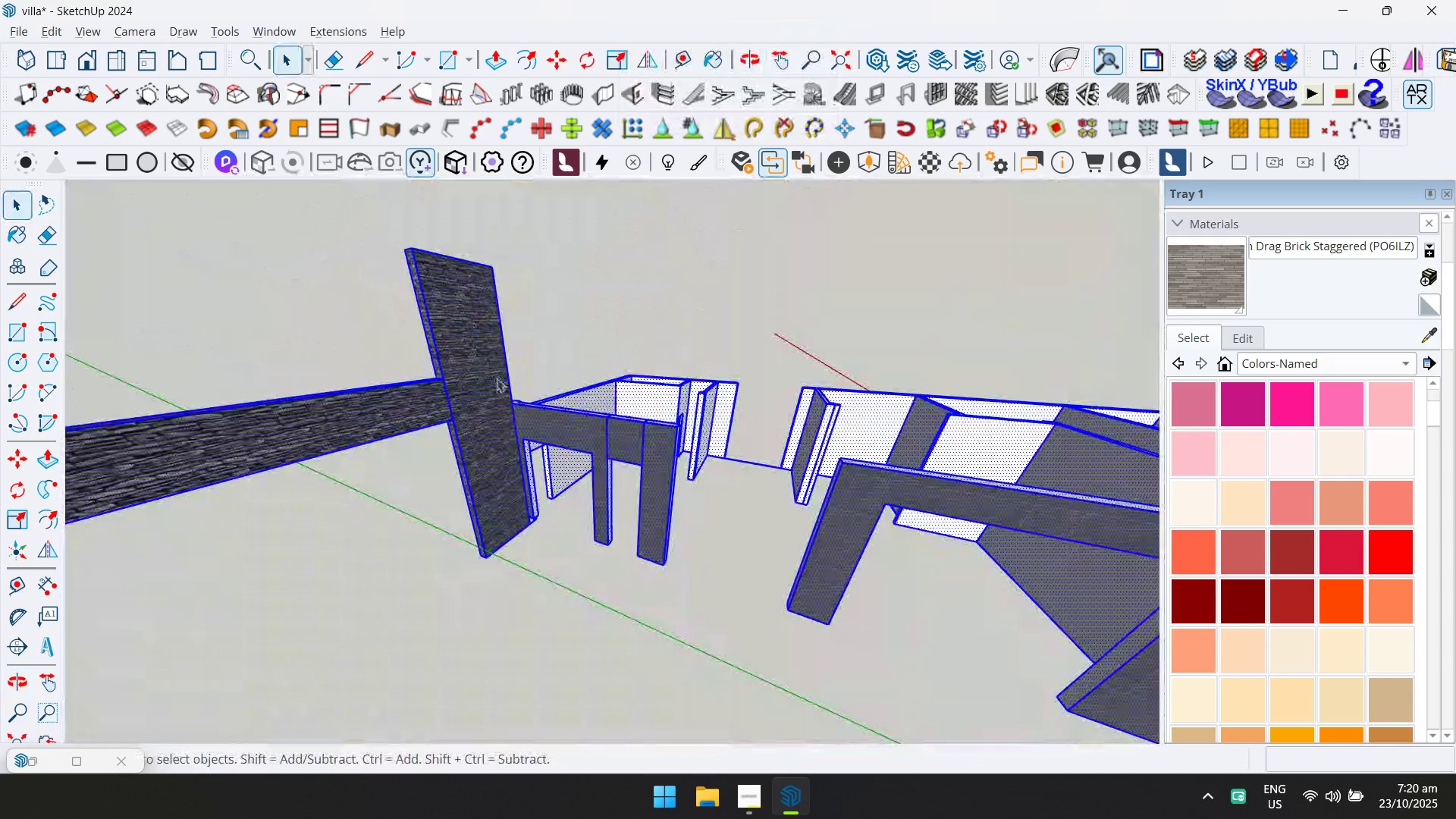 
key(Shift+ShiftLeft)
 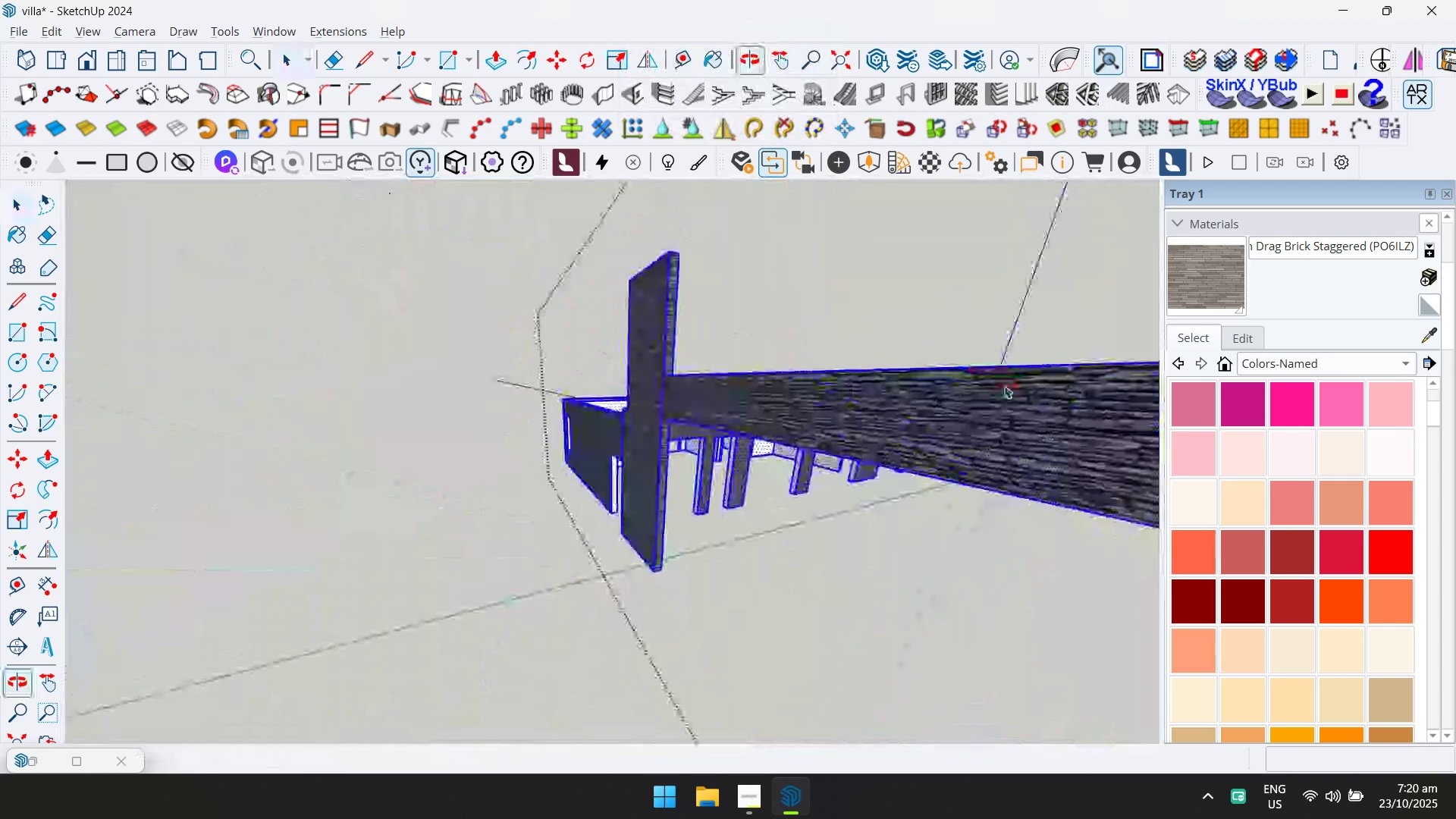 
key(Escape)
 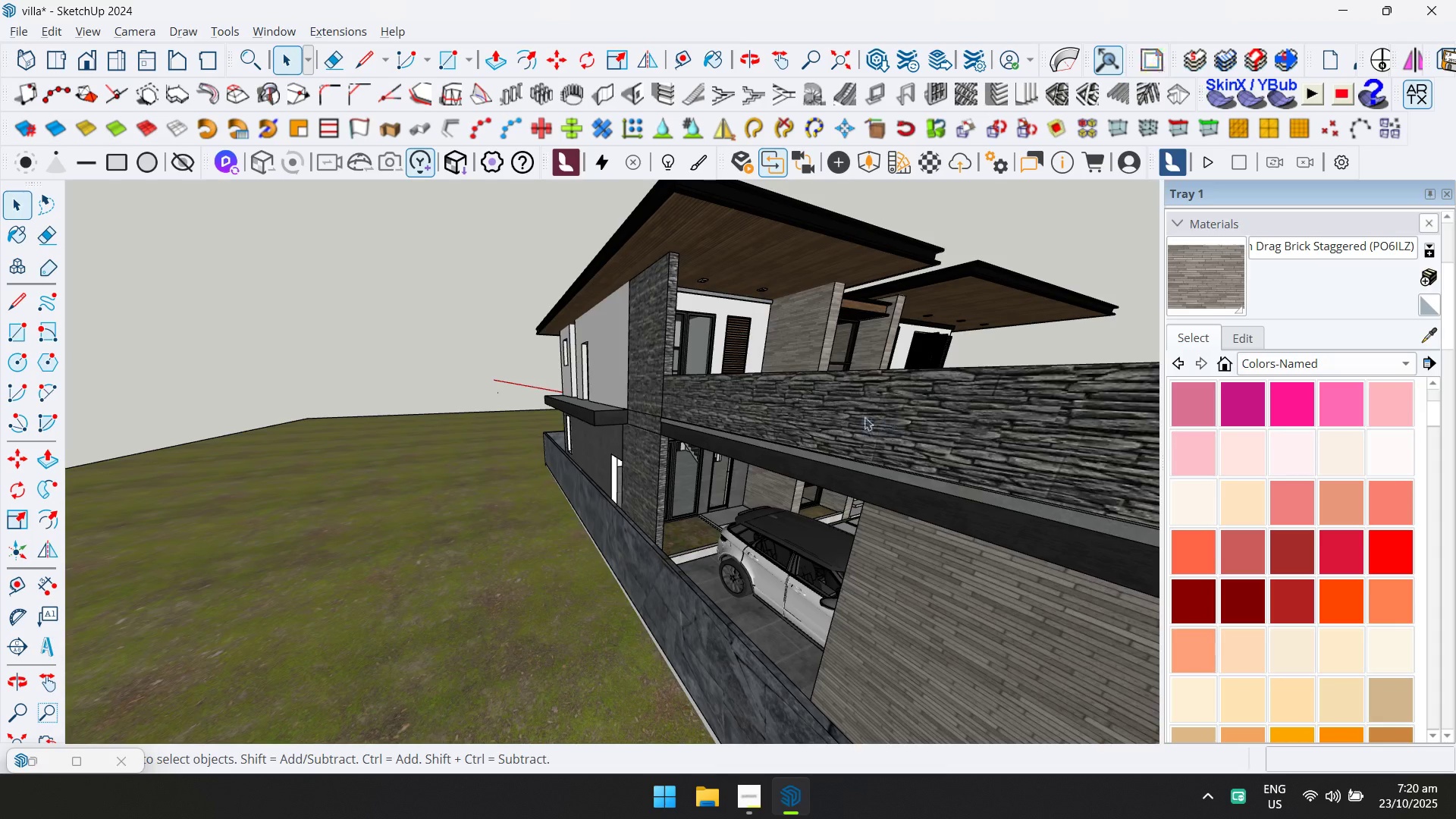 
scroll: coordinate [862, 416], scroll_direction: down, amount: 5.0
 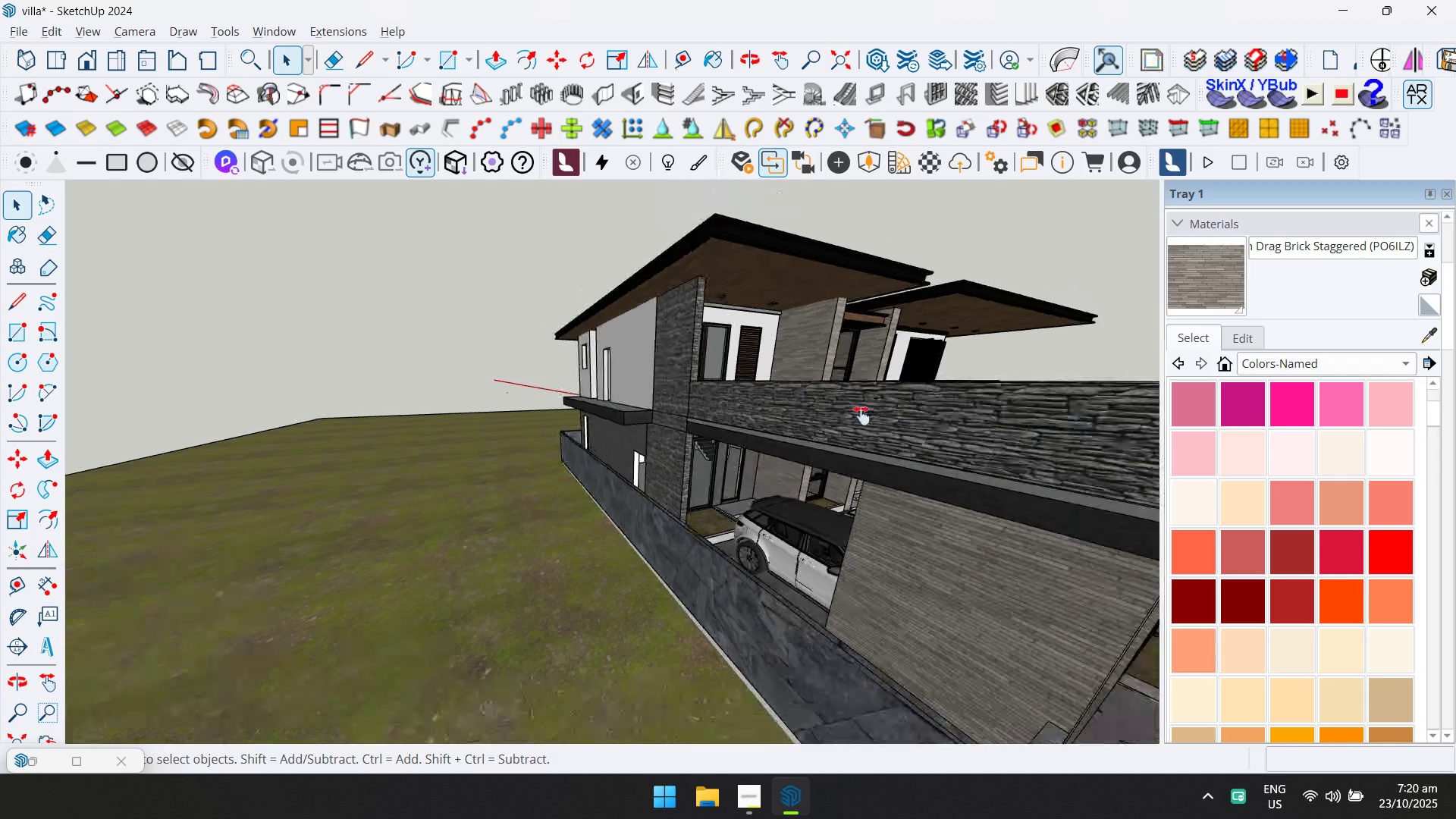 
hold_key(key=ShiftLeft, duration=0.33)
 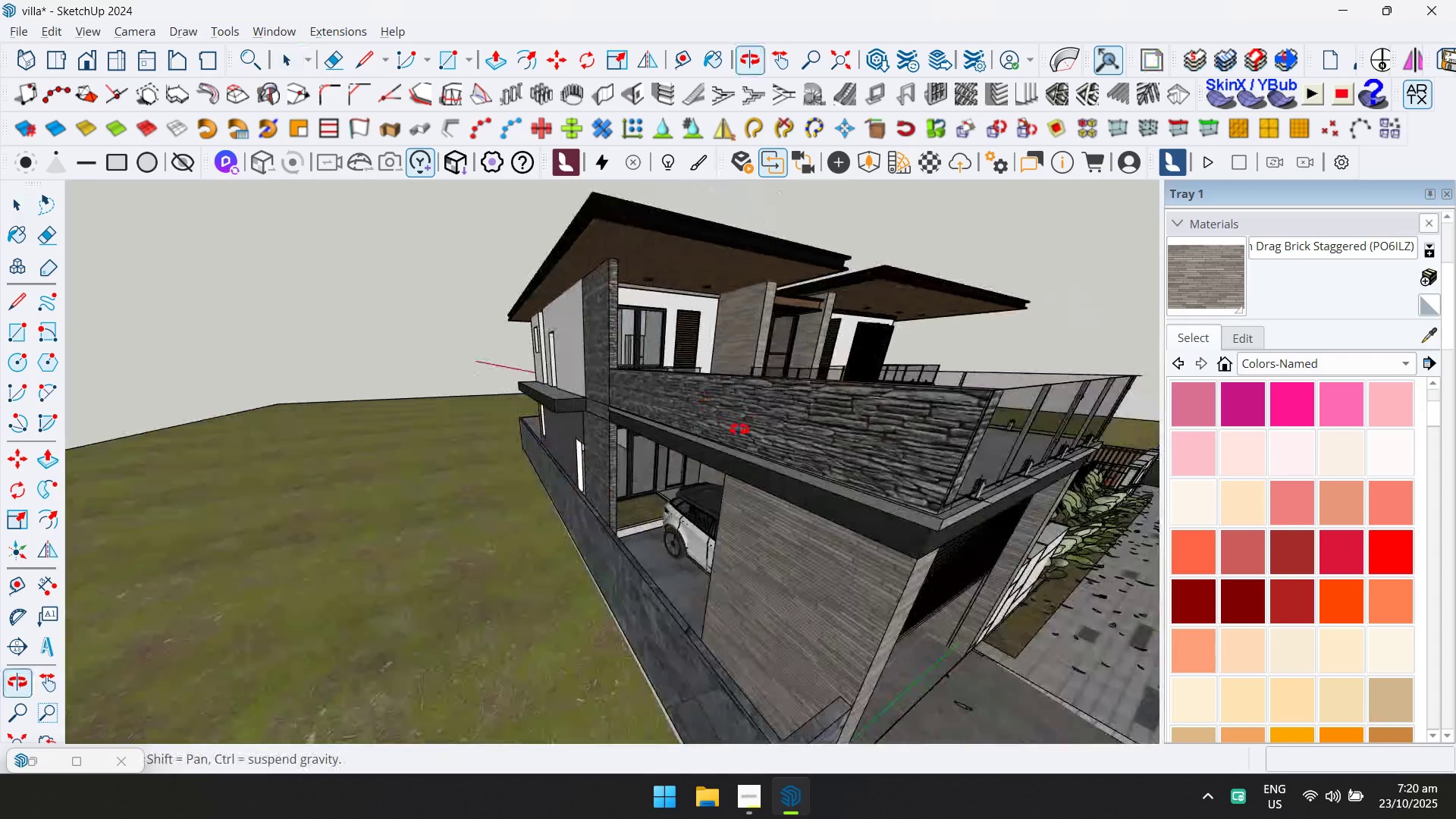 
scroll: coordinate [774, 435], scroll_direction: up, amount: 1.0
 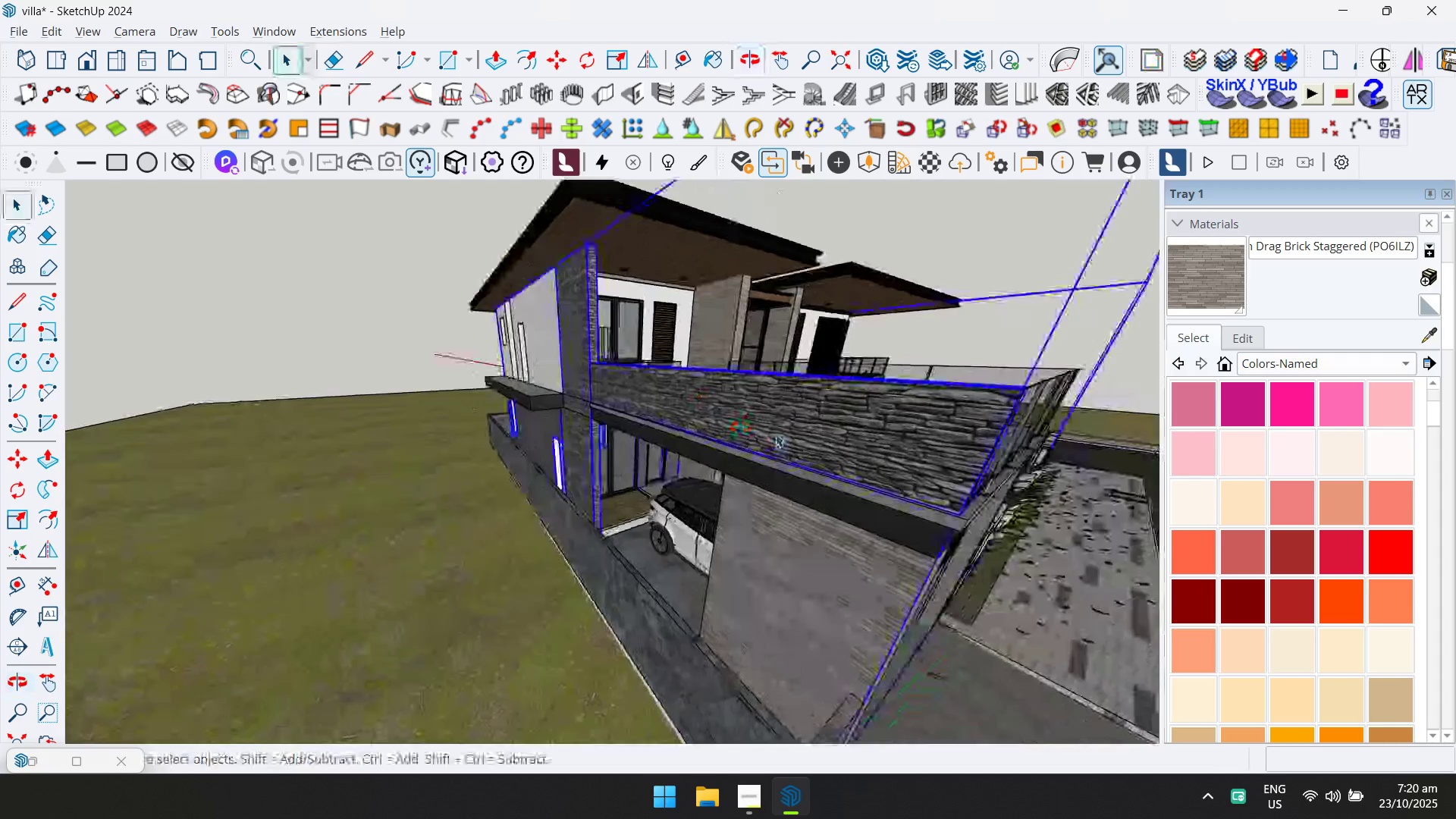 
double_click([776, 434])
 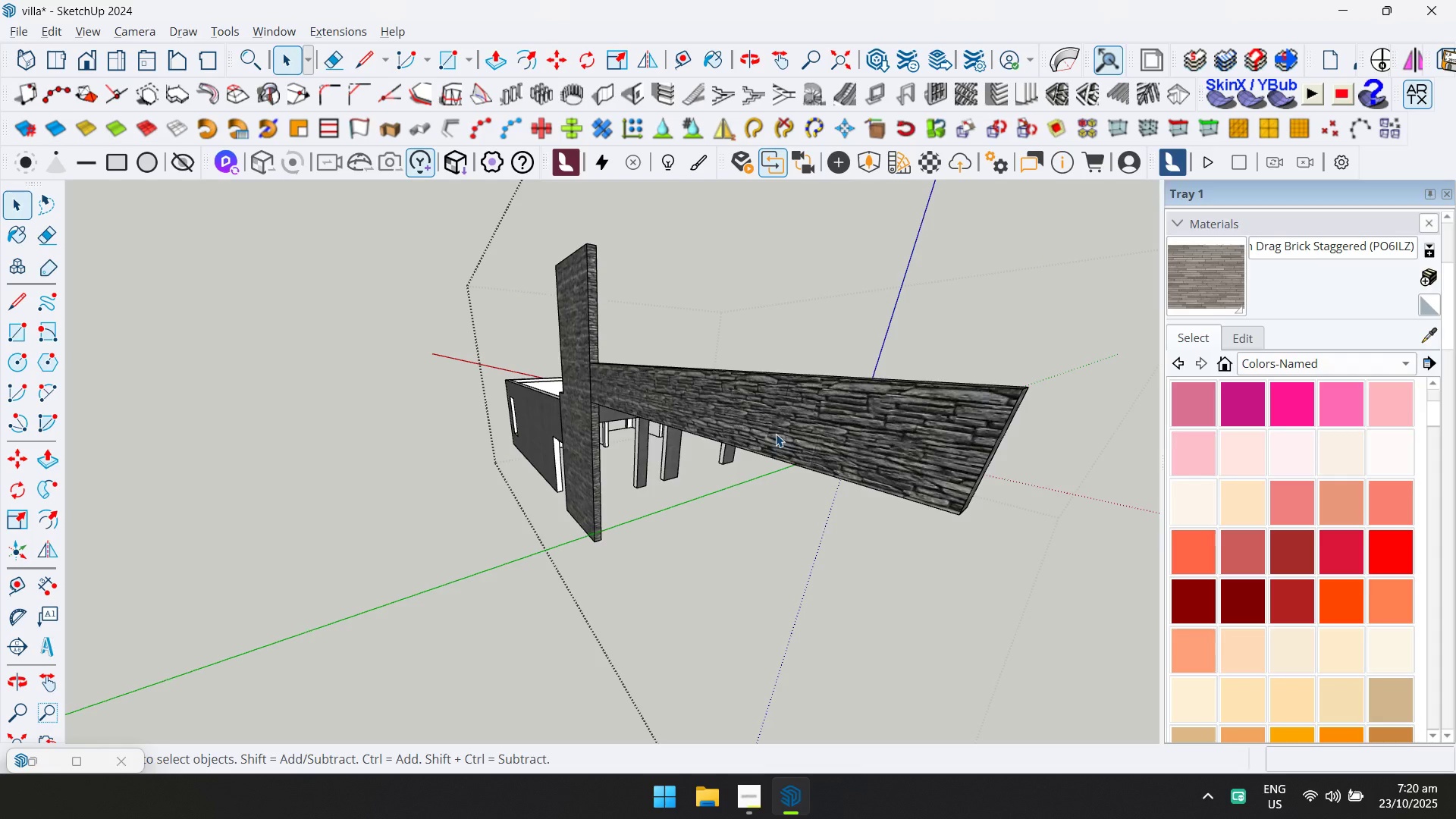 
triple_click([776, 434])
 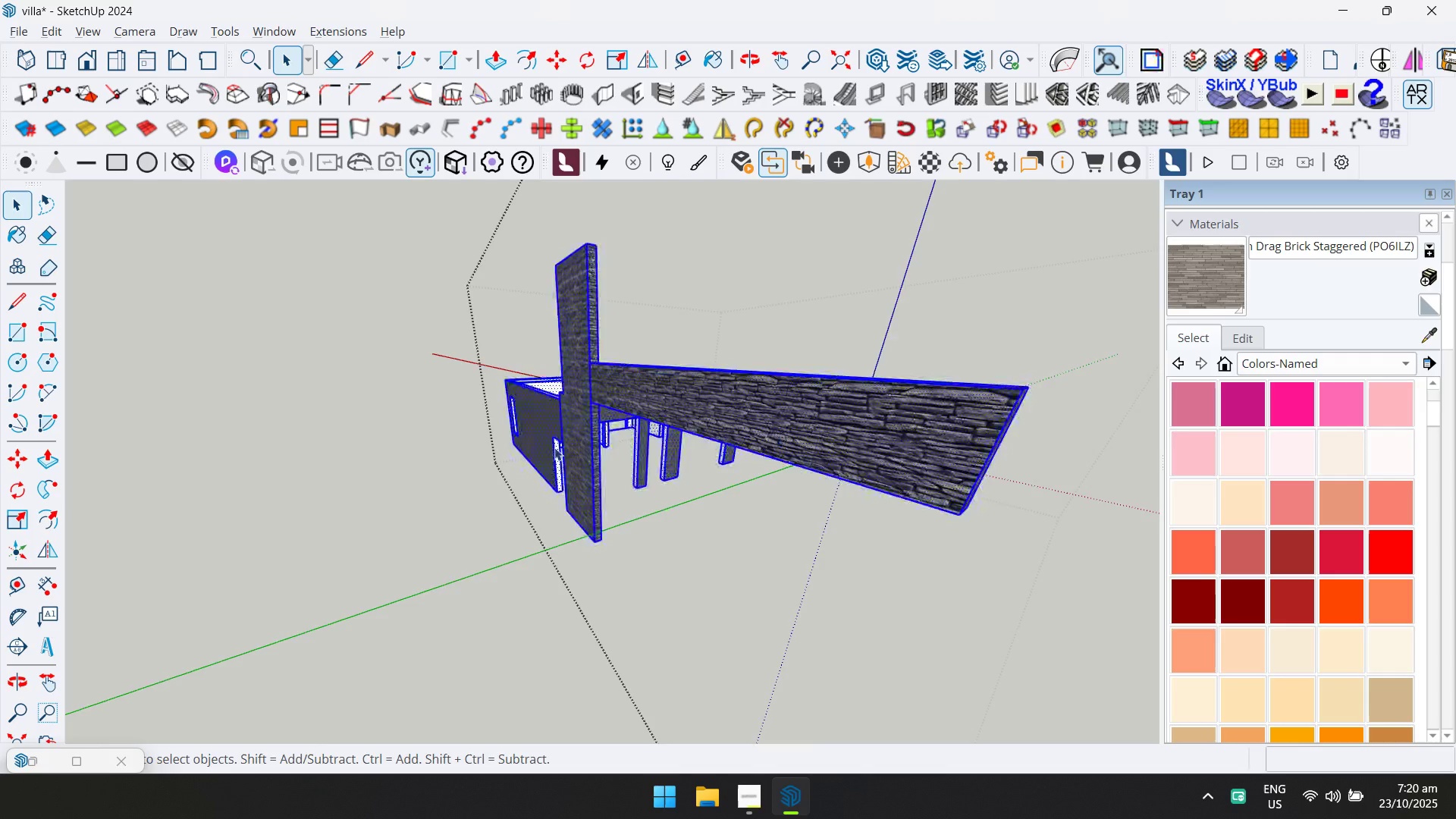 
scroll: coordinate [554, 447], scroll_direction: up, amount: 5.0
 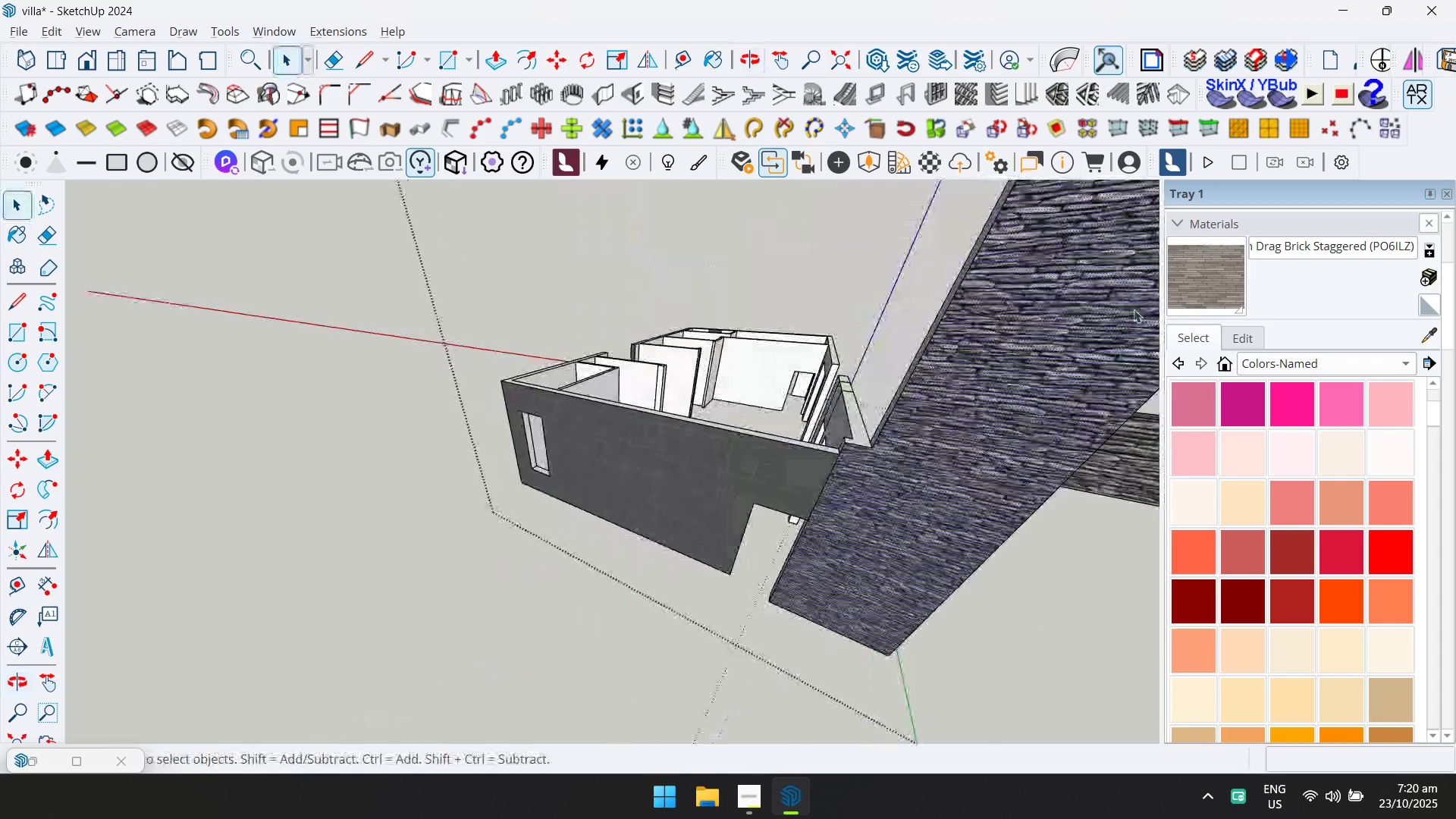 
left_click([1191, 270])
 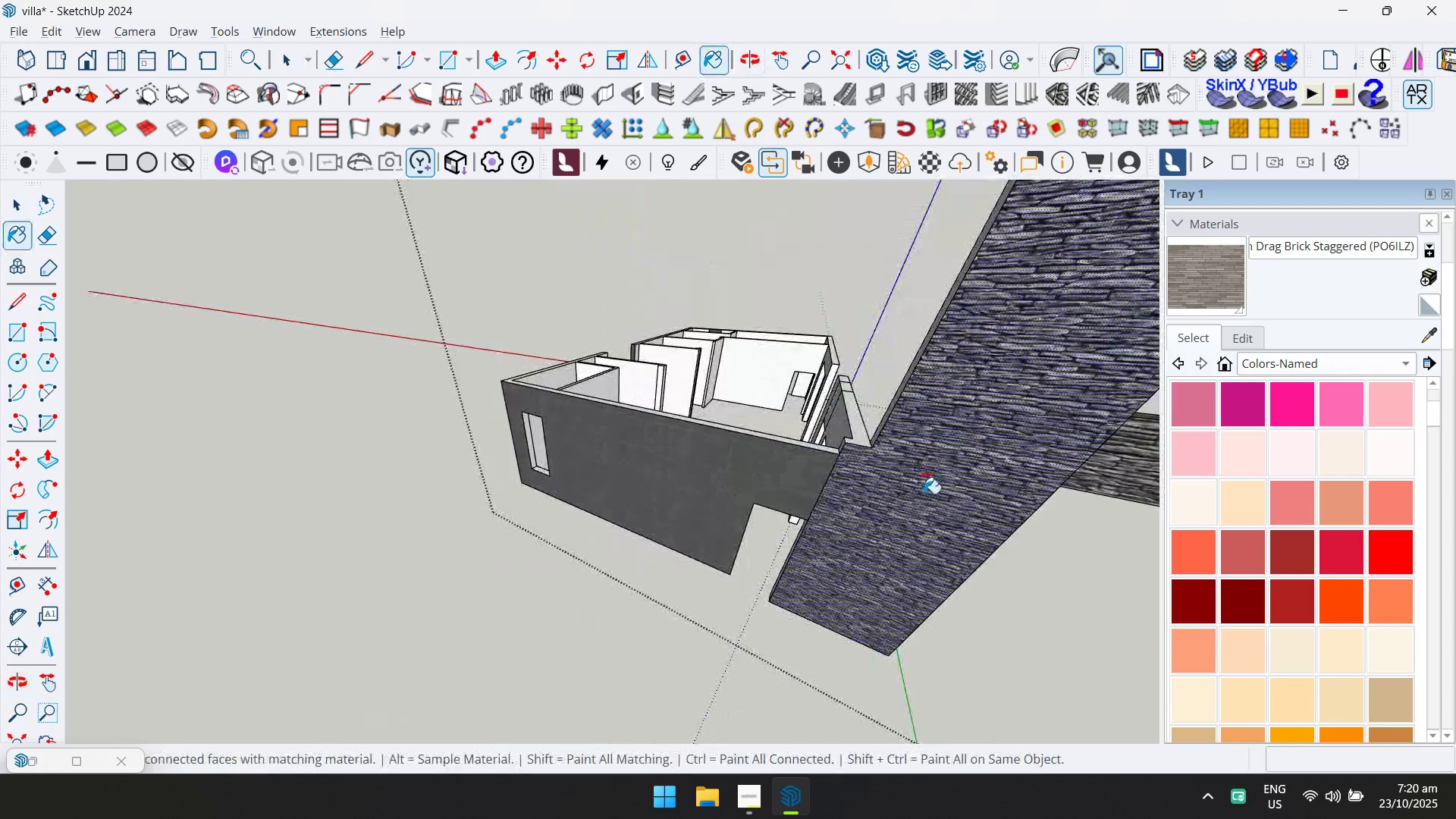 
hold_key(key=ControlLeft, duration=0.32)
double_click([899, 519])
 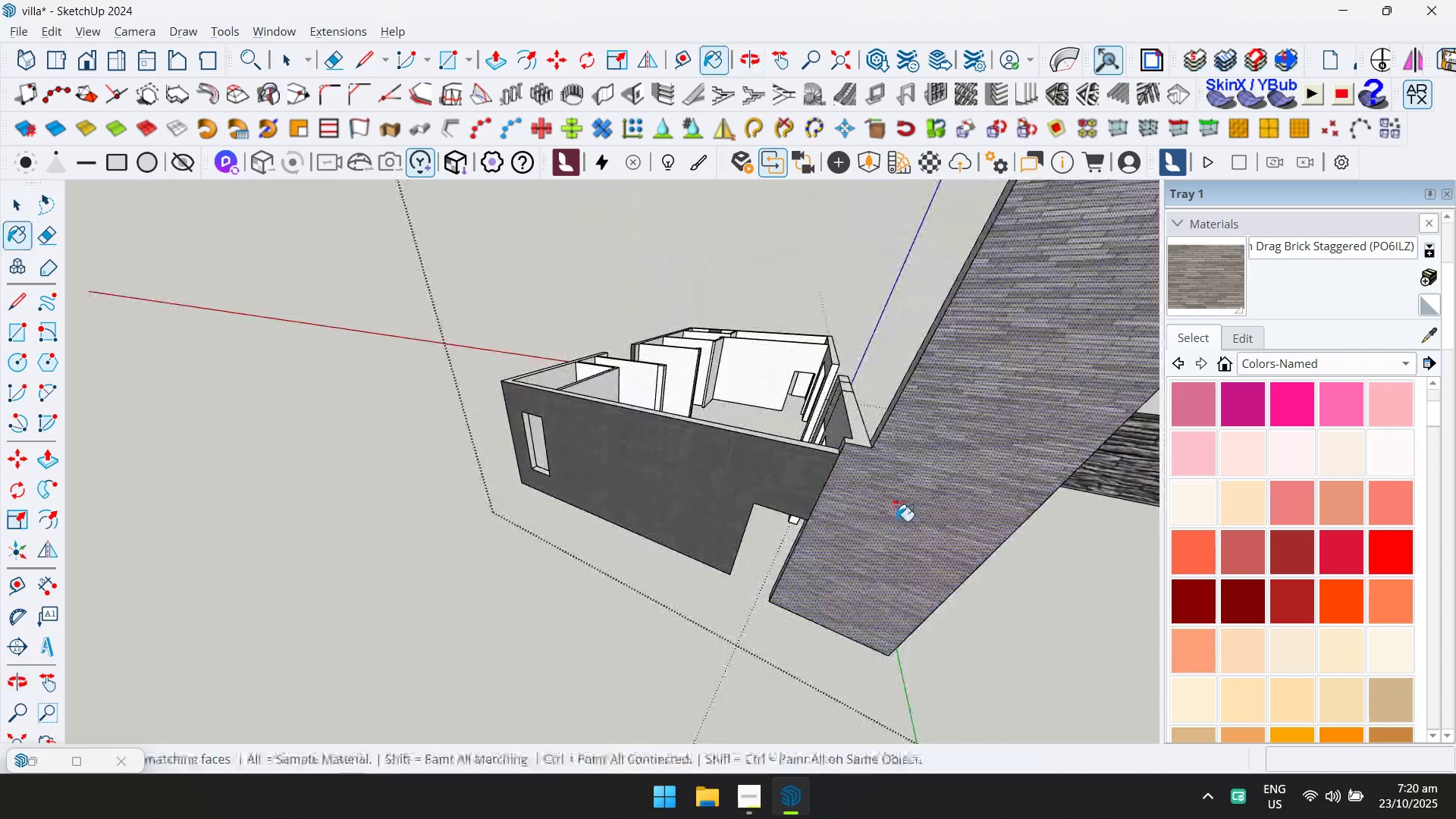 
hold_key(key=ShiftLeft, duration=0.39)
scroll: coordinate [894, 521], scroll_direction: down, amount: 1.0
 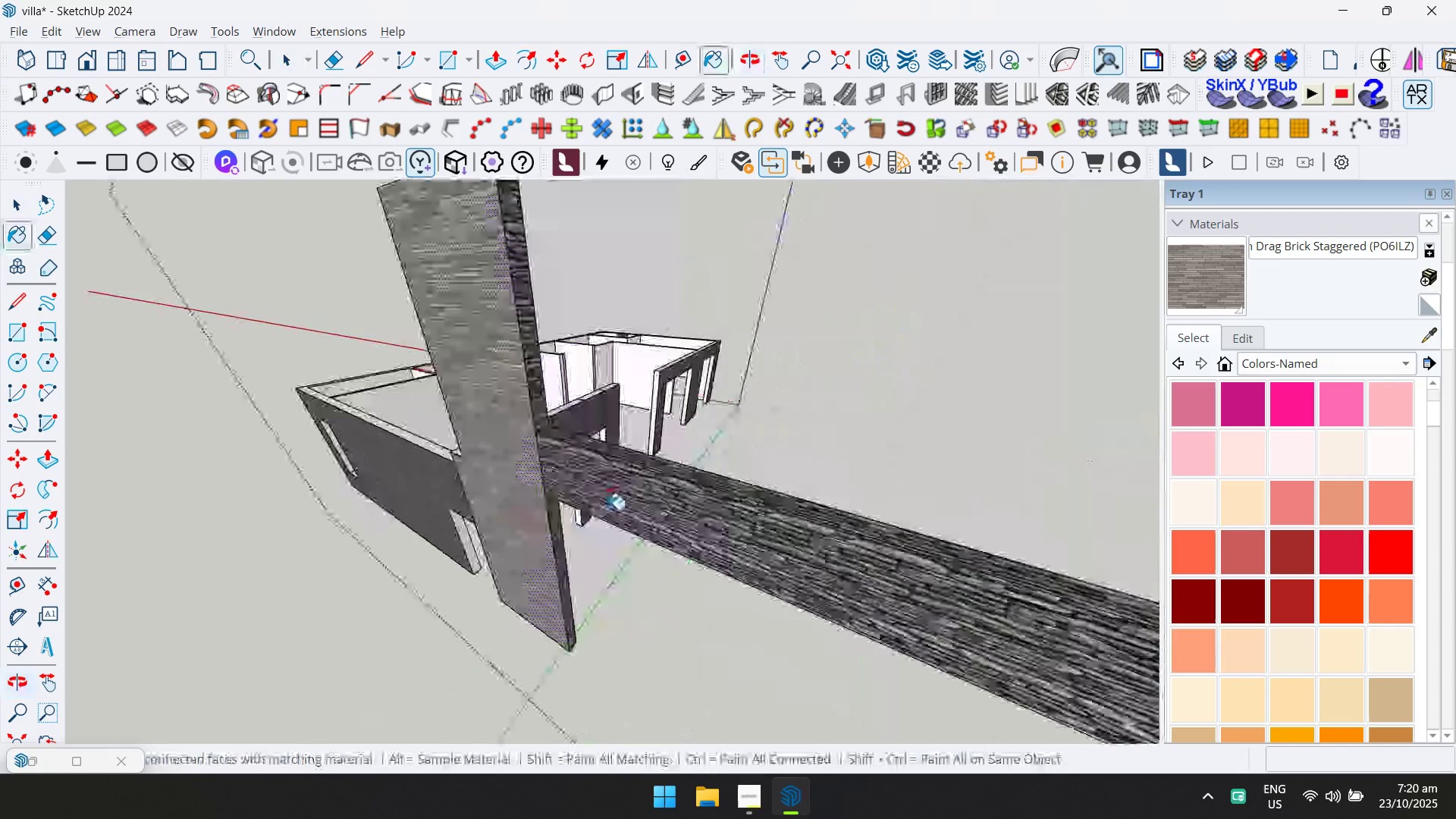 
key(Control+ControlLeft)
 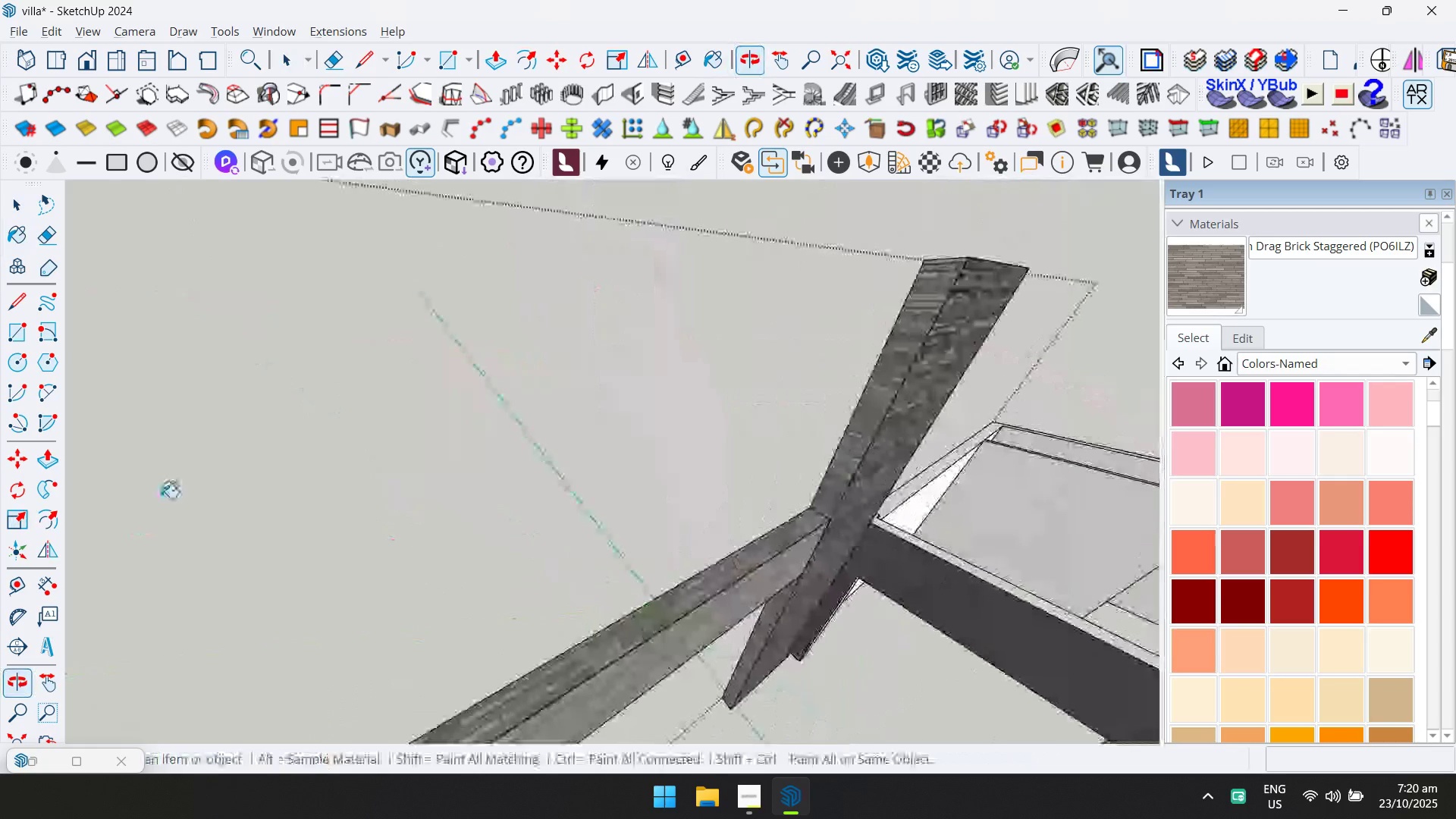 
key(Shift+ShiftLeft)
 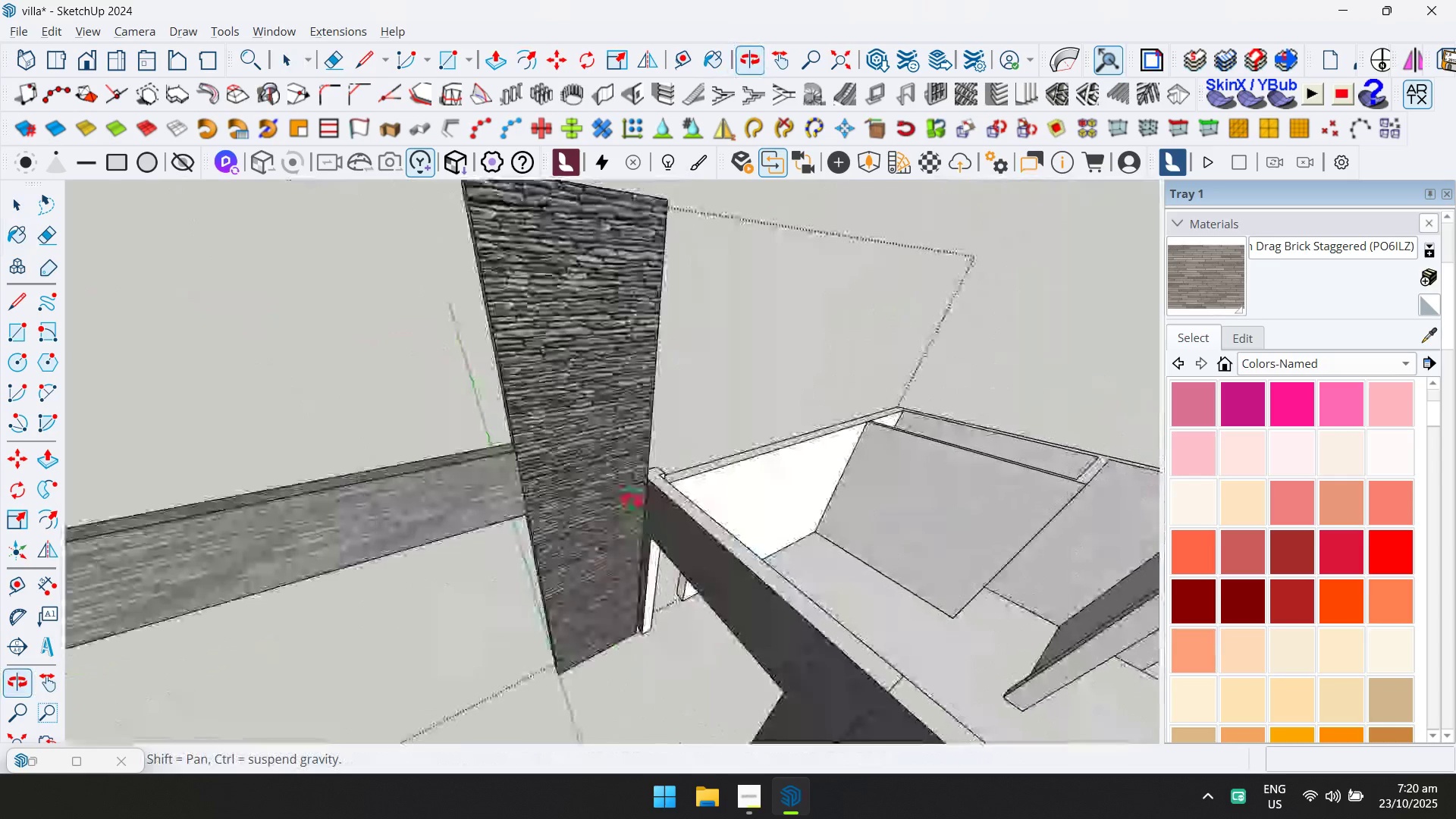 
hold_key(key=ControlLeft, duration=0.36)
left_click([580, 476])
 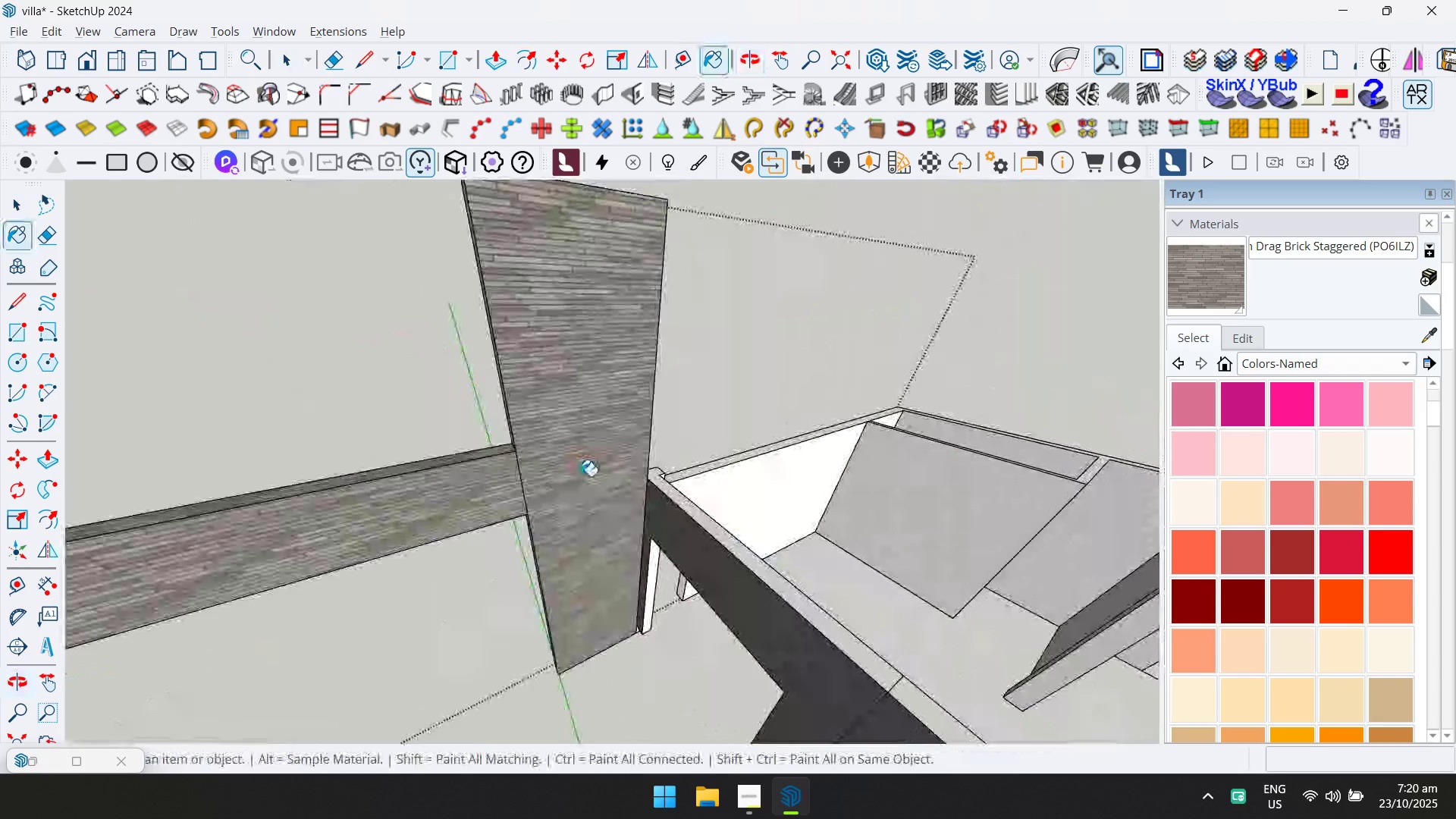 
scroll: coordinate [580, 476], scroll_direction: down, amount: 4.0
 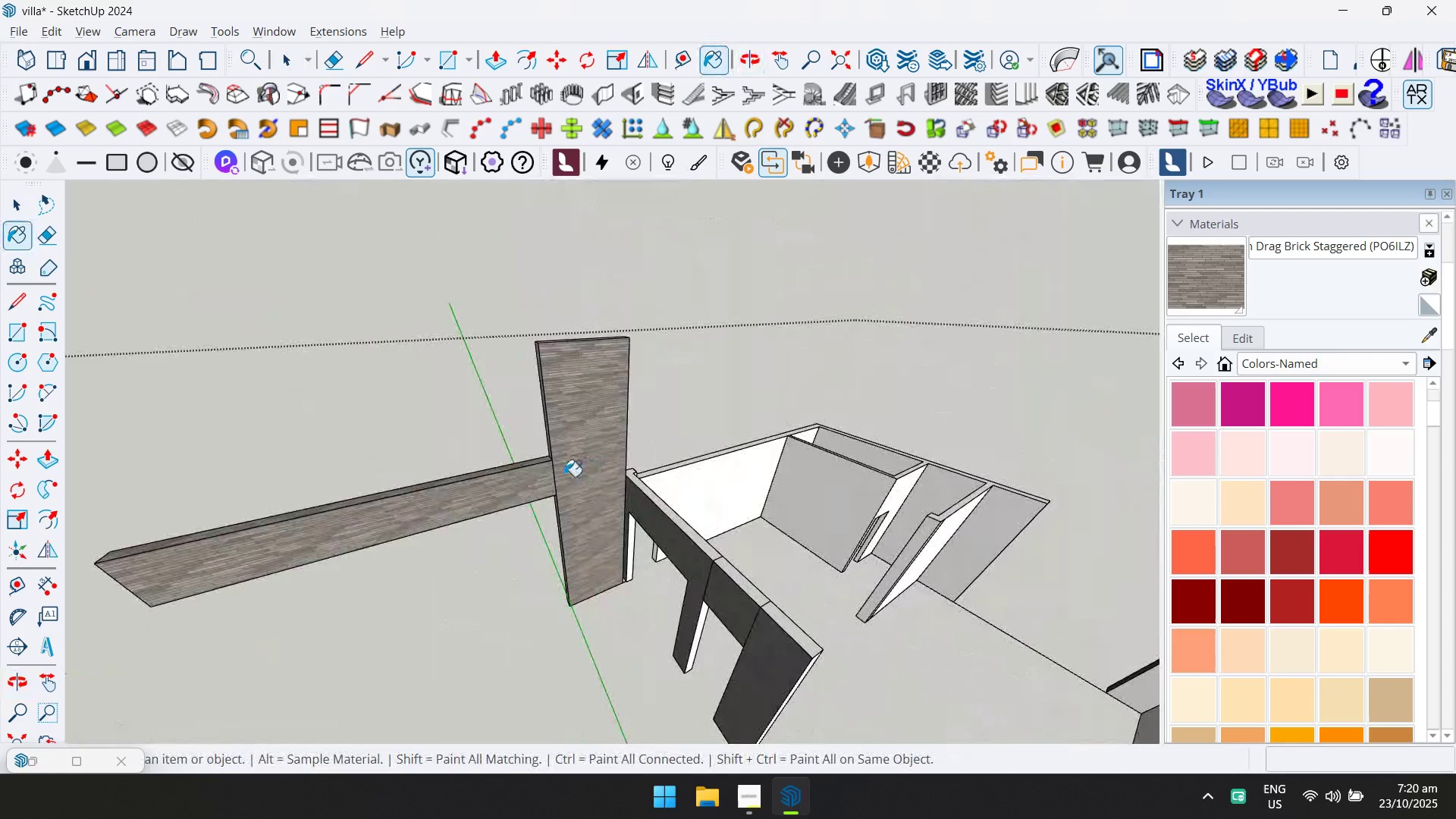 
scroll: coordinate [563, 476], scroll_direction: up, amount: 4.0
 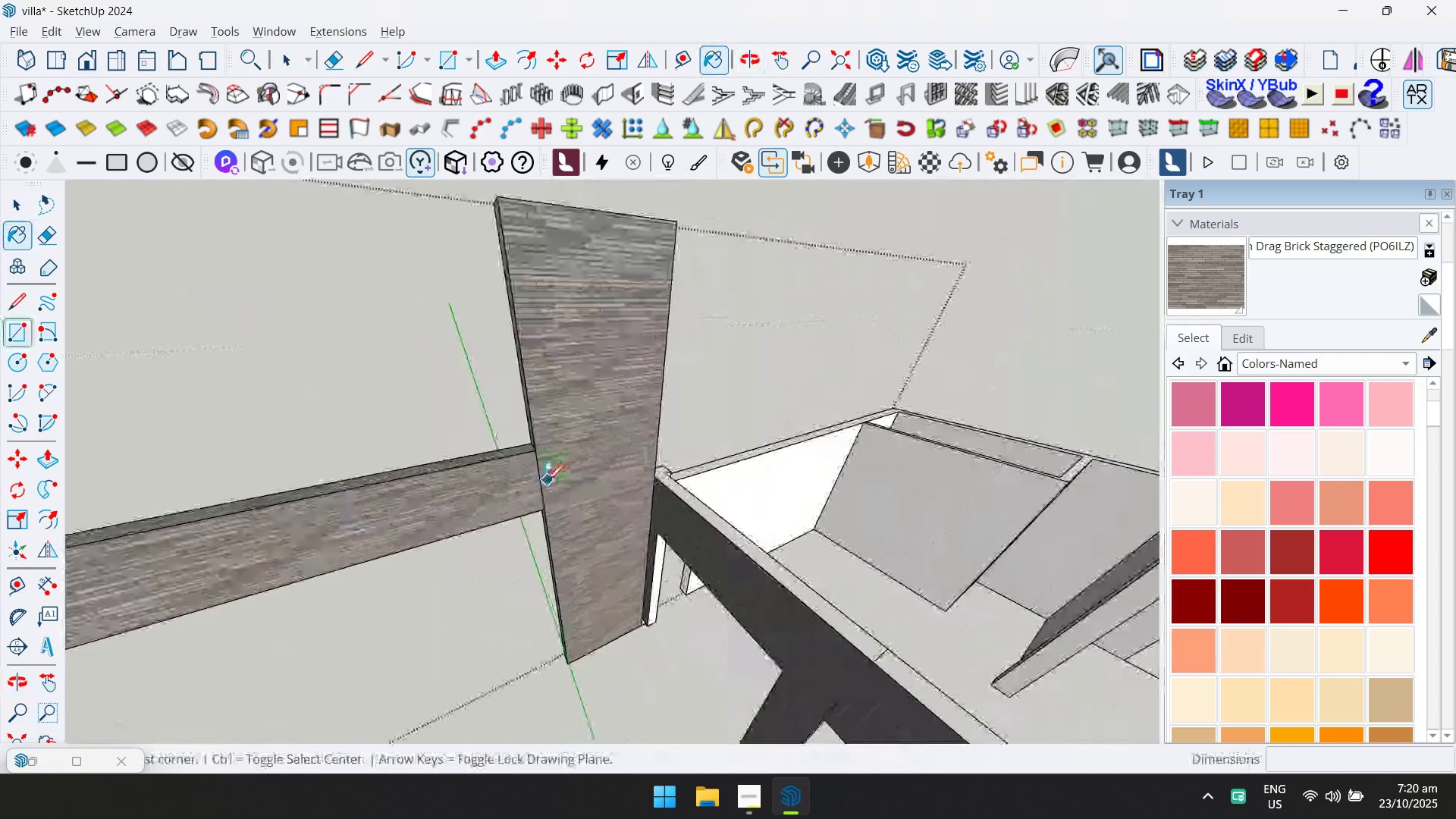 
key(R)
 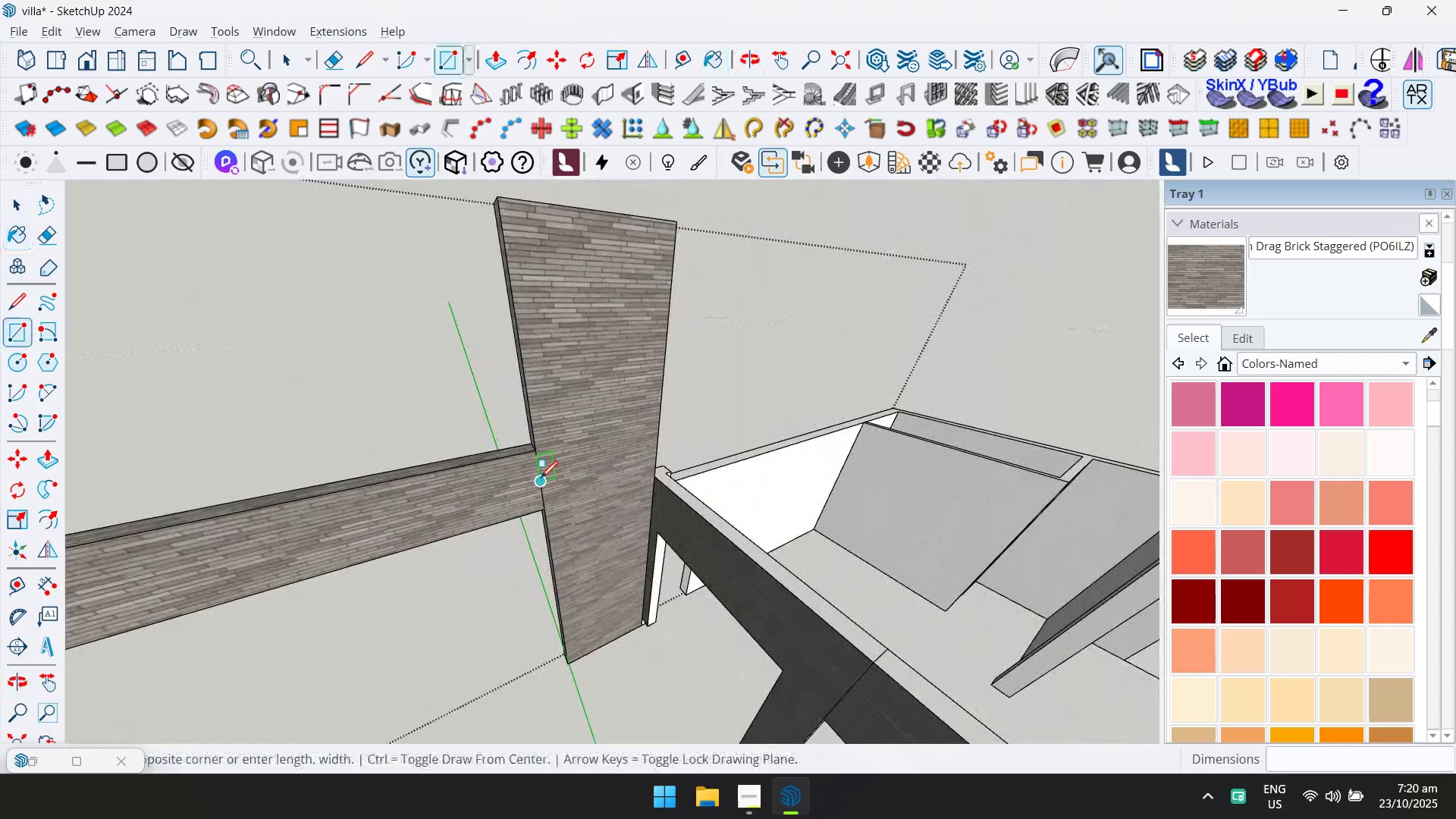 
left_click([541, 478])
 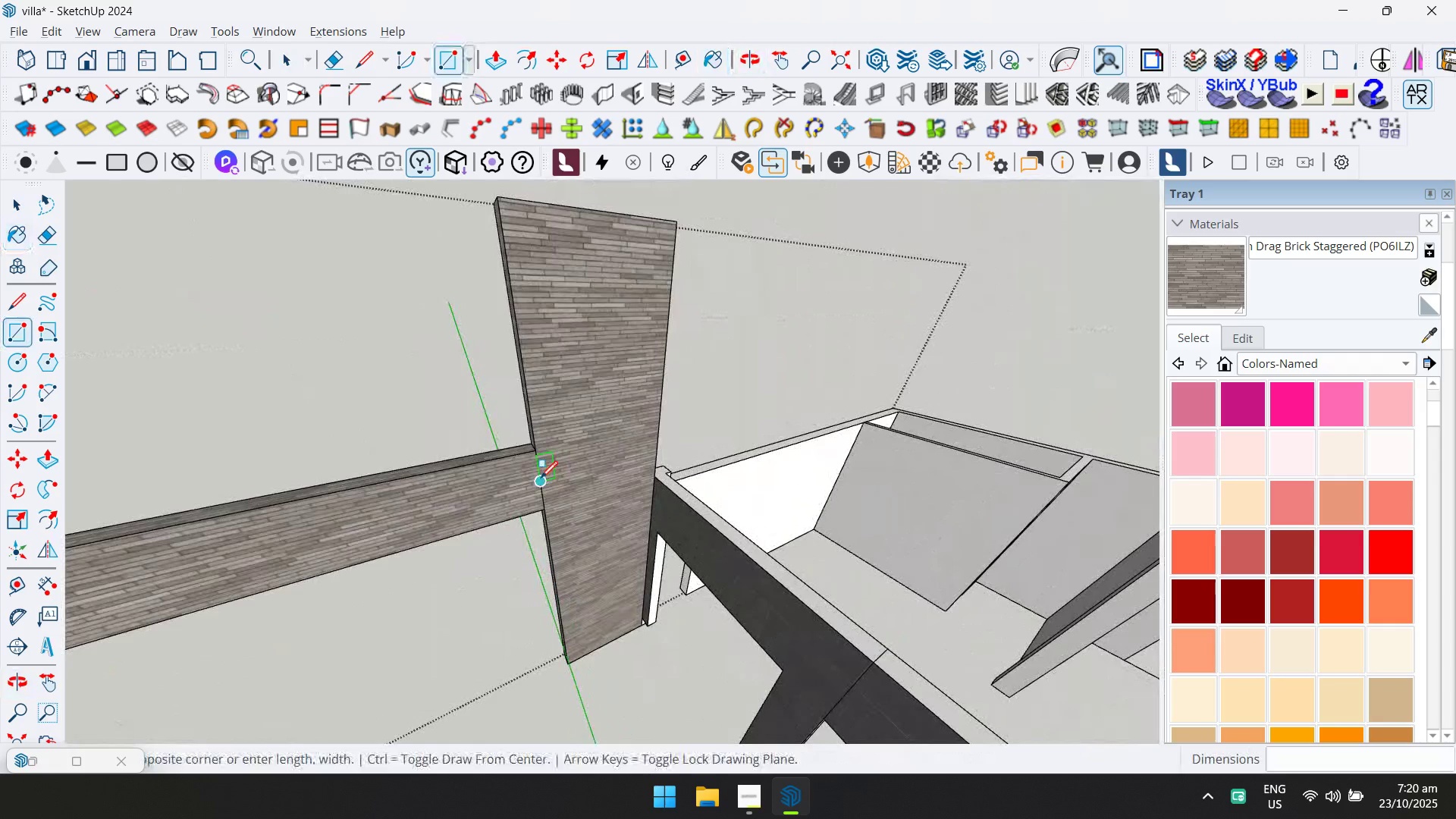 
key(E)
 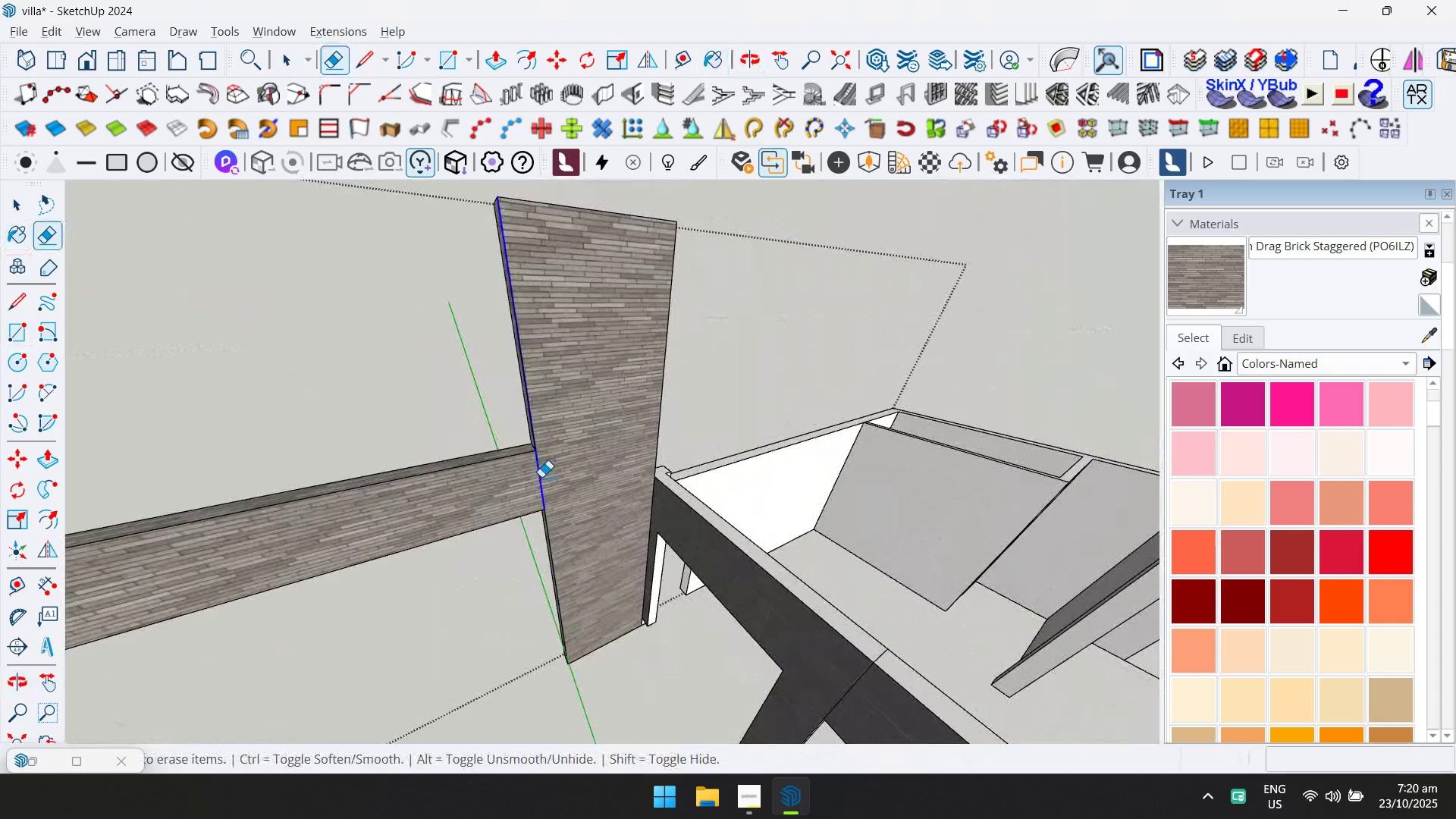 
left_click([541, 477])
 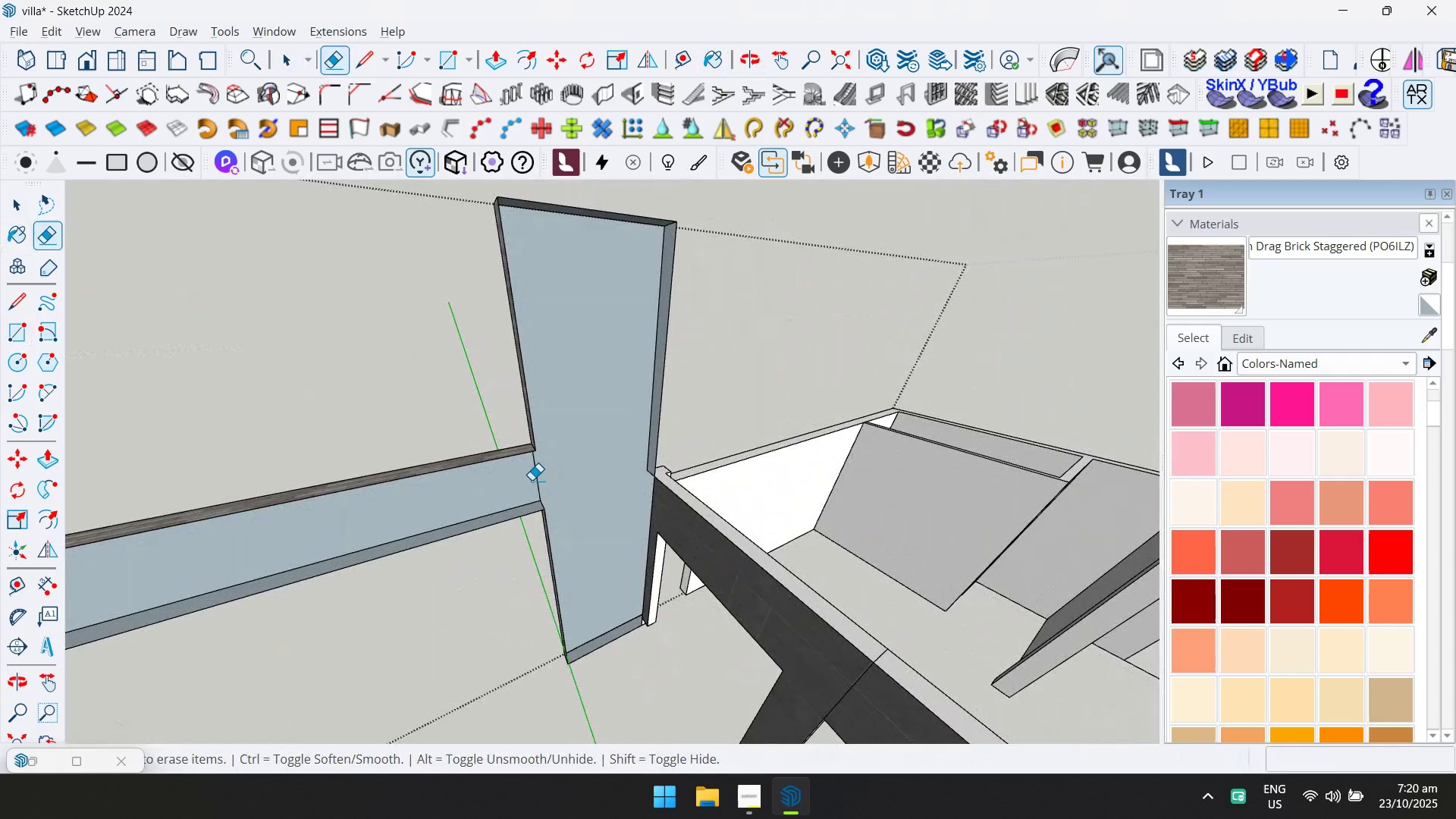 
key(Control+ControlLeft)
 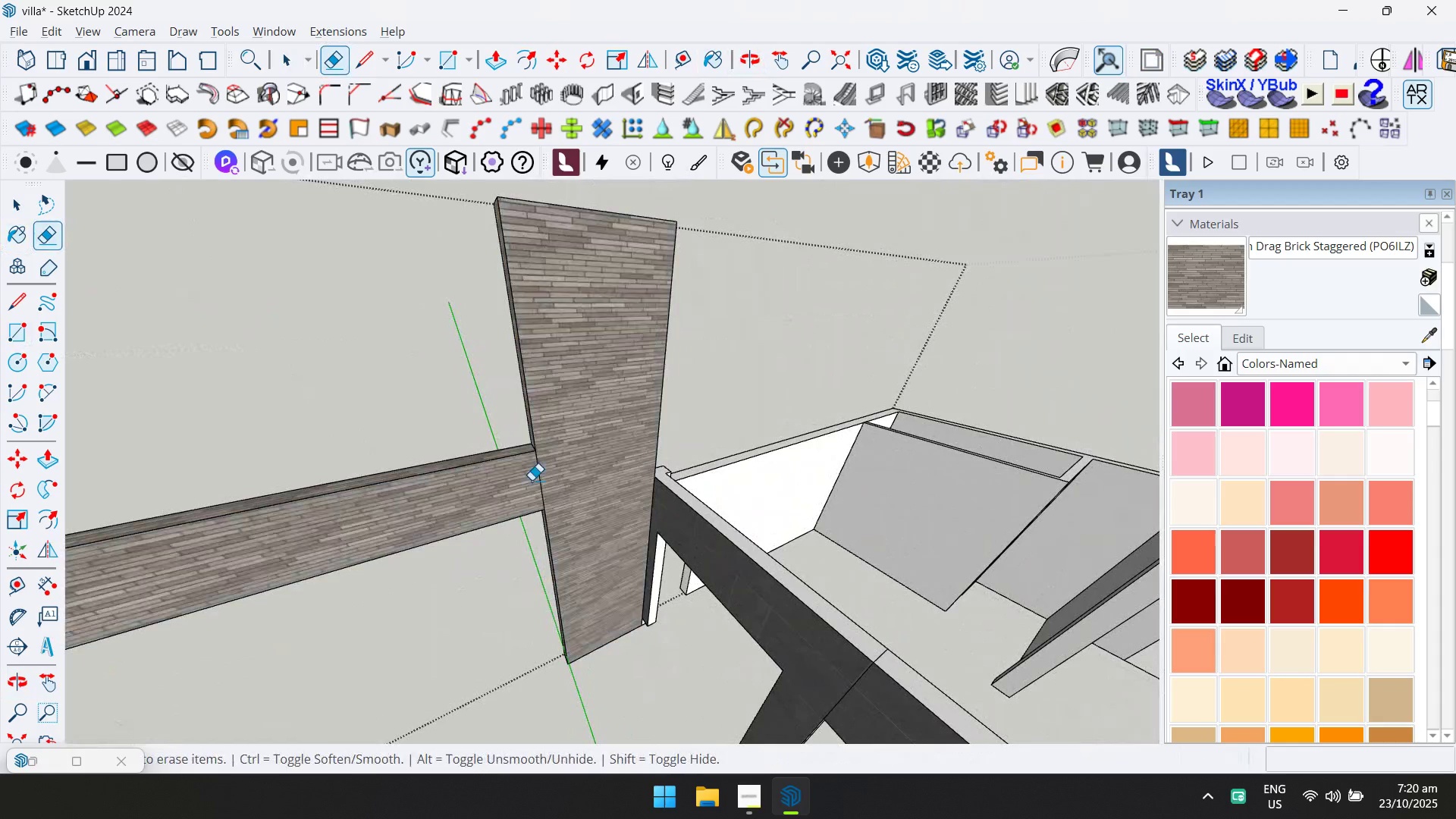 
key(Control+Z)
 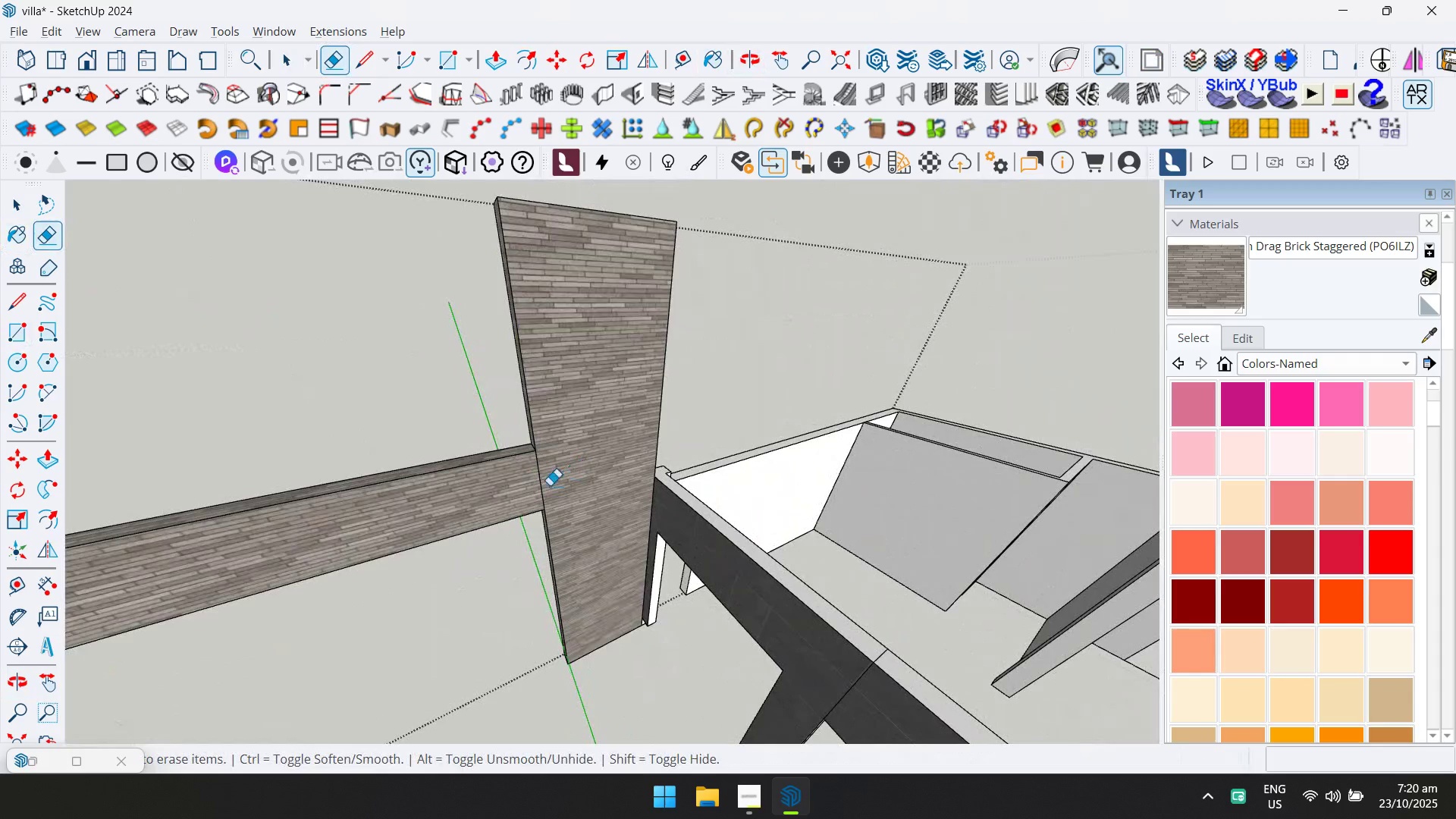 
scroll: coordinate [519, 465], scroll_direction: up, amount: 12.0
 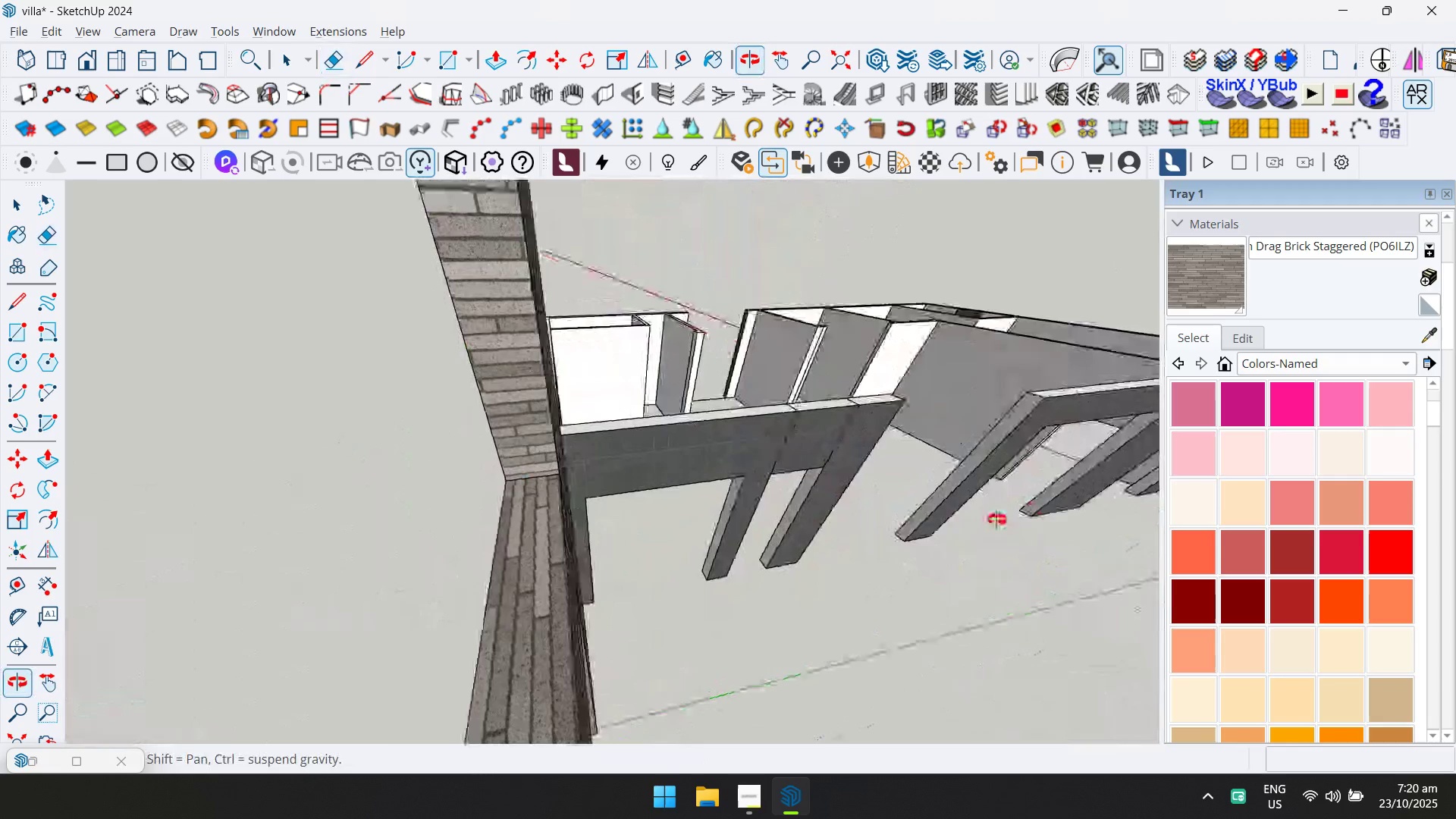 
scroll: coordinate [775, 567], scroll_direction: down, amount: 14.0
 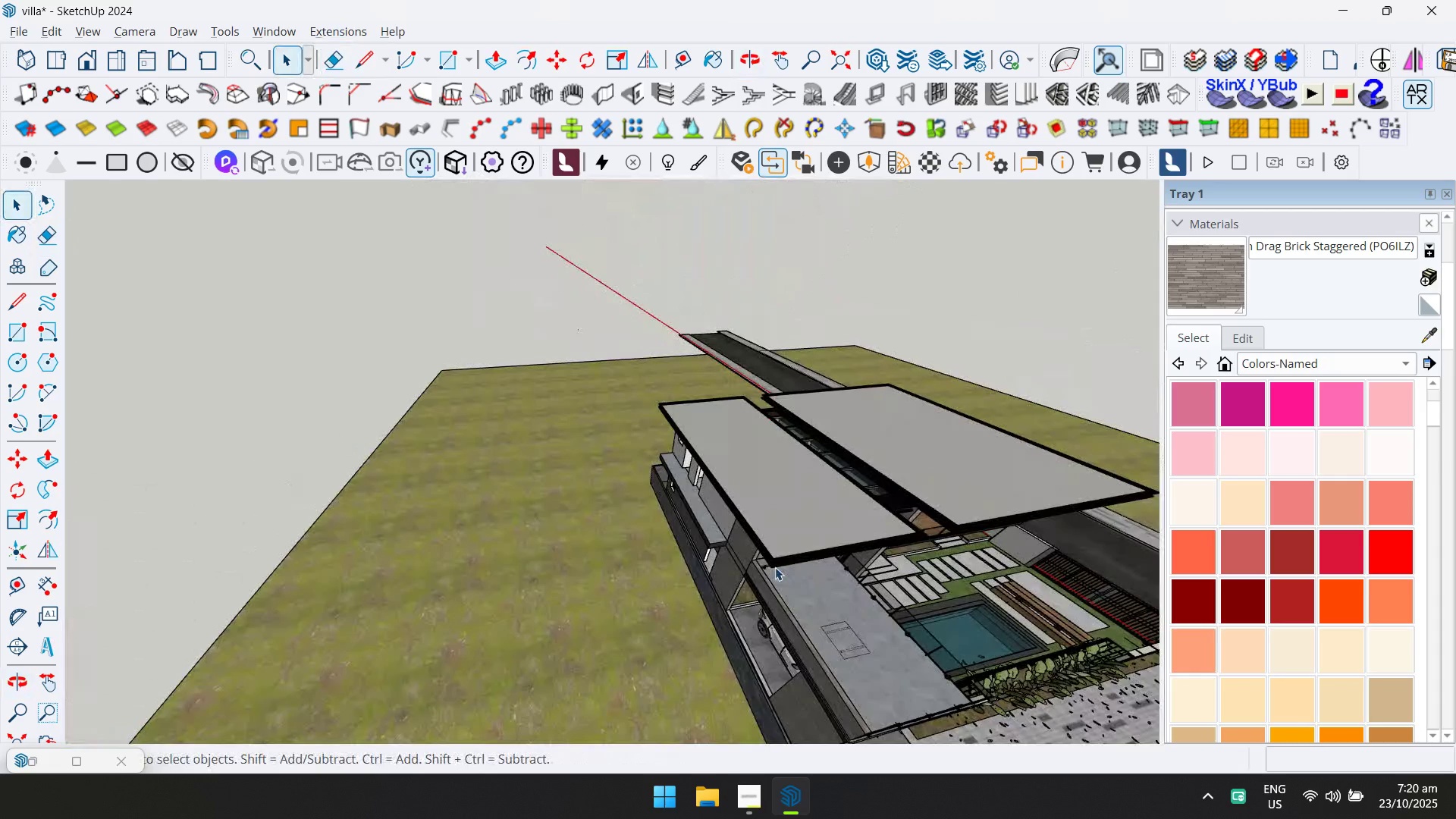 
key(Escape)
 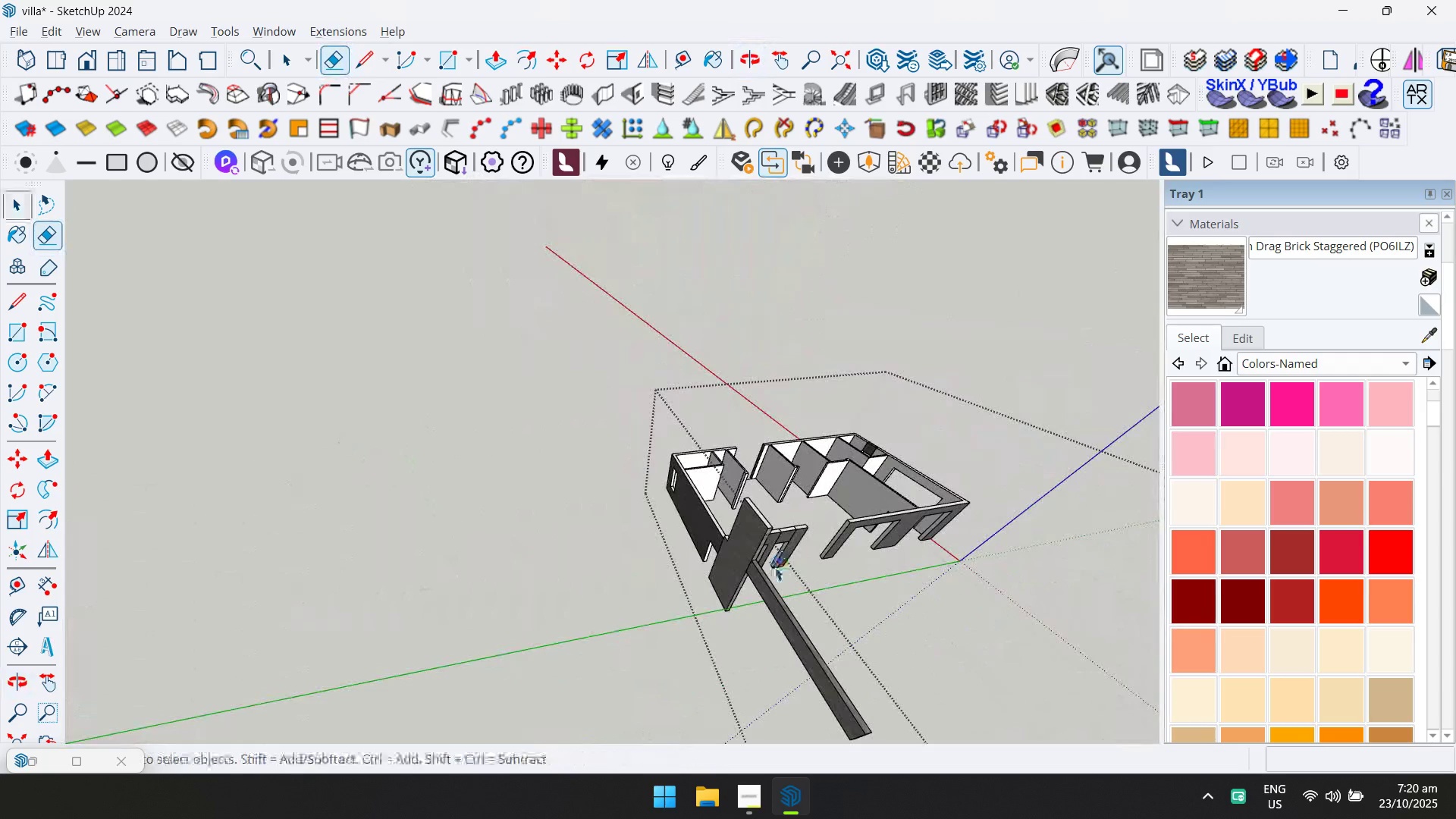 
key(Space)
 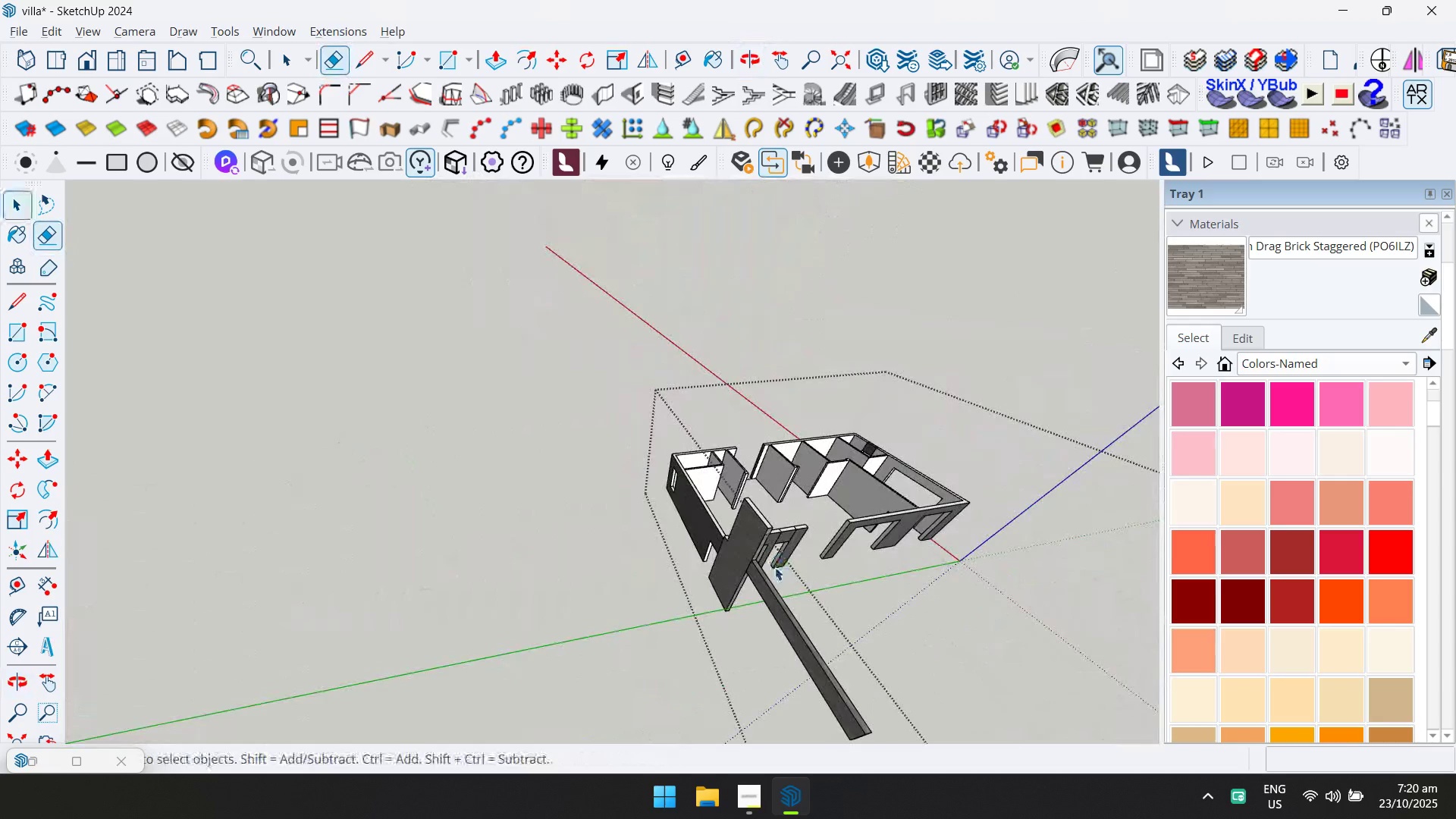 
key(Escape)
 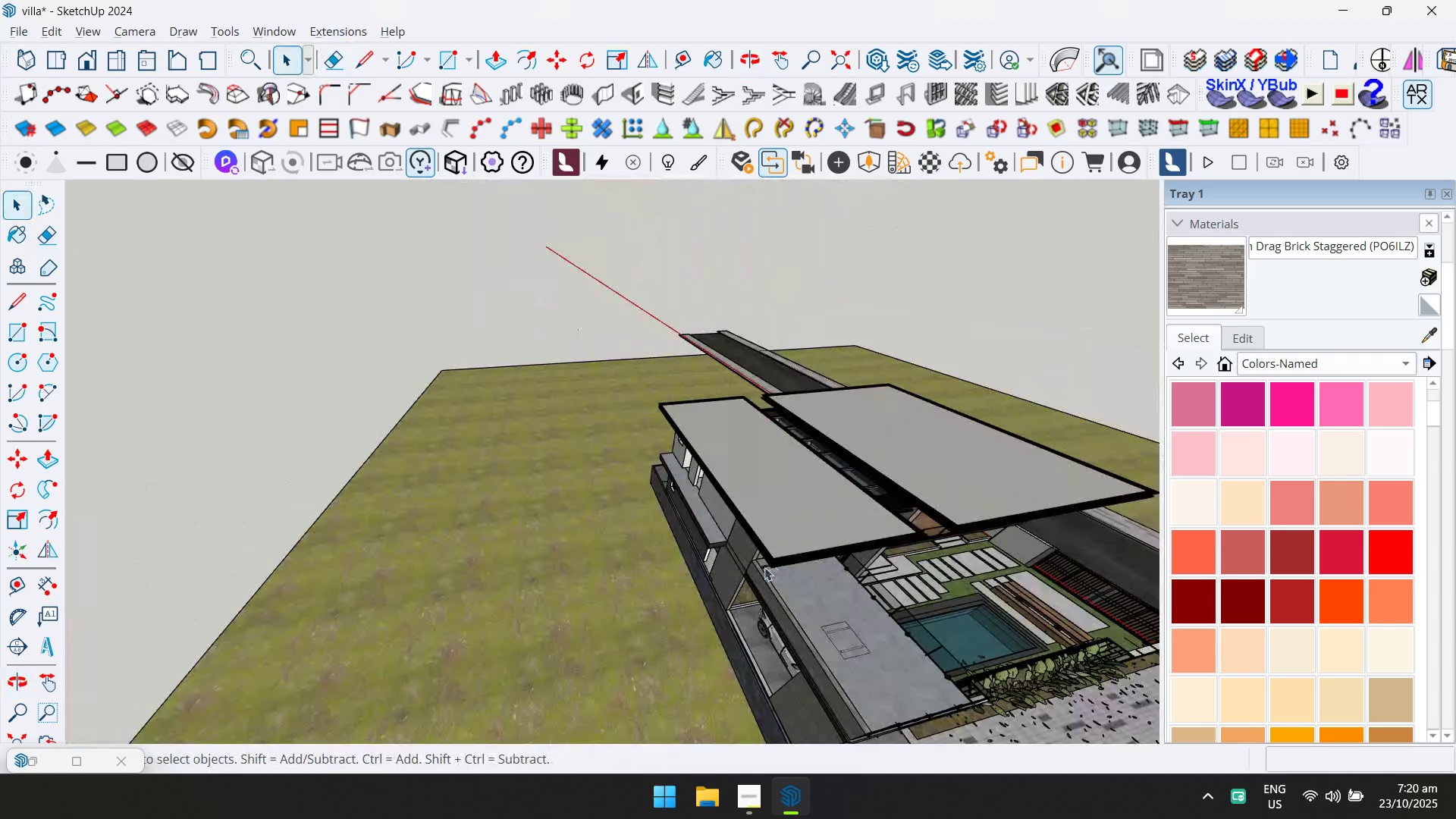 
scroll: coordinate [707, 526], scroll_direction: up, amount: 18.0
 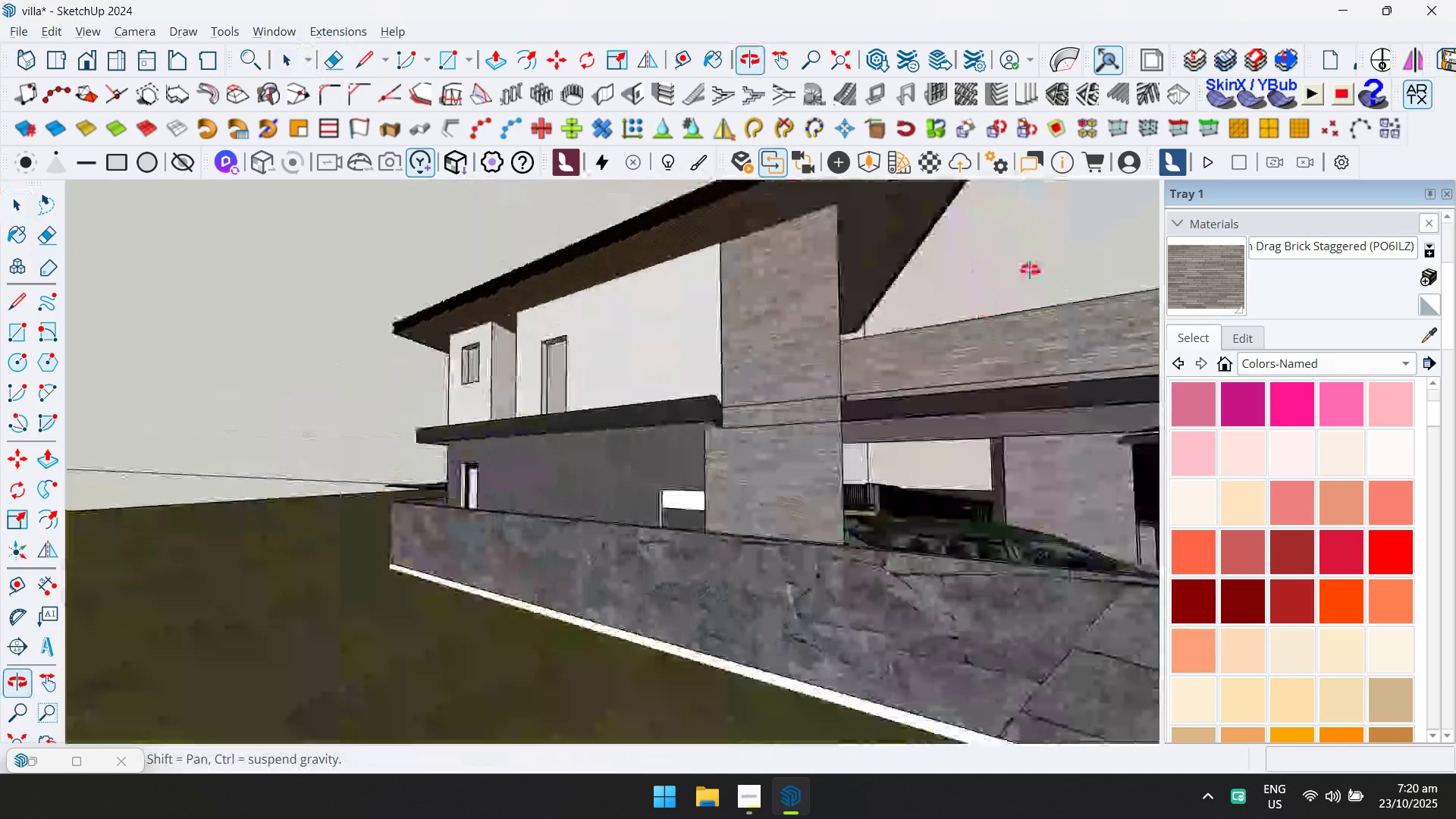 
hold_key(key=ShiftLeft, duration=1.02)
 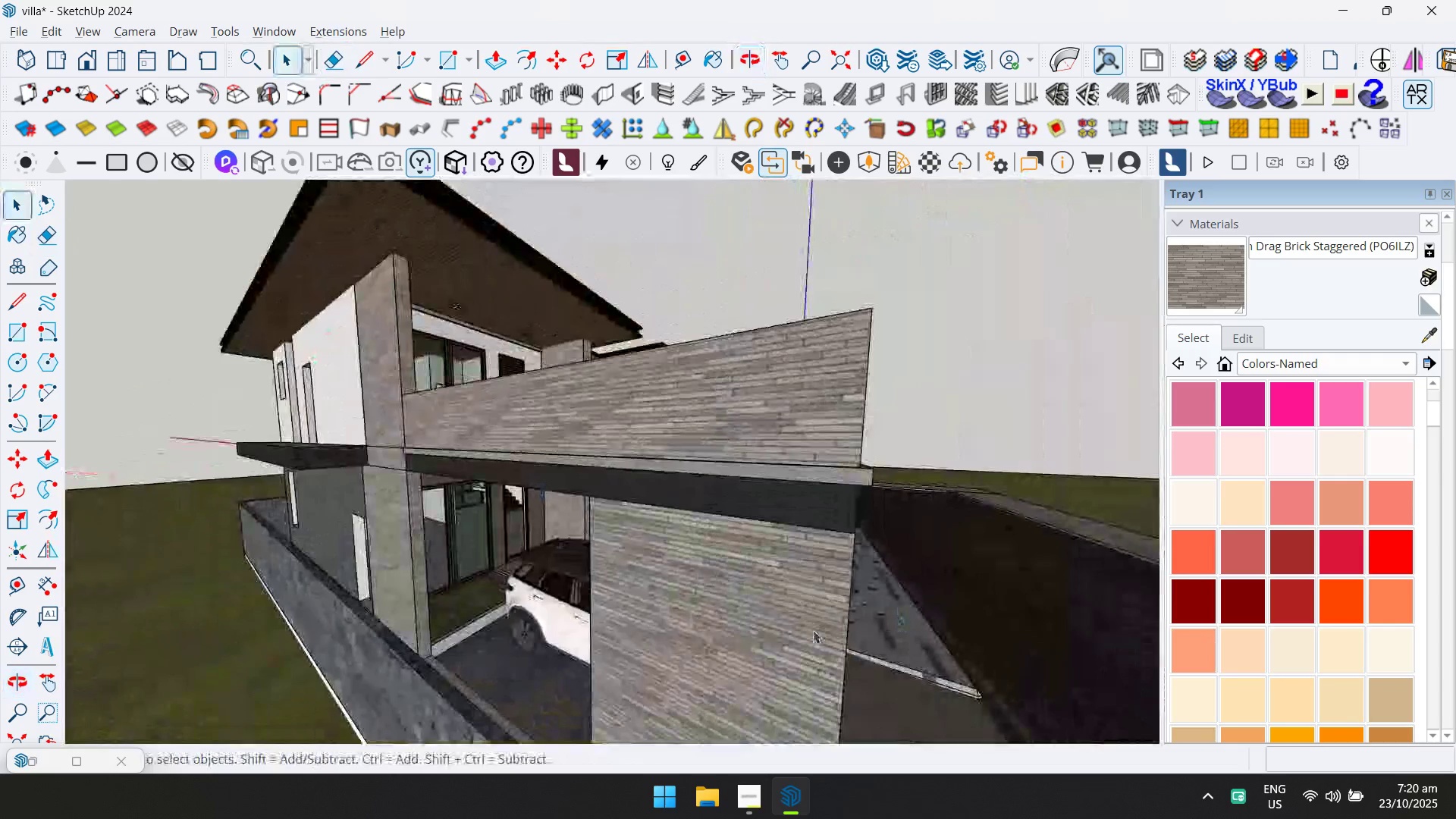 
scroll: coordinate [515, 494], scroll_direction: up, amount: 10.0
 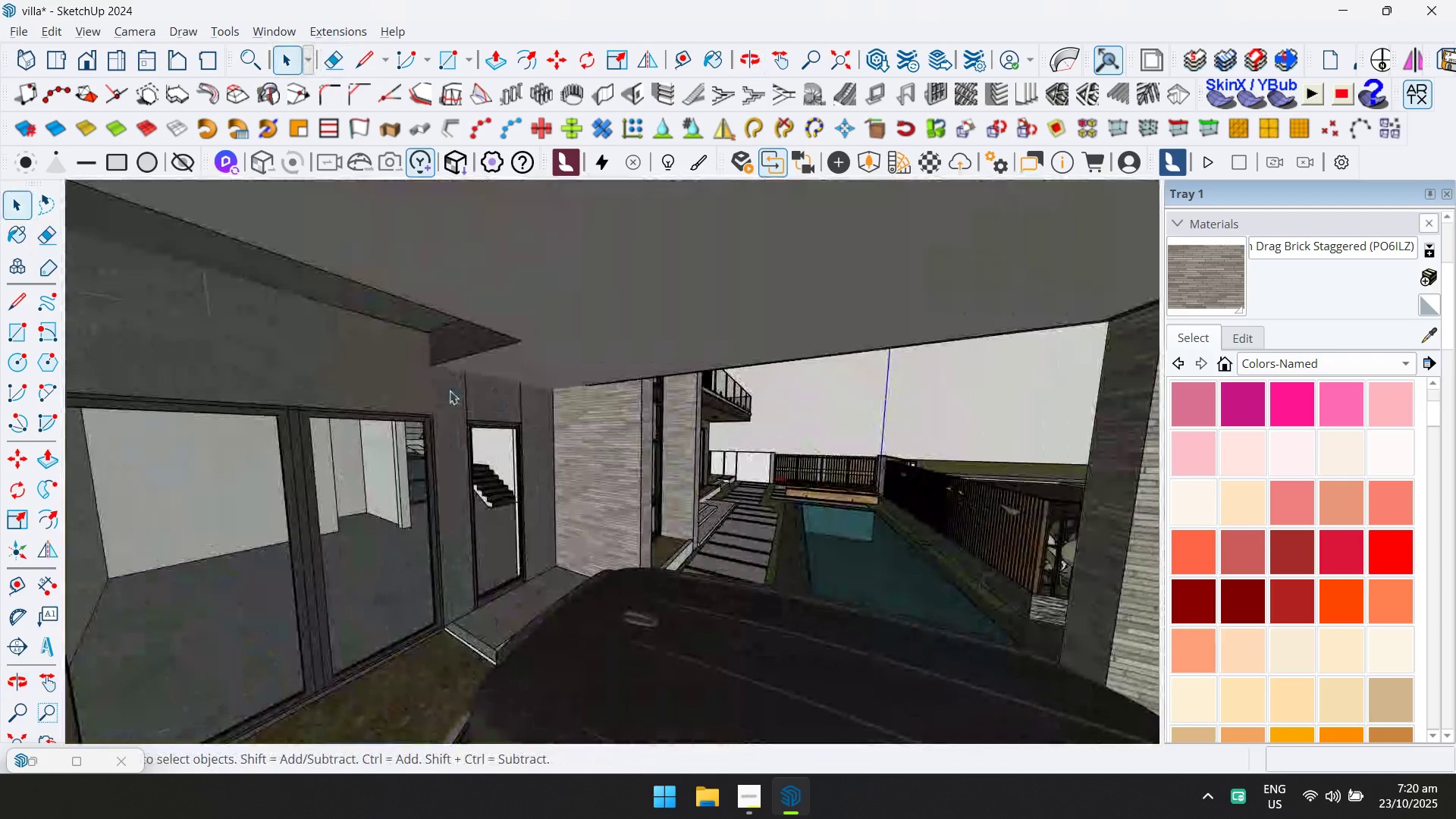 
double_click([450, 391])
 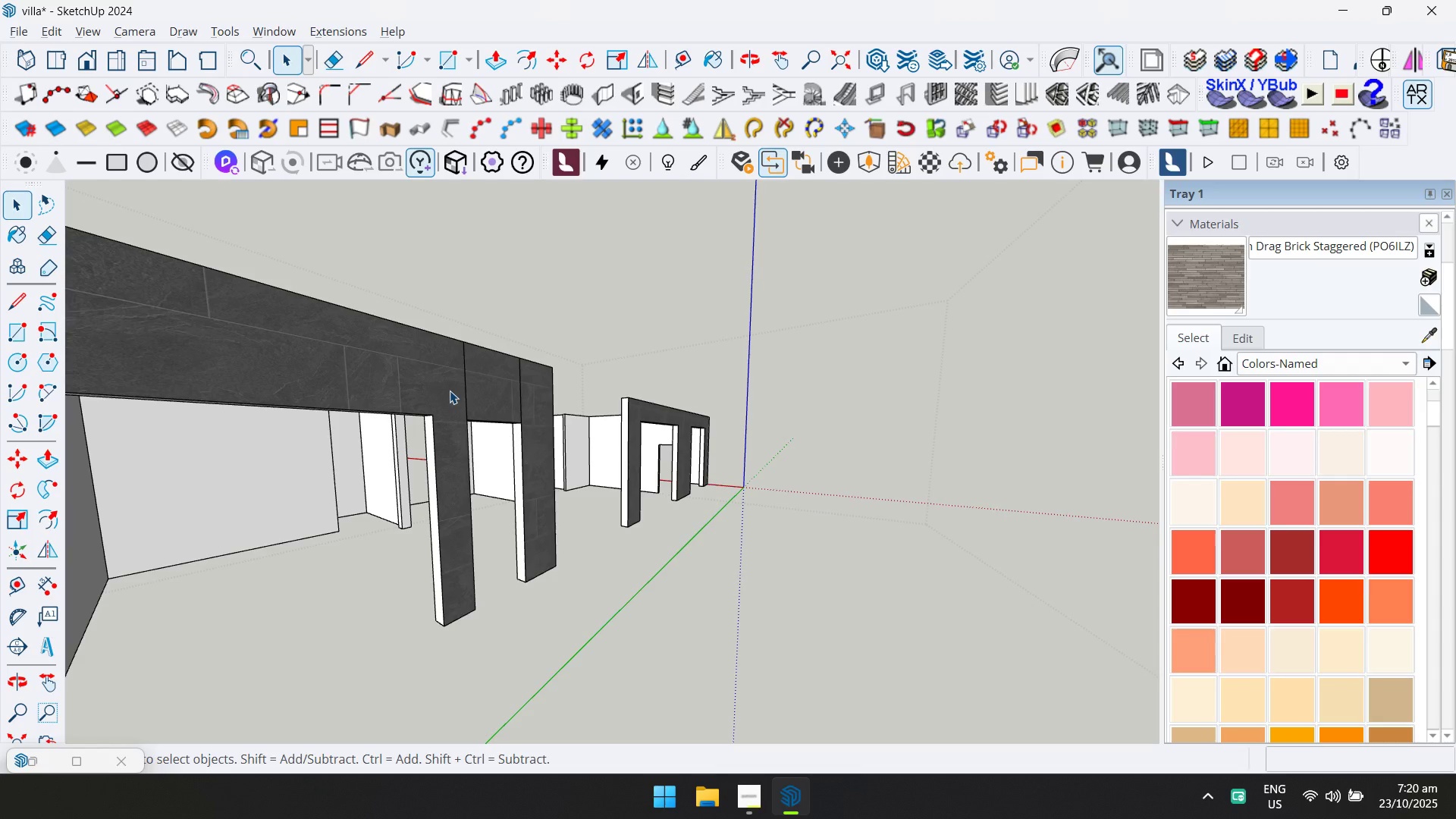 
left_click([450, 391])
 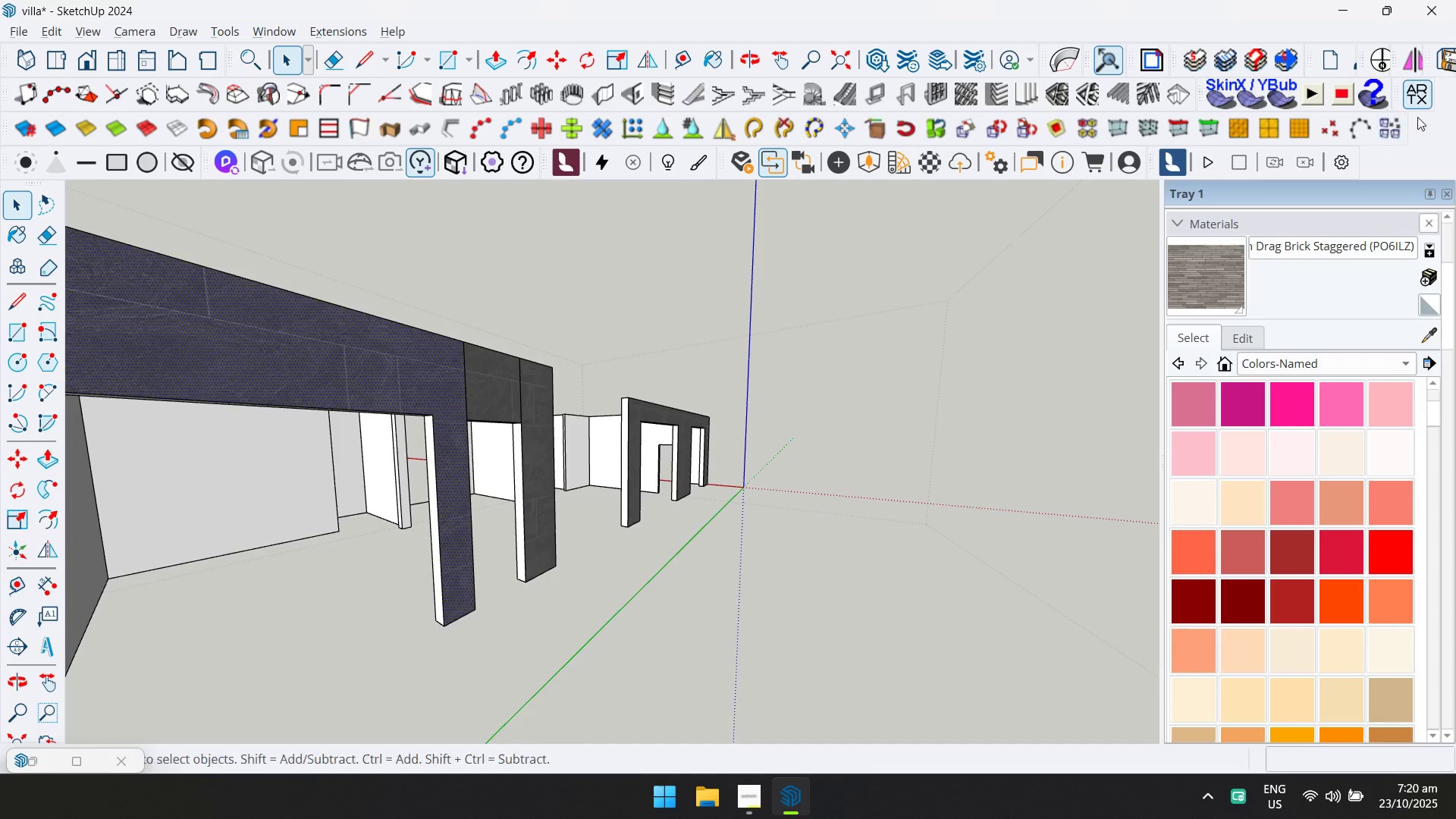 
left_click([1421, 102])
 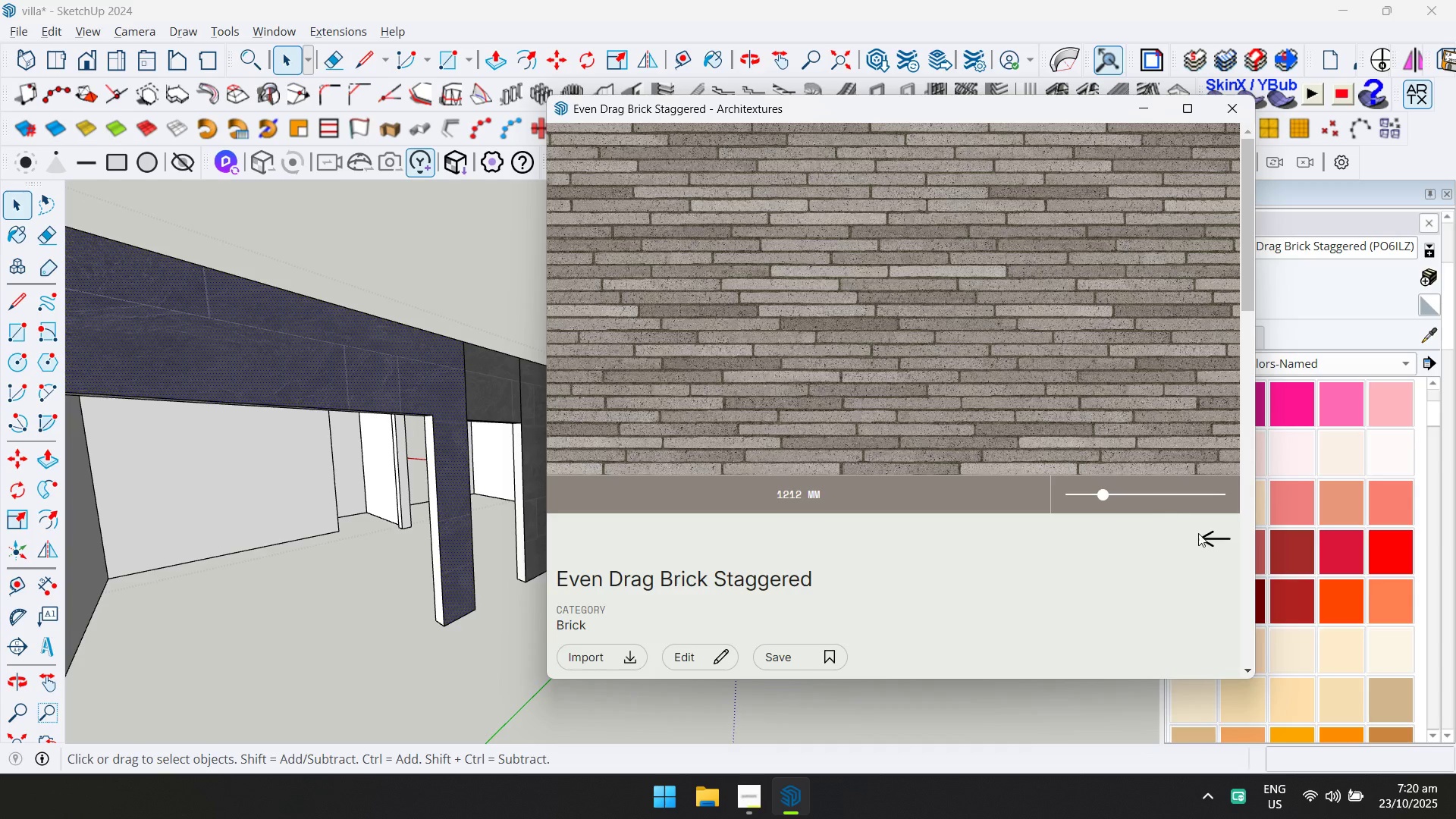 
left_click([1204, 538])
 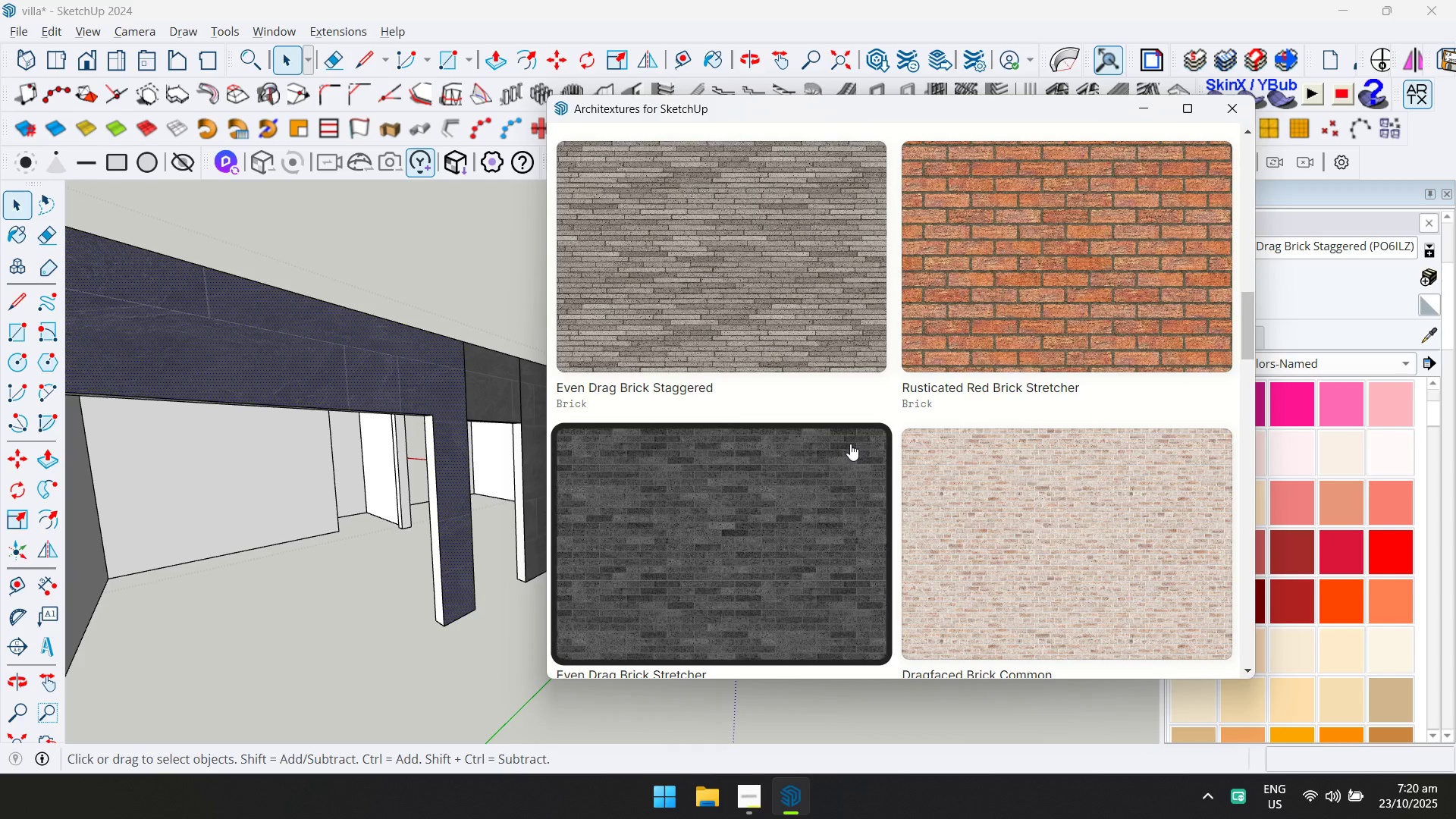 
scroll: coordinate [878, 556], scroll_direction: down, amount: 13.0
 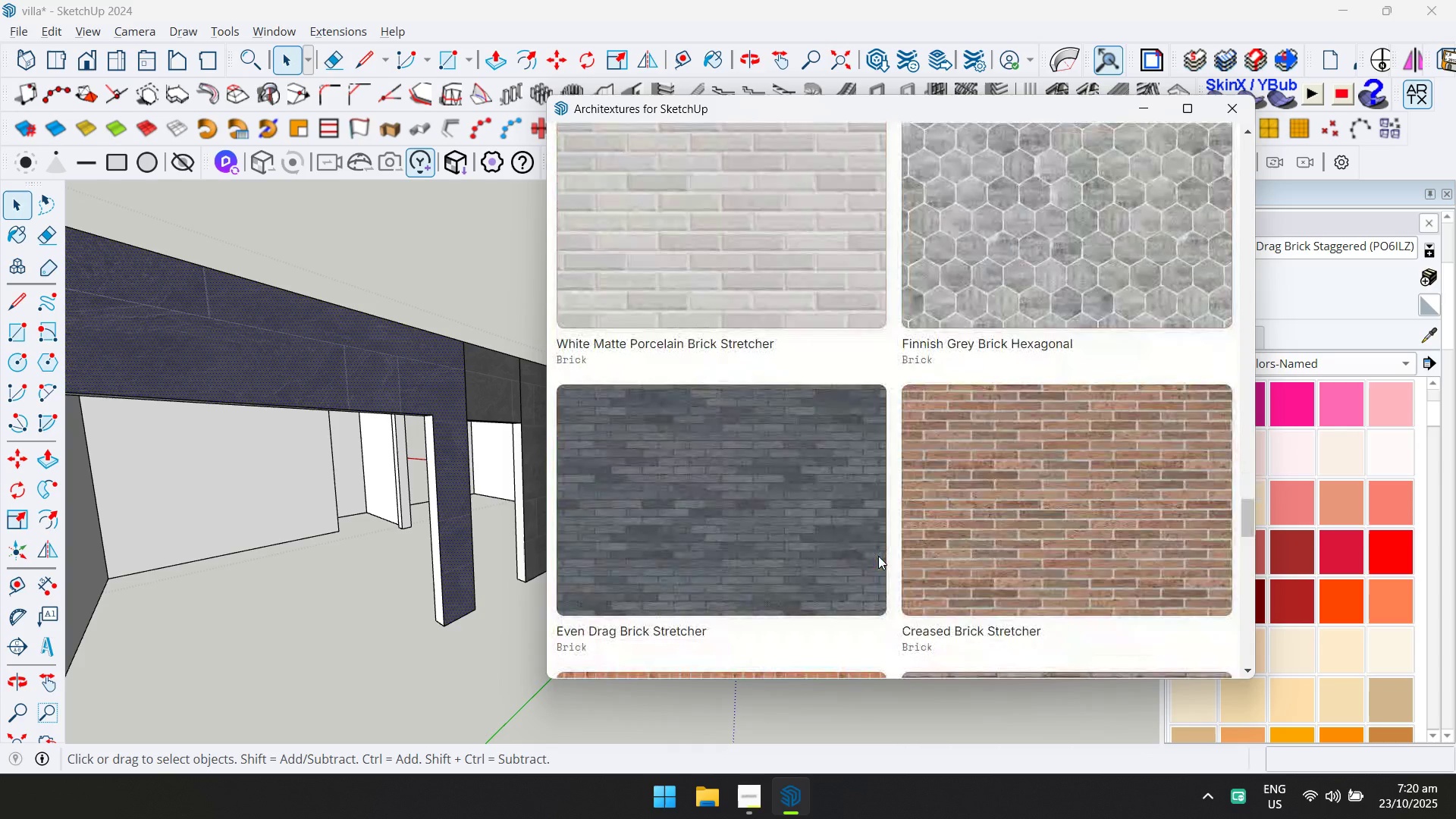 
scroll: coordinate [875, 533], scroll_direction: up, amount: 23.0
 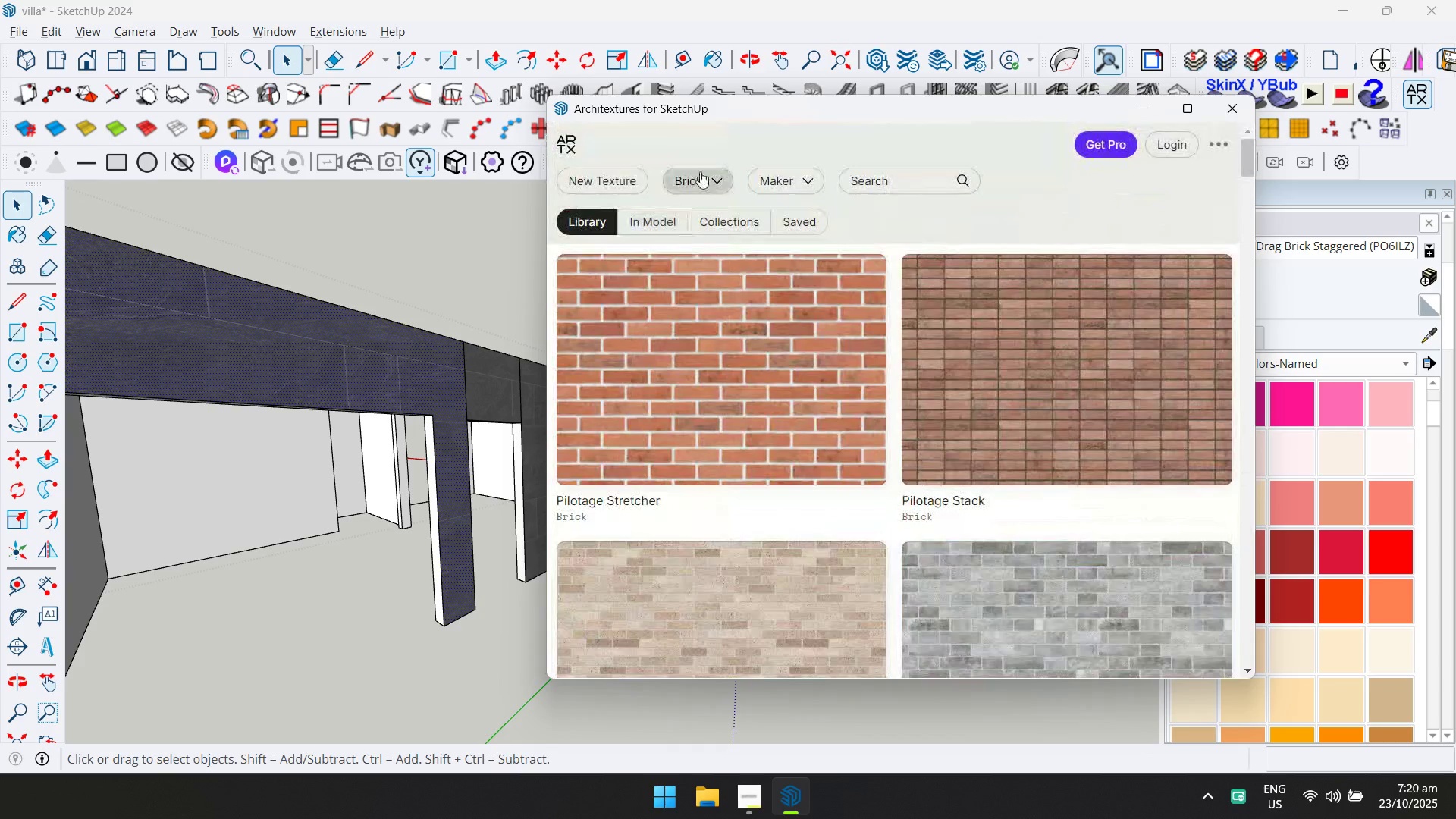 
double_click([701, 171])
 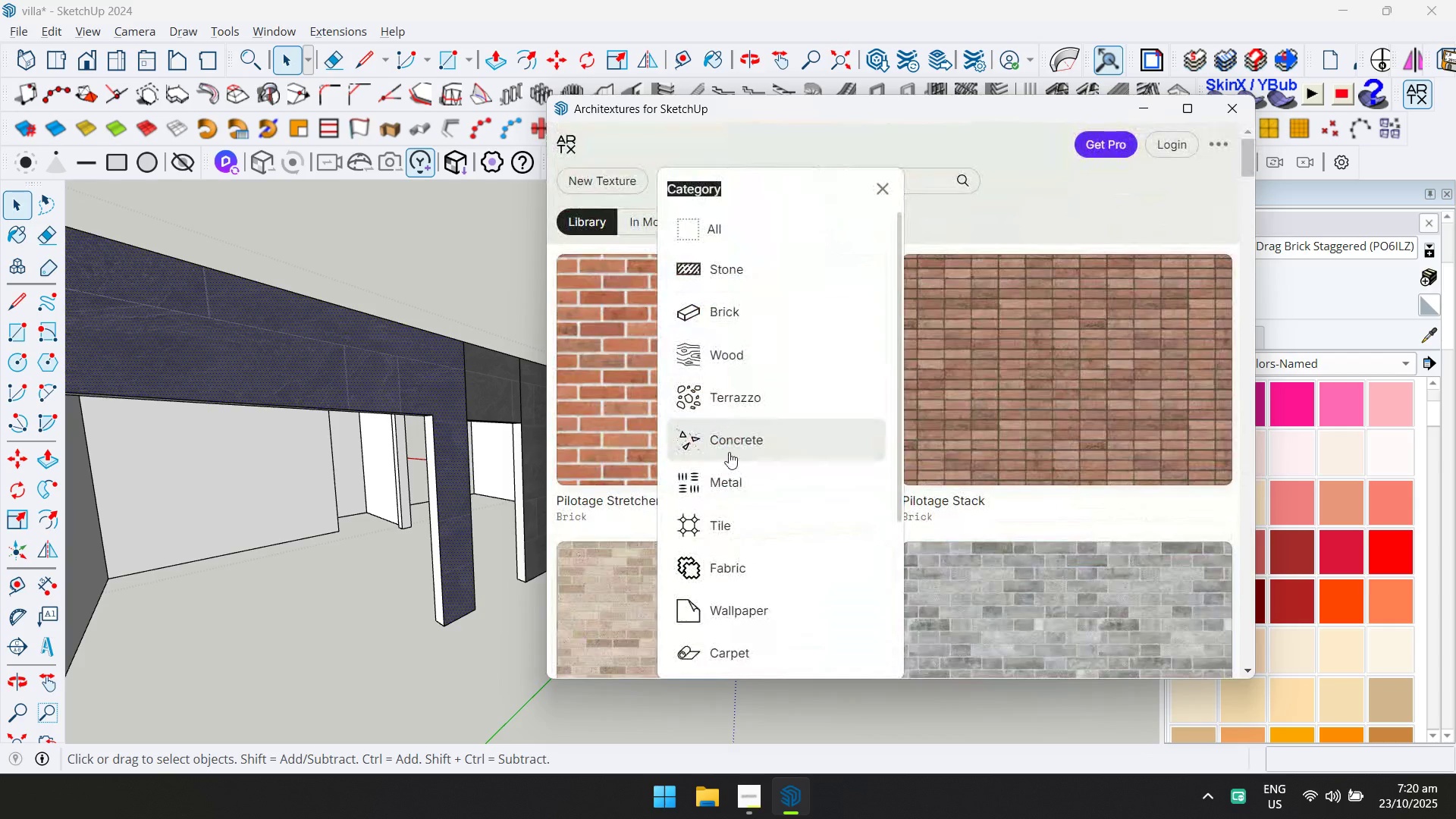 
left_click([729, 452])
 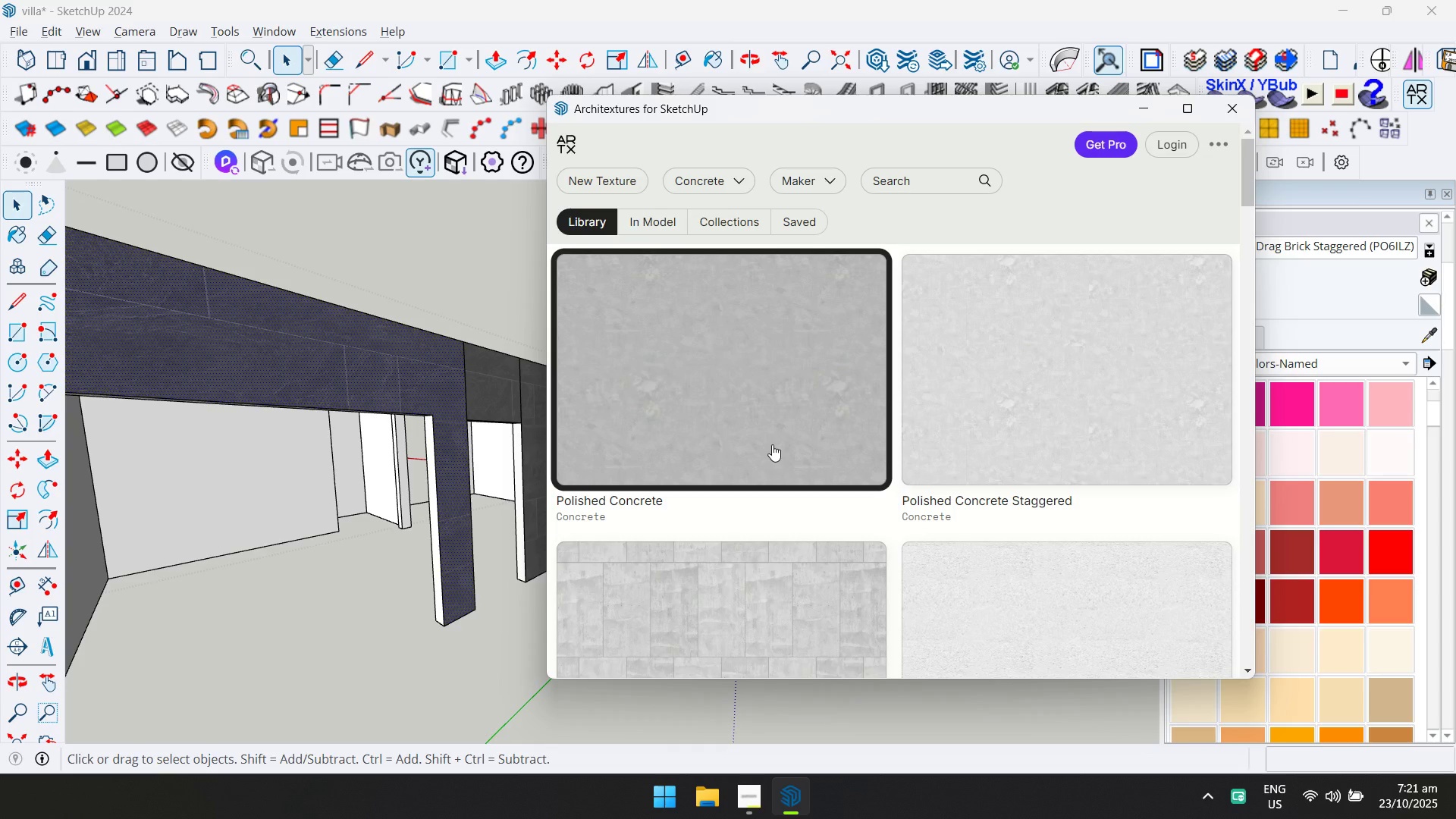 
scroll: coordinate [854, 422], scroll_direction: down, amount: 7.0
 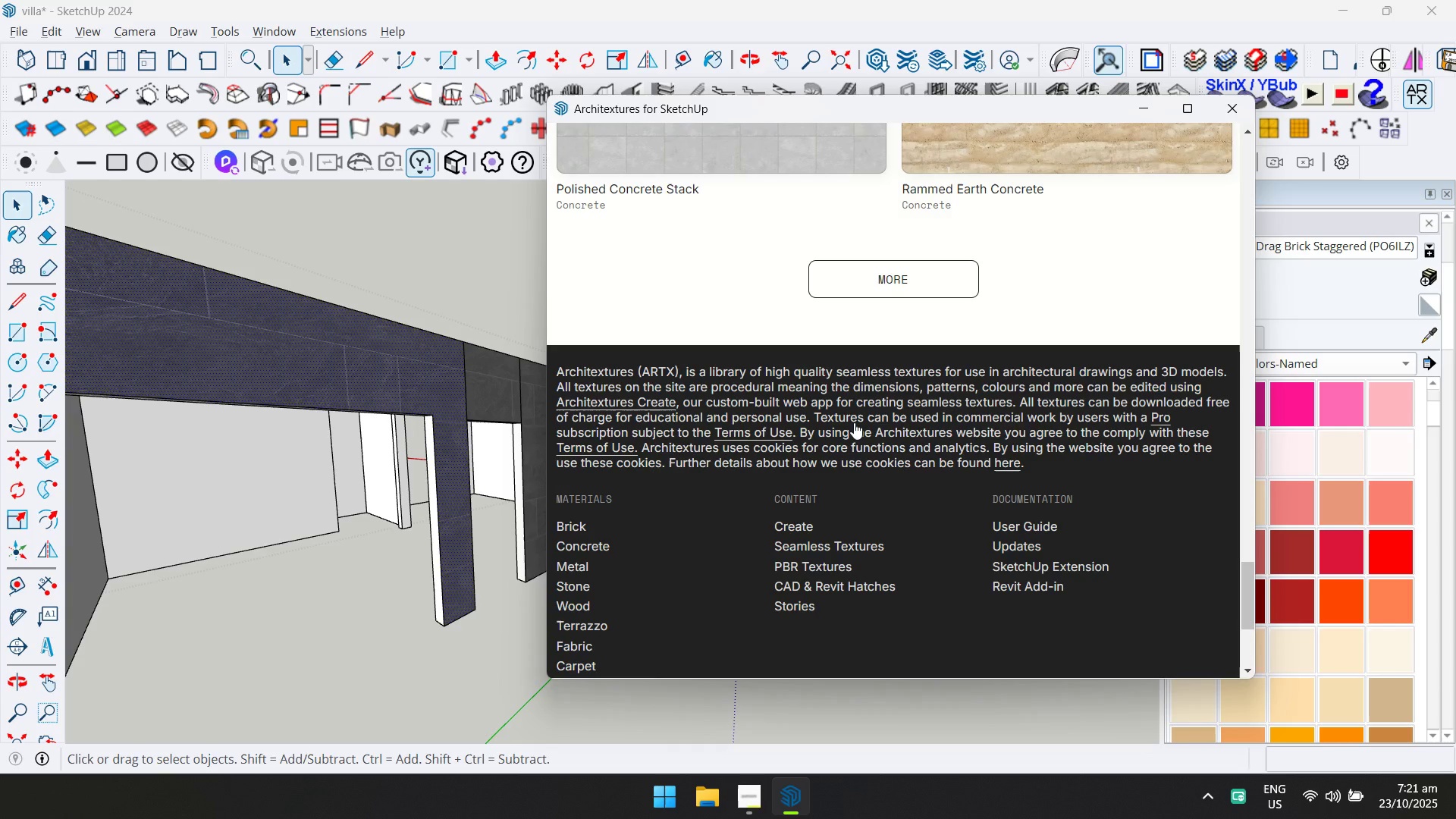 
mouse_move([899, 300])
 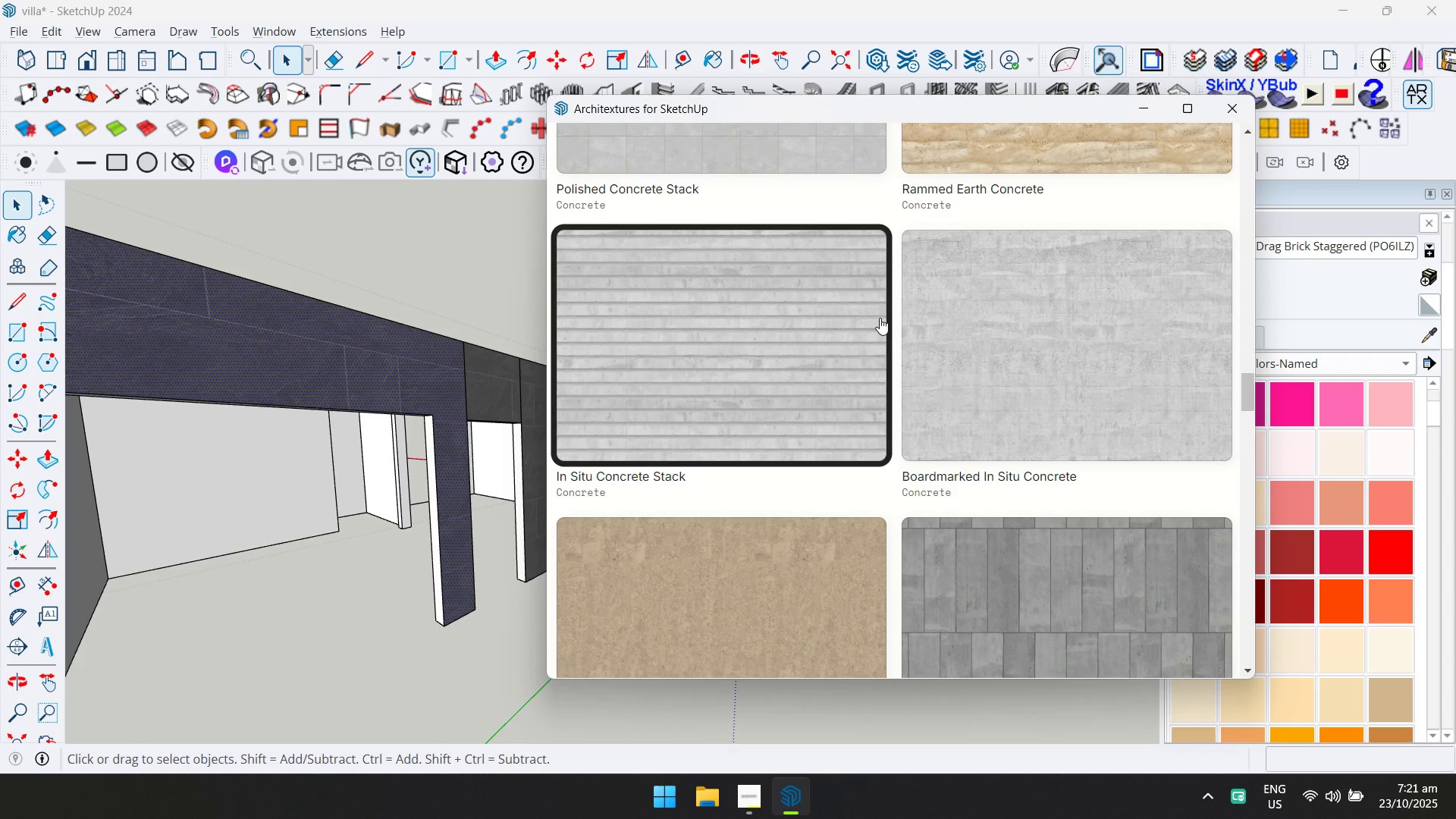 
scroll: coordinate [899, 322], scroll_direction: down, amount: 2.0
 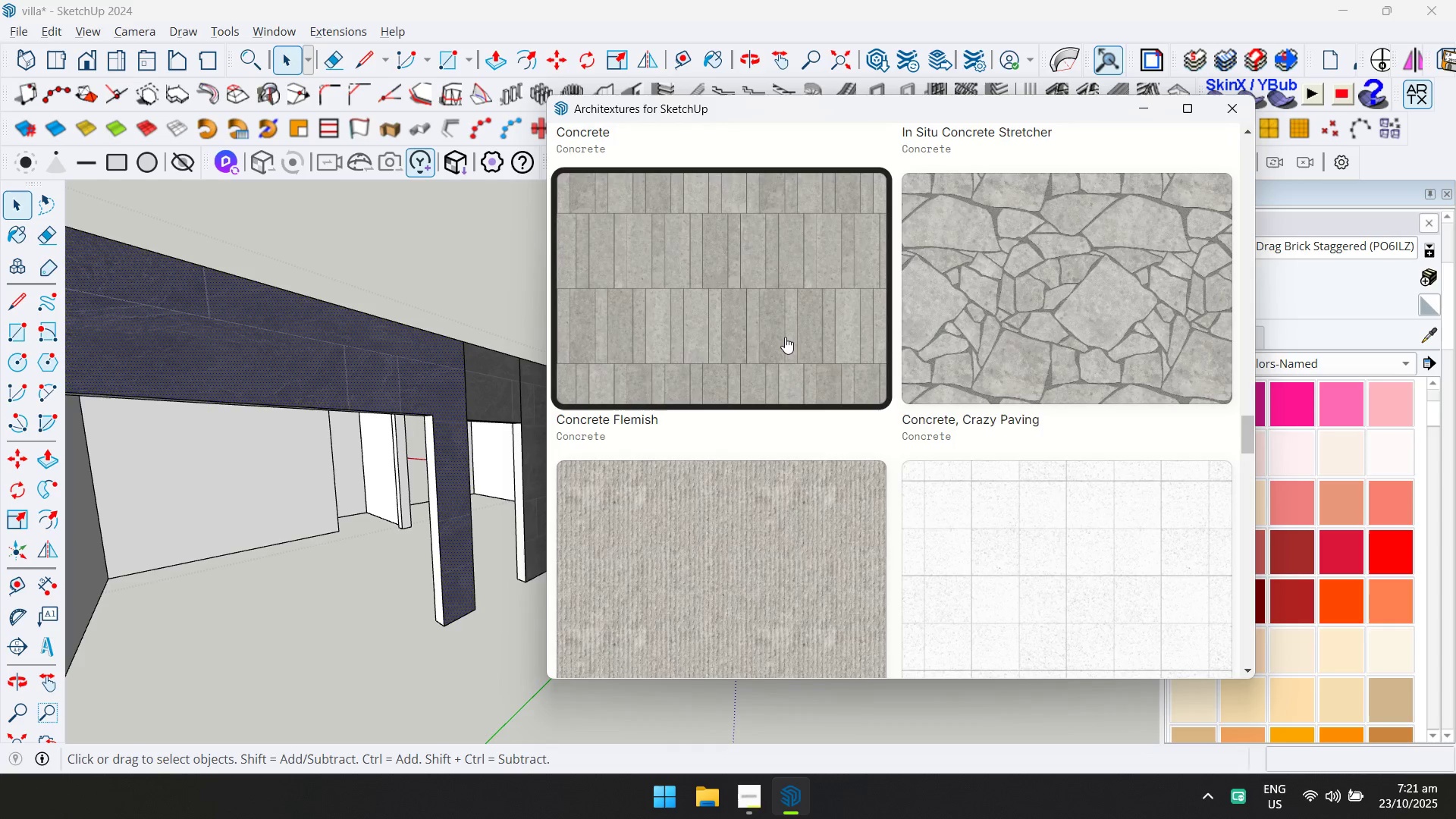 
left_click([784, 337])
 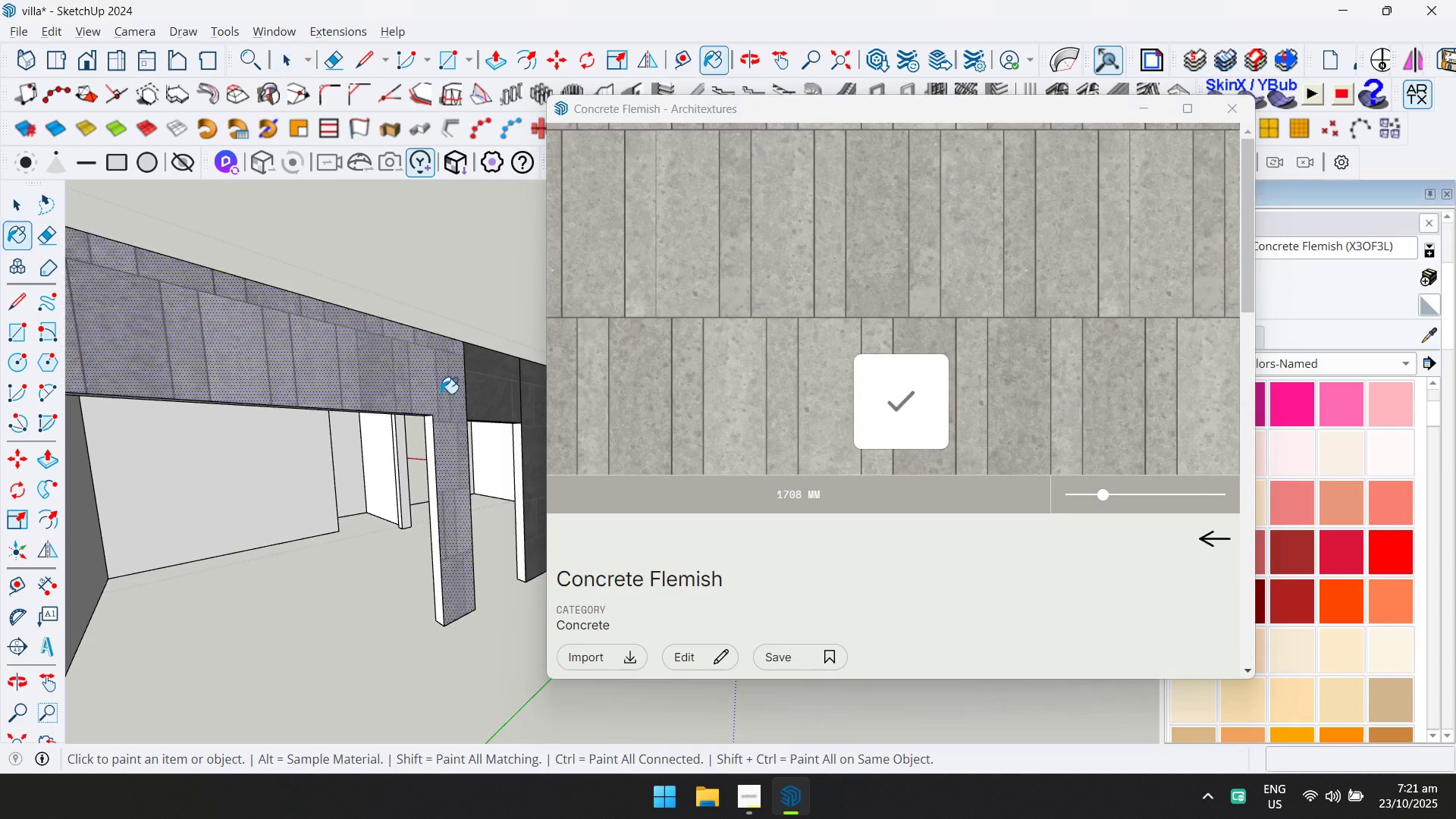 
double_click([470, 378])
 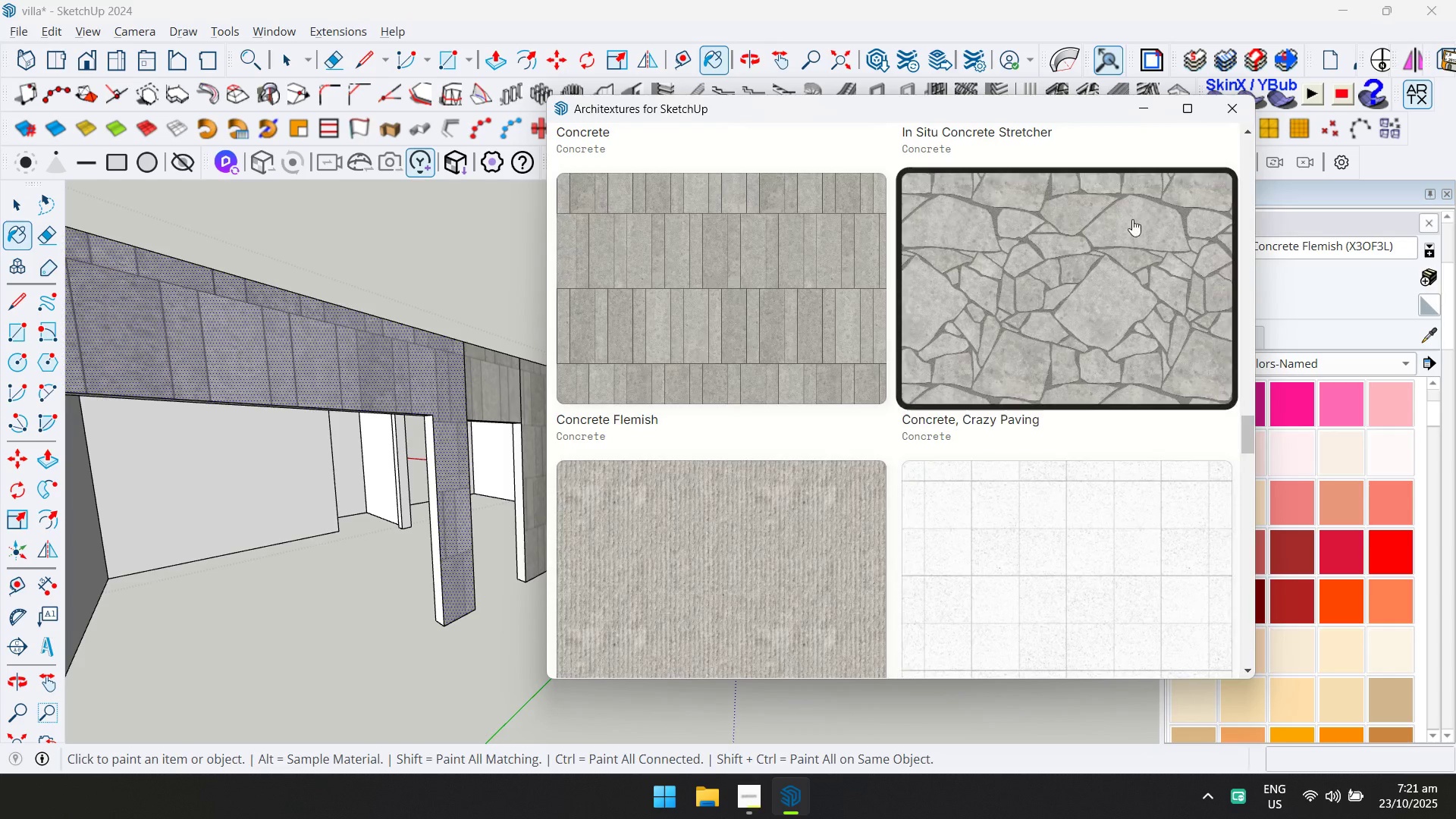 
left_click([1141, 121])
 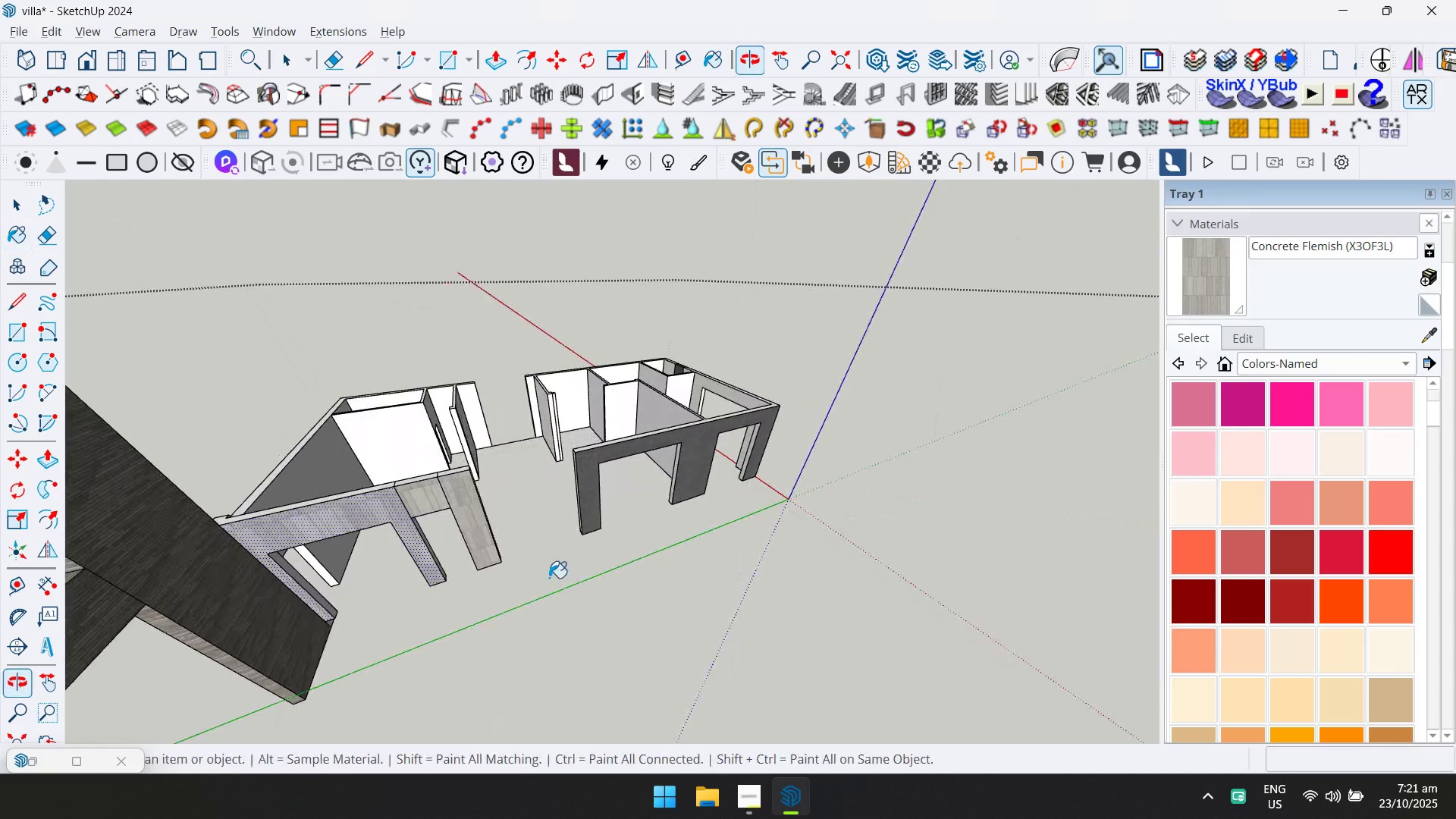 
scroll: coordinate [696, 441], scroll_direction: up, amount: 9.0
 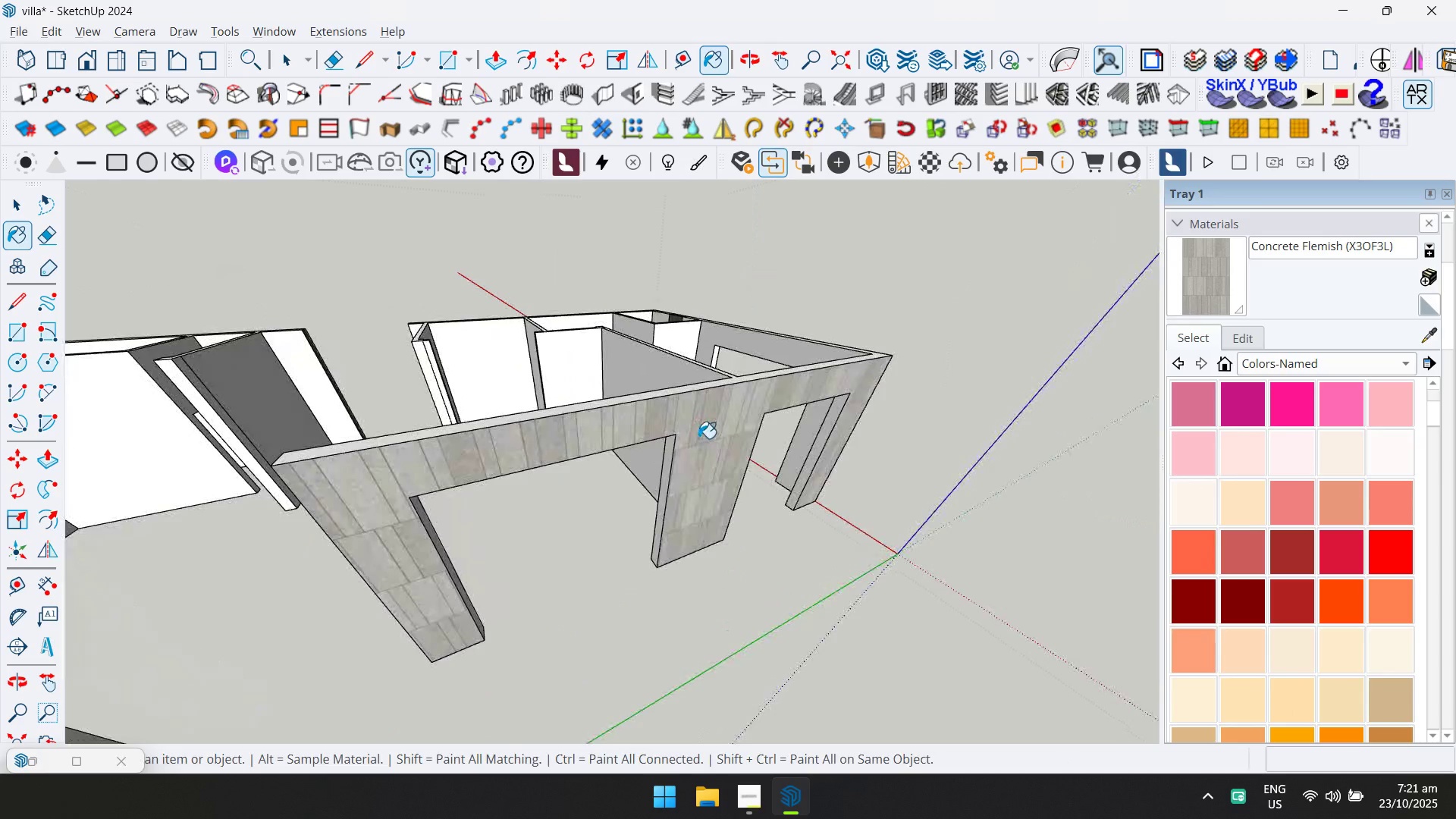 
hold_key(key=ControlLeft, duration=0.39)
left_click([698, 438])
 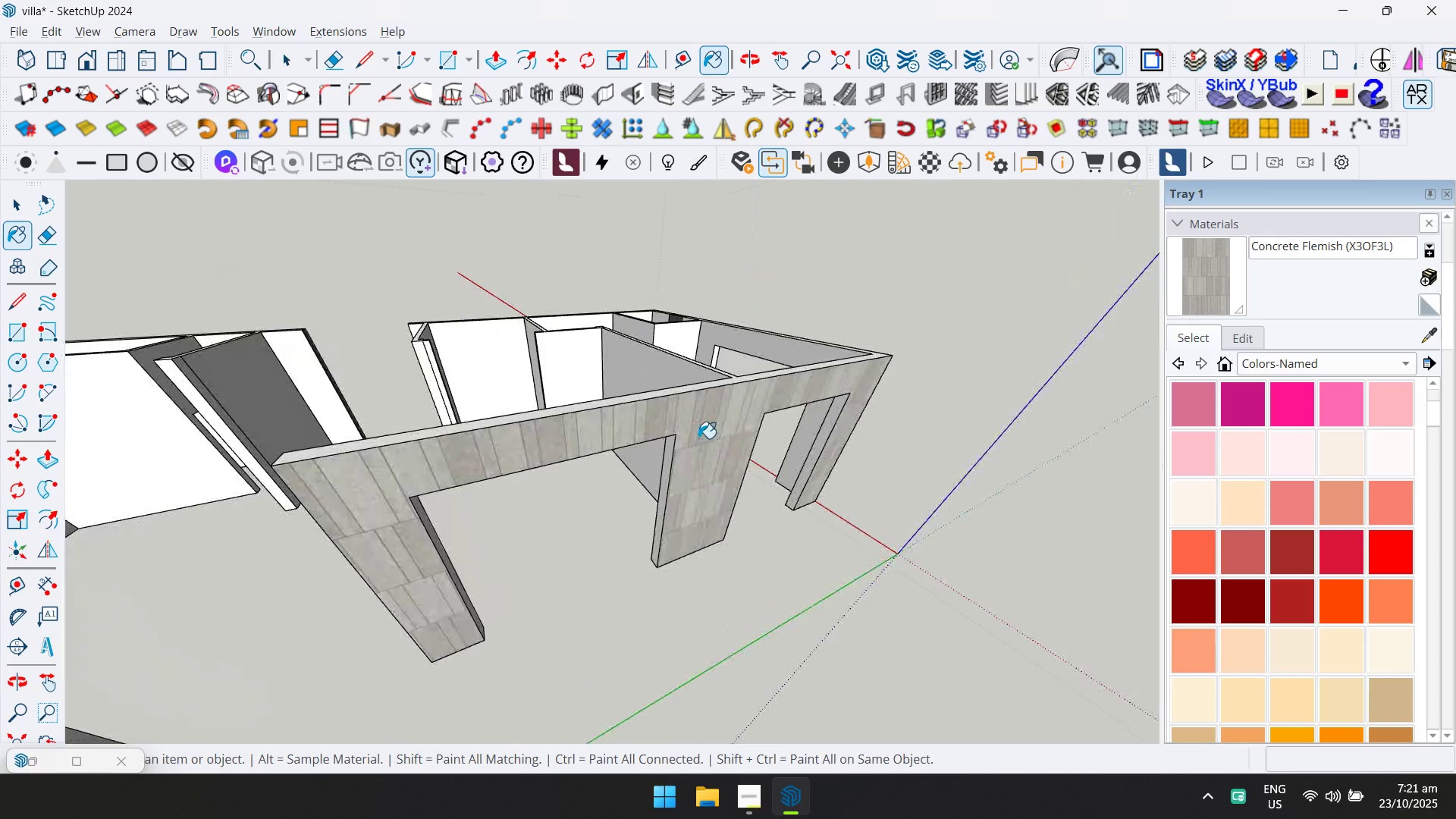 
type(ddere)
 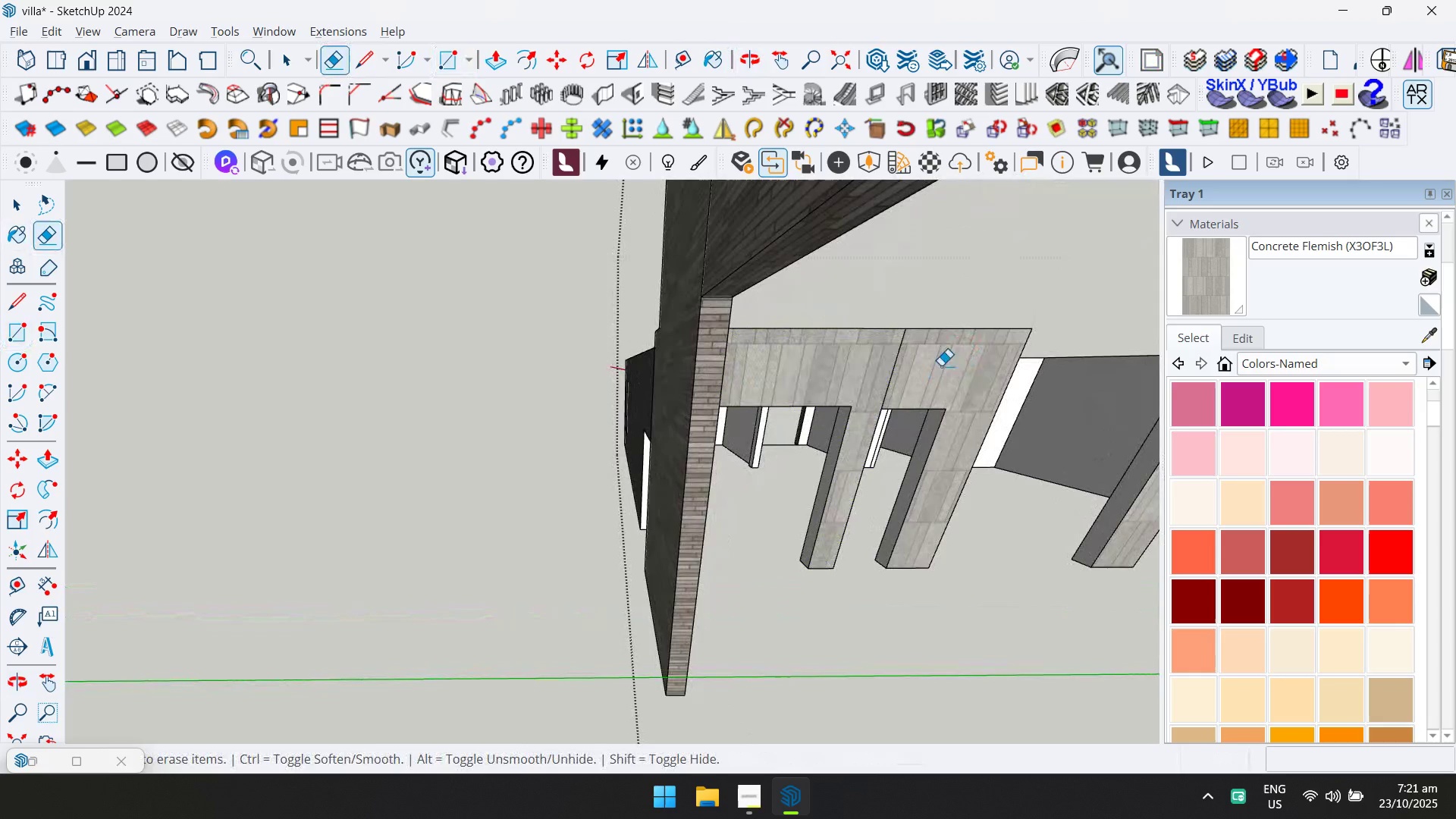 
scroll: coordinate [698, 438], scroll_direction: down, amount: 6.0
 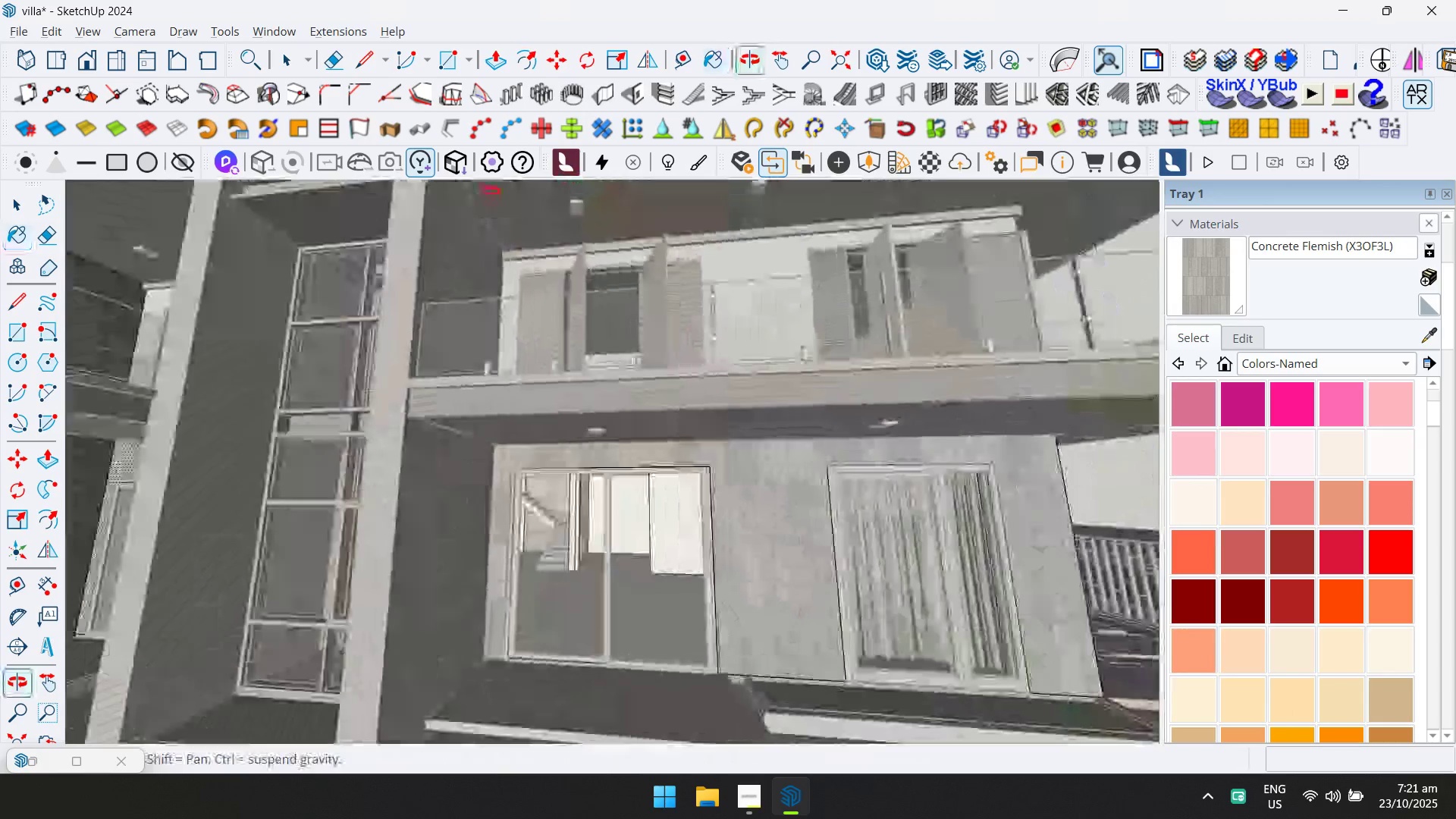 
scroll: coordinate [937, 376], scroll_direction: up, amount: 6.0
 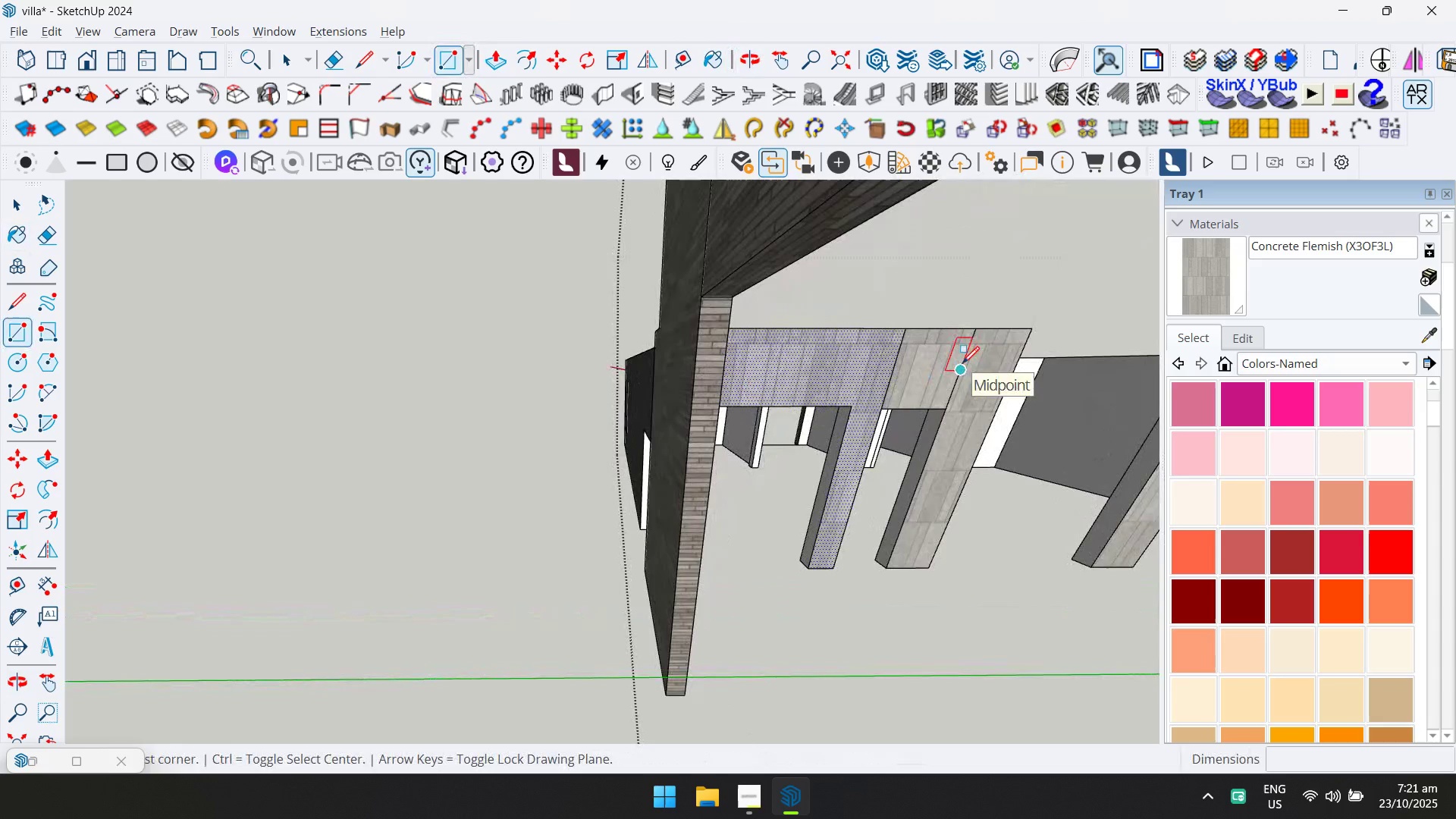 
left_click([964, 363])
 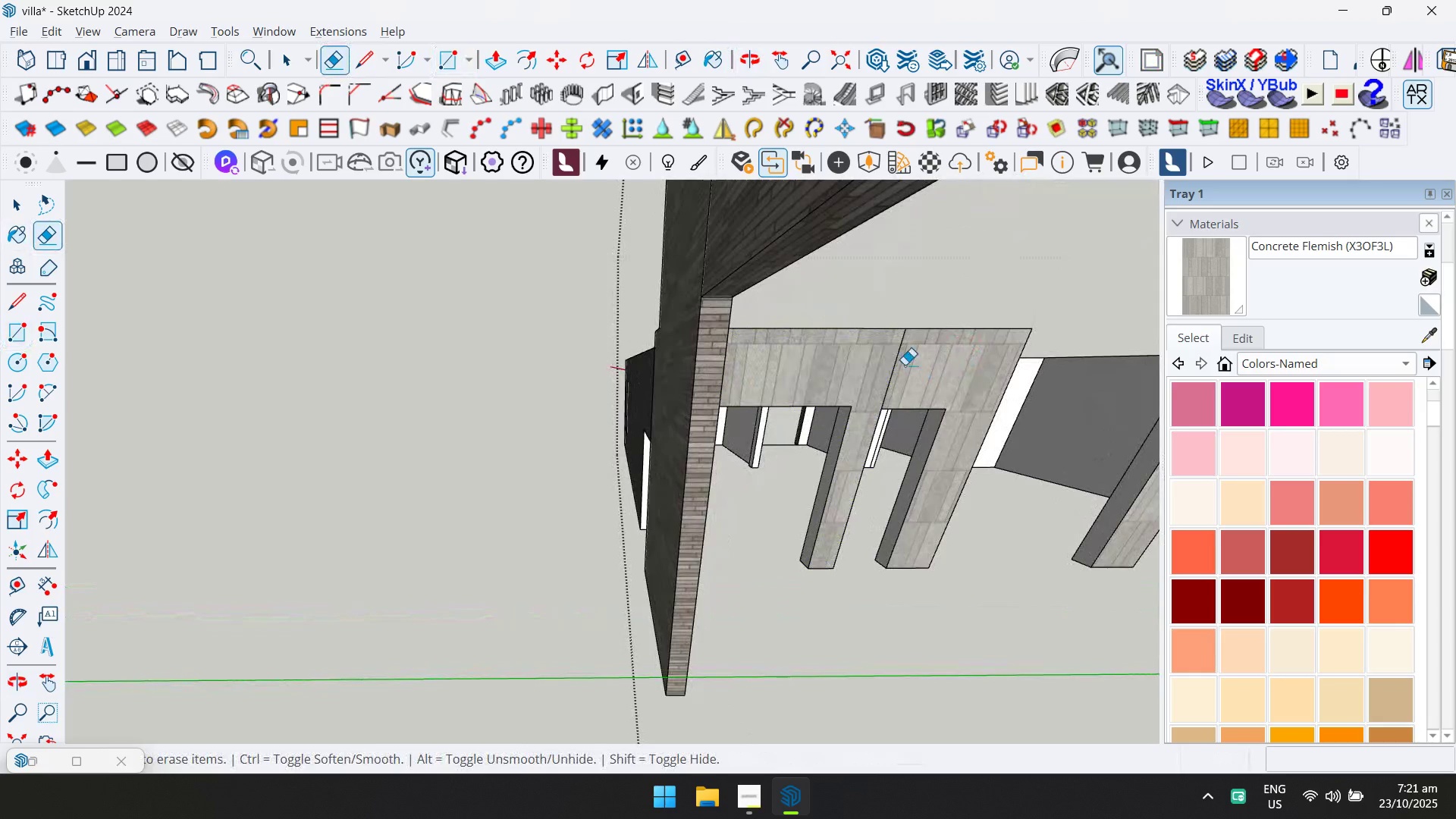 
left_click([897, 363])
 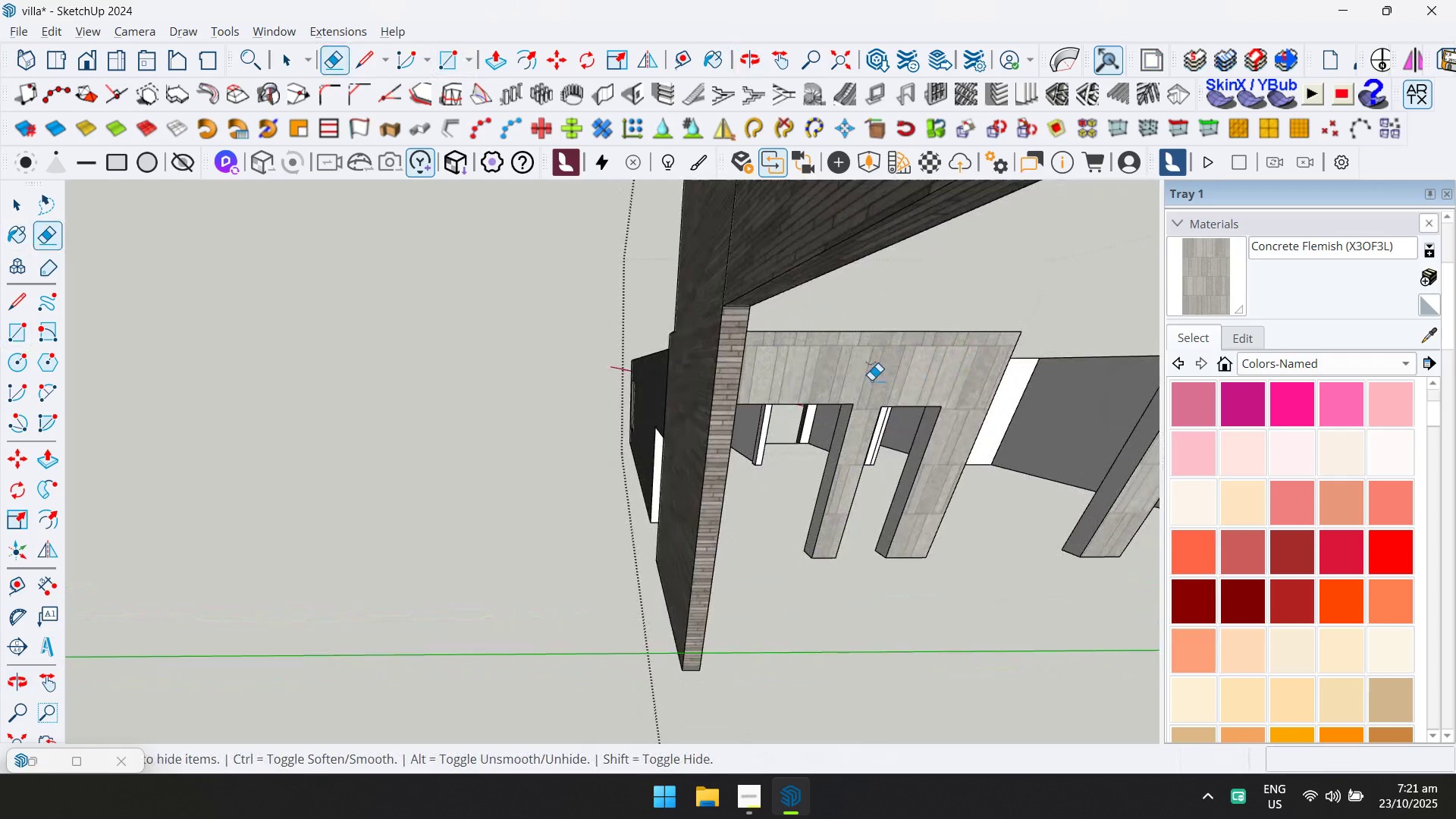 
hold_key(key=ShiftLeft, duration=0.45)
scroll: coordinate [871, 380], scroll_direction: down, amount: 2.0
 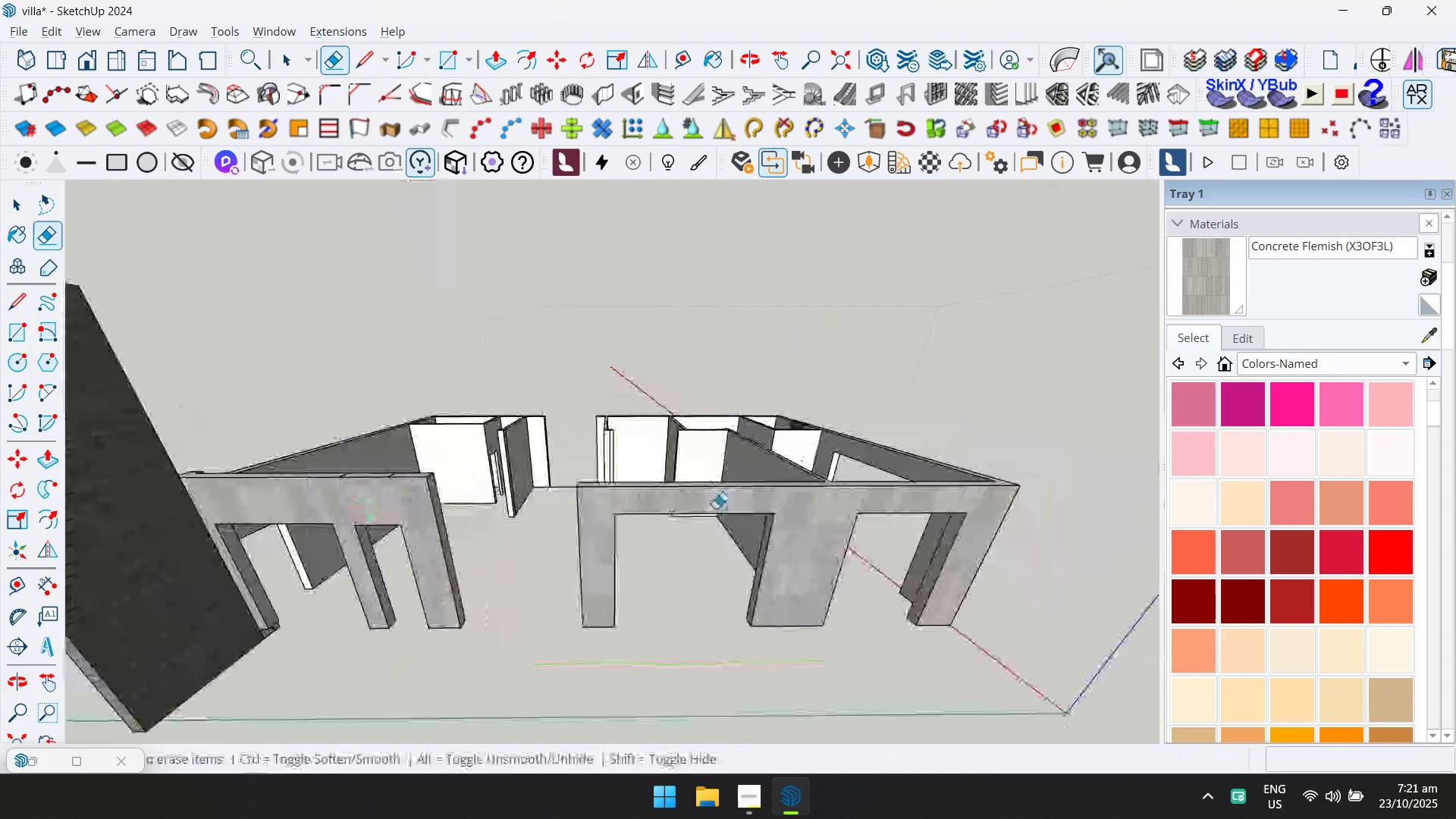 
scroll: coordinate [327, 604], scroll_direction: up, amount: 12.0
 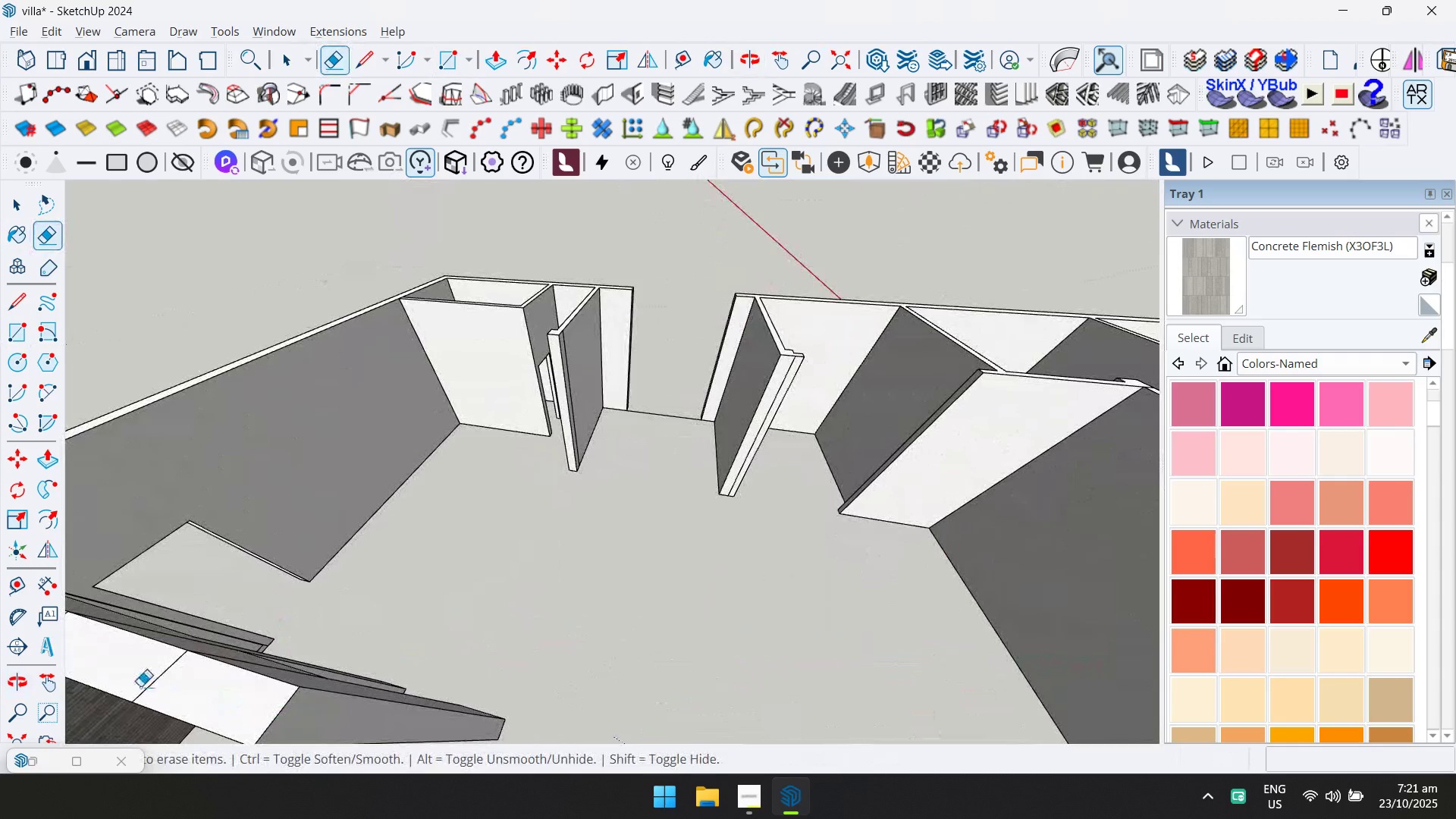 
left_click_drag(start_coordinate=[142, 682], to_coordinate=[150, 685])
 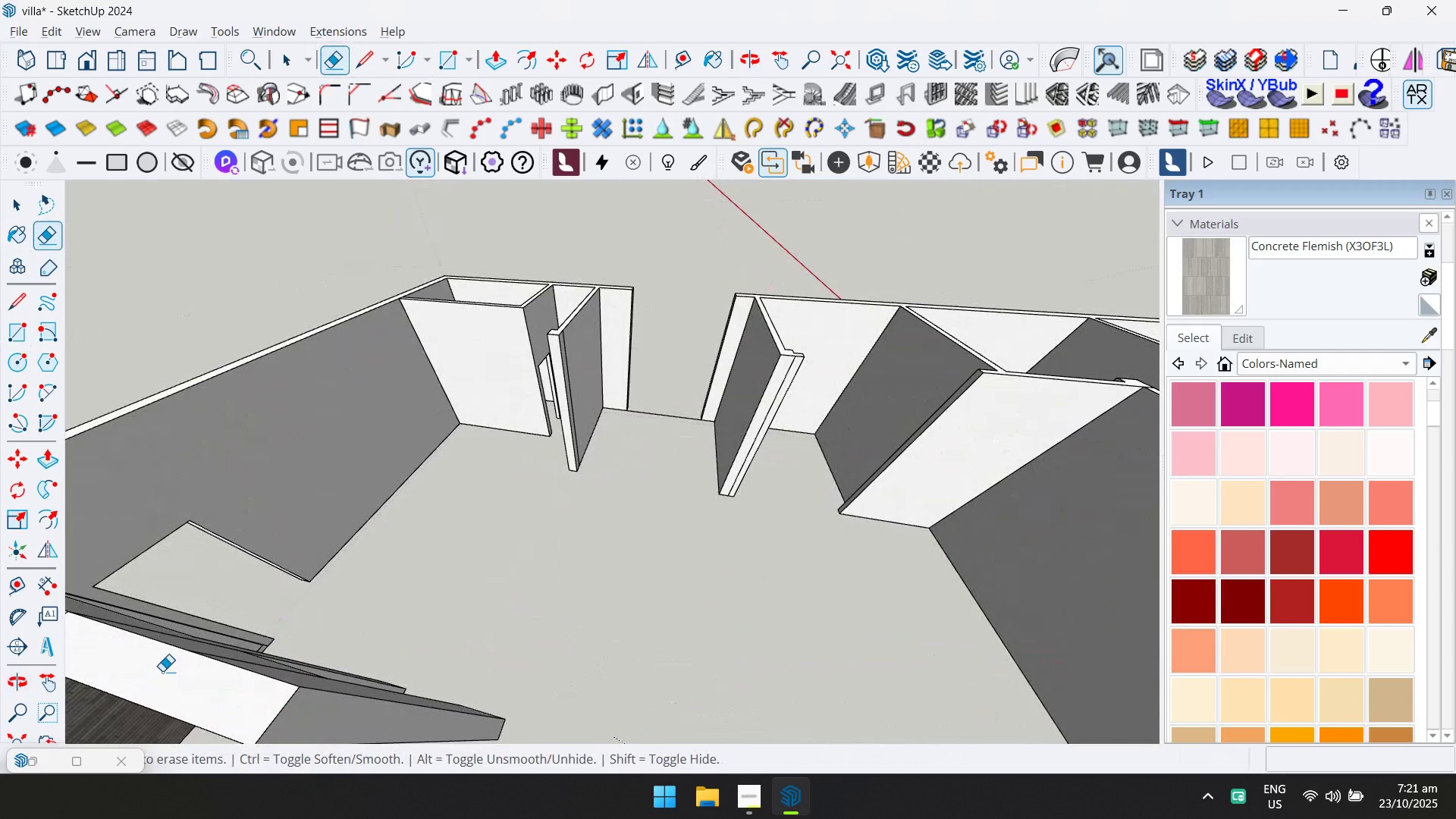 
scroll: coordinate [191, 661], scroll_direction: down, amount: 2.0
 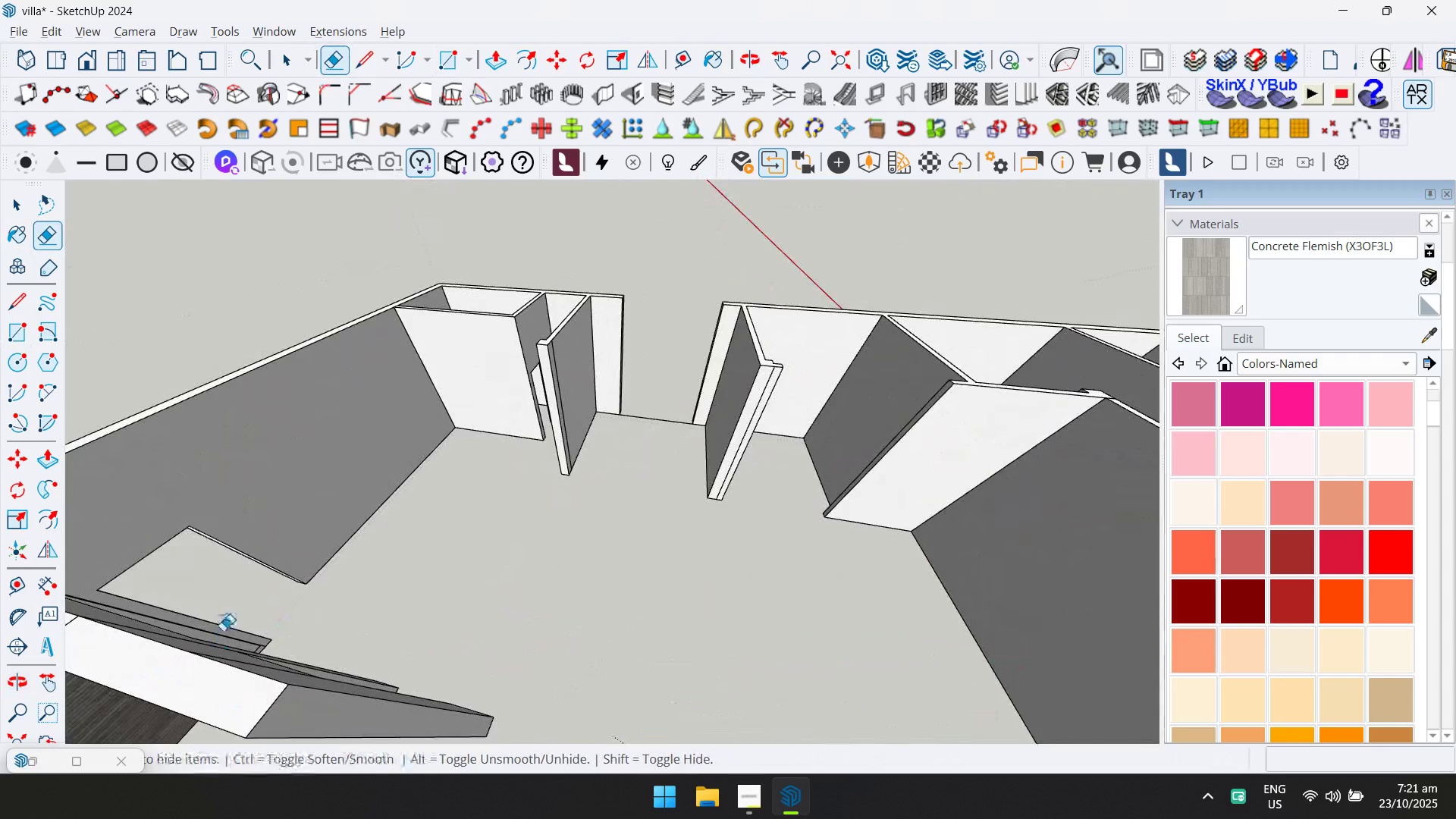 
hold_key(key=ShiftLeft, duration=0.44)
 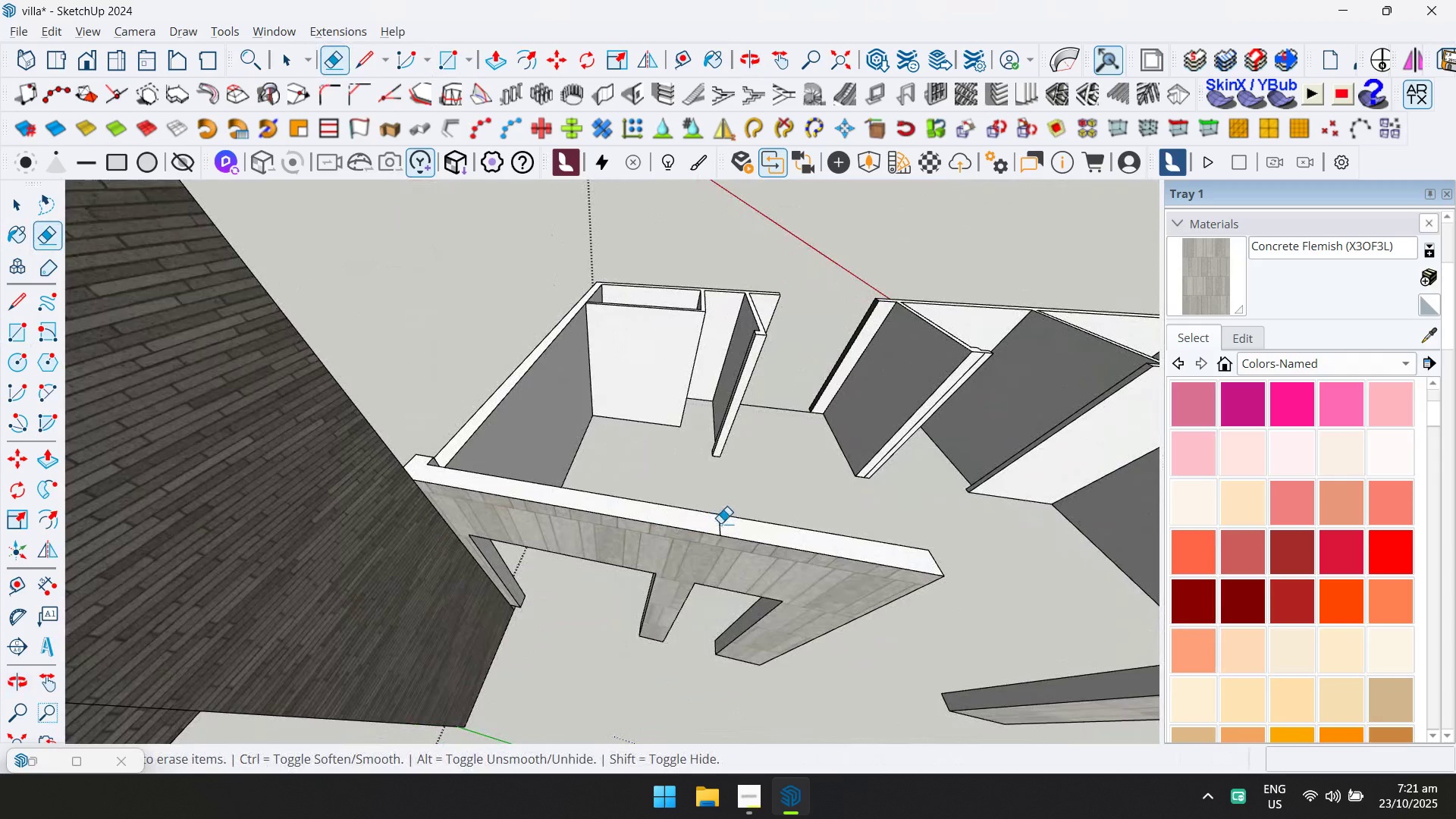 
left_click([722, 522])
 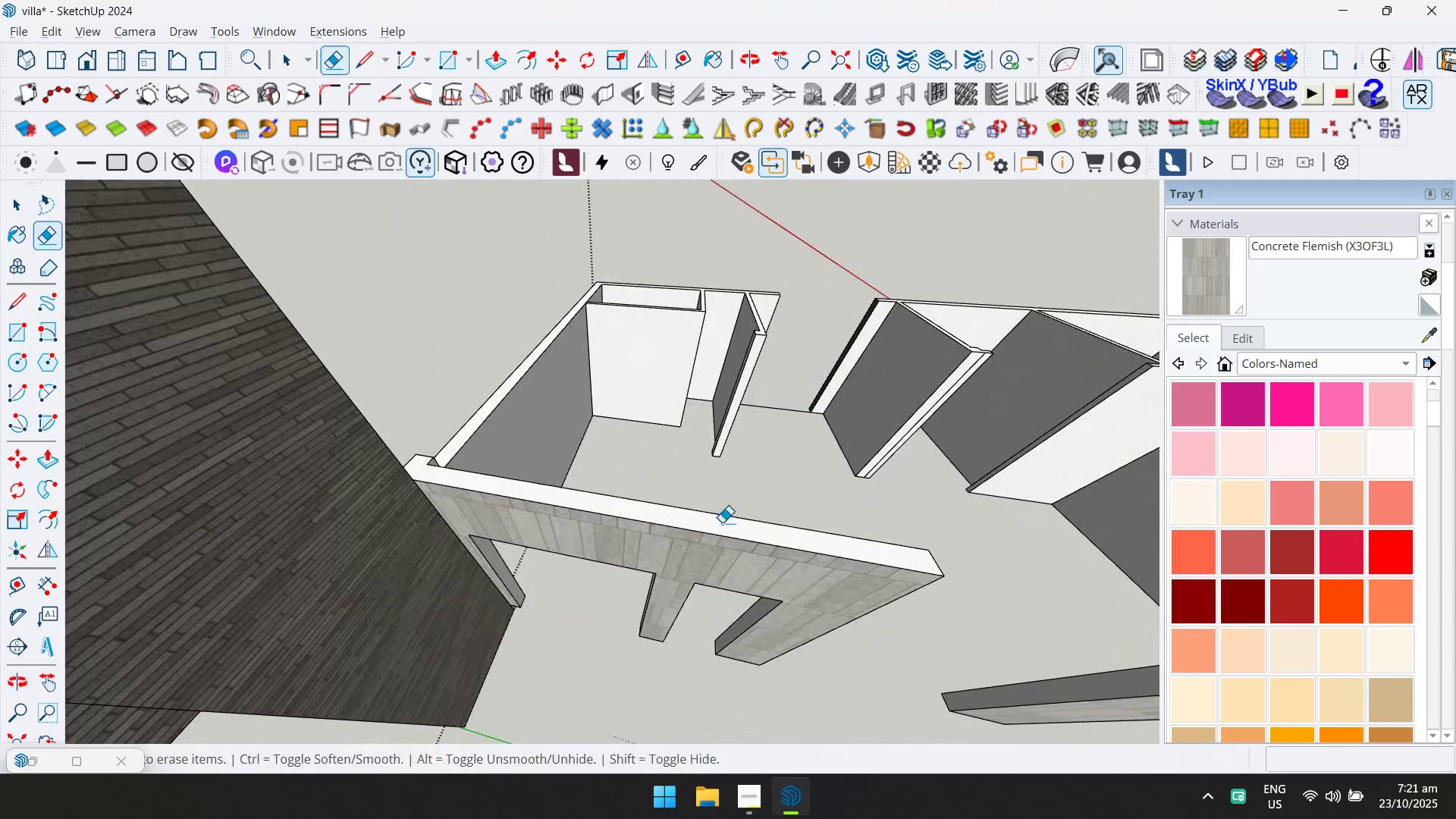 
key(Escape)
 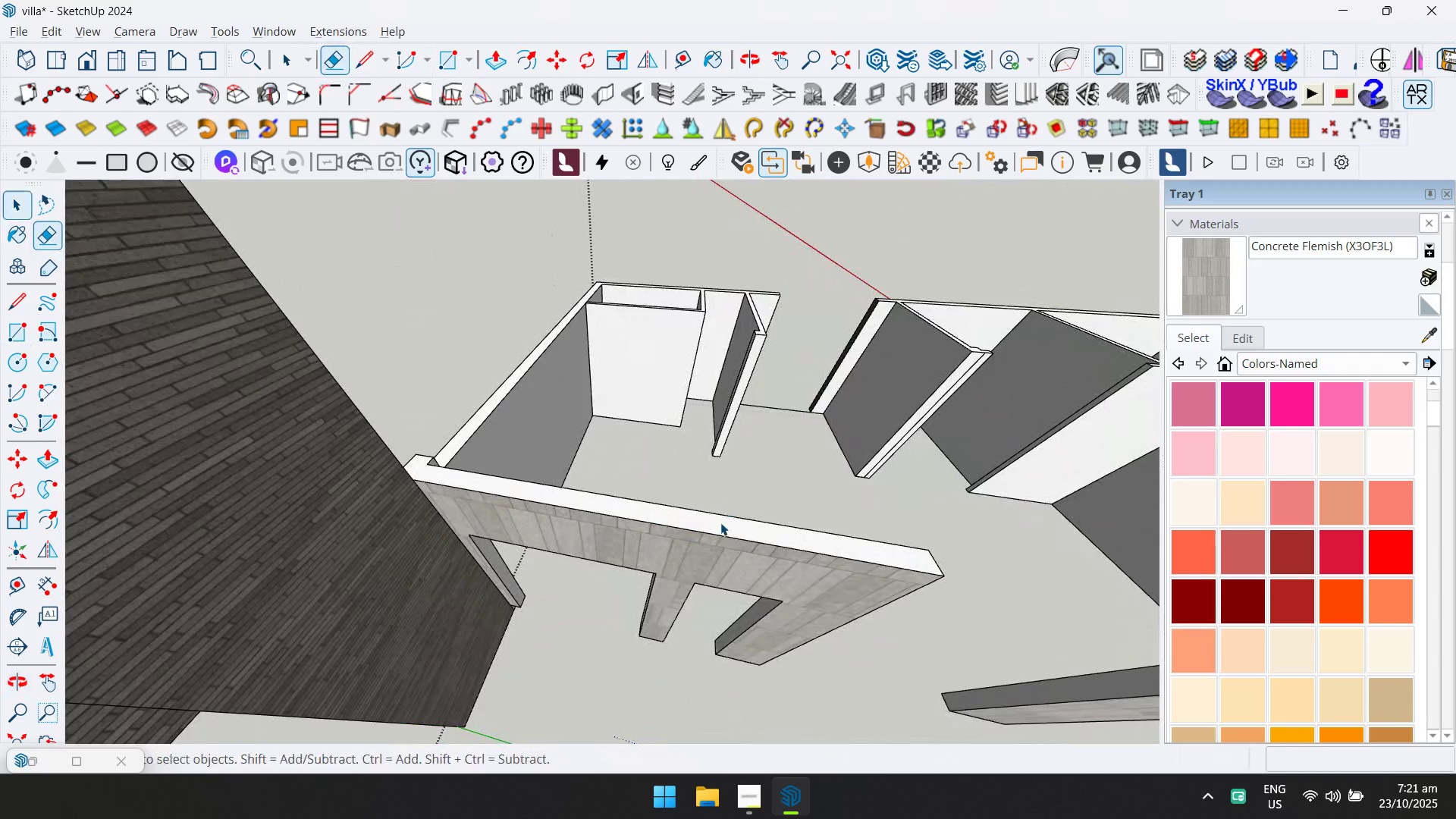 
key(Space)
 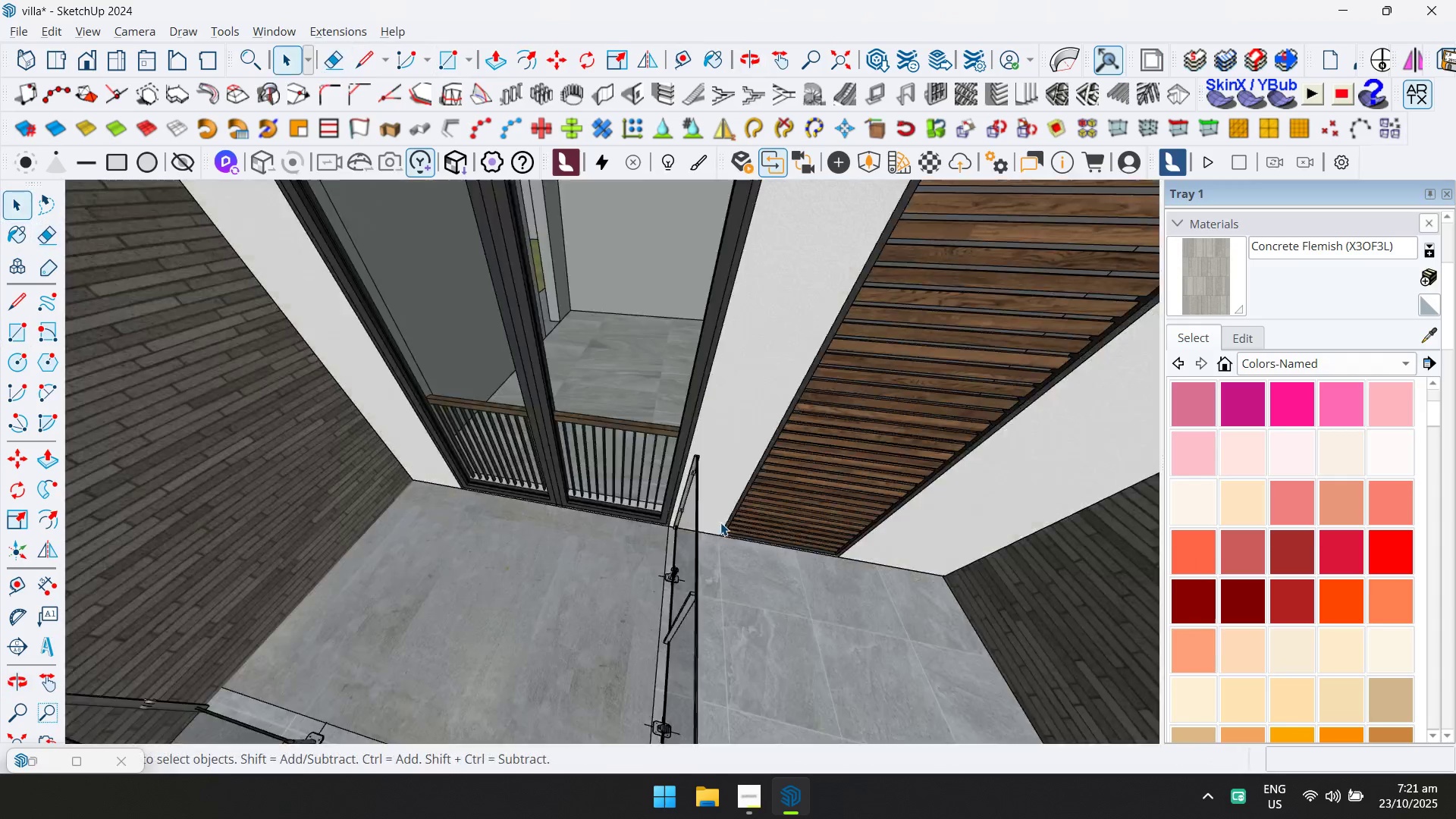 
key(Escape)
 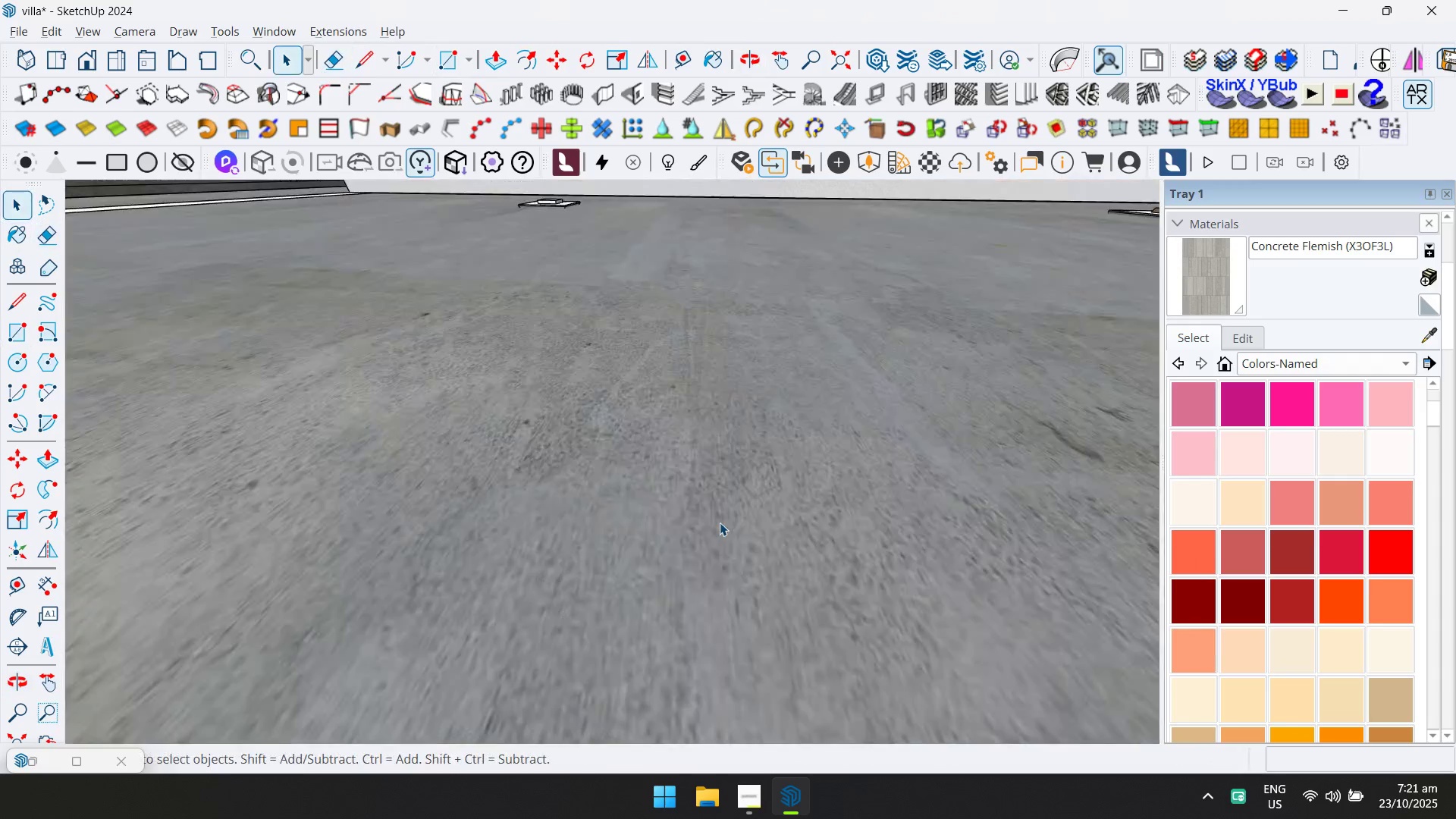 
scroll: coordinate [682, 503], scroll_direction: down, amount: 30.0
 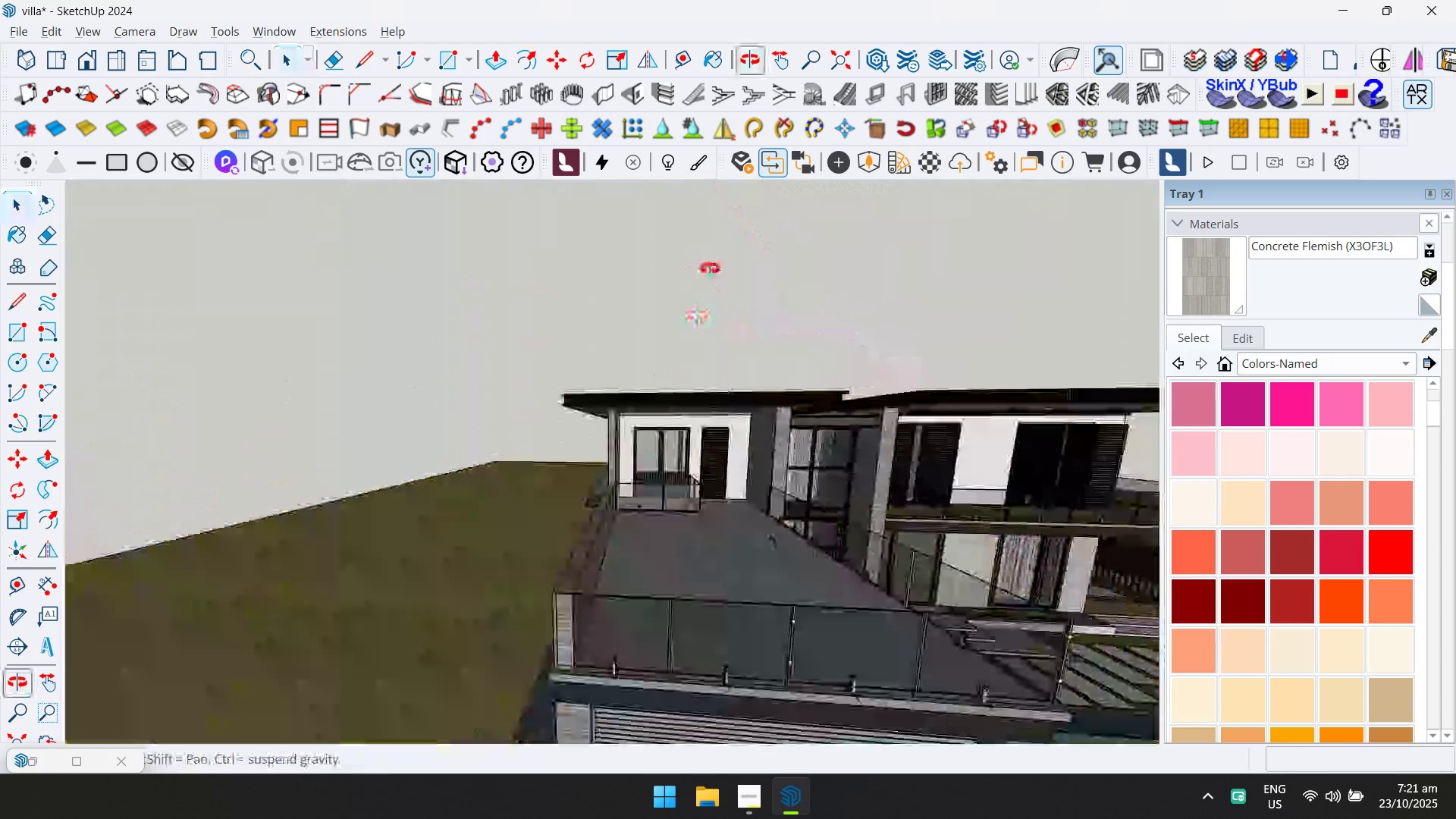 
hold_key(key=ShiftLeft, duration=0.64)
 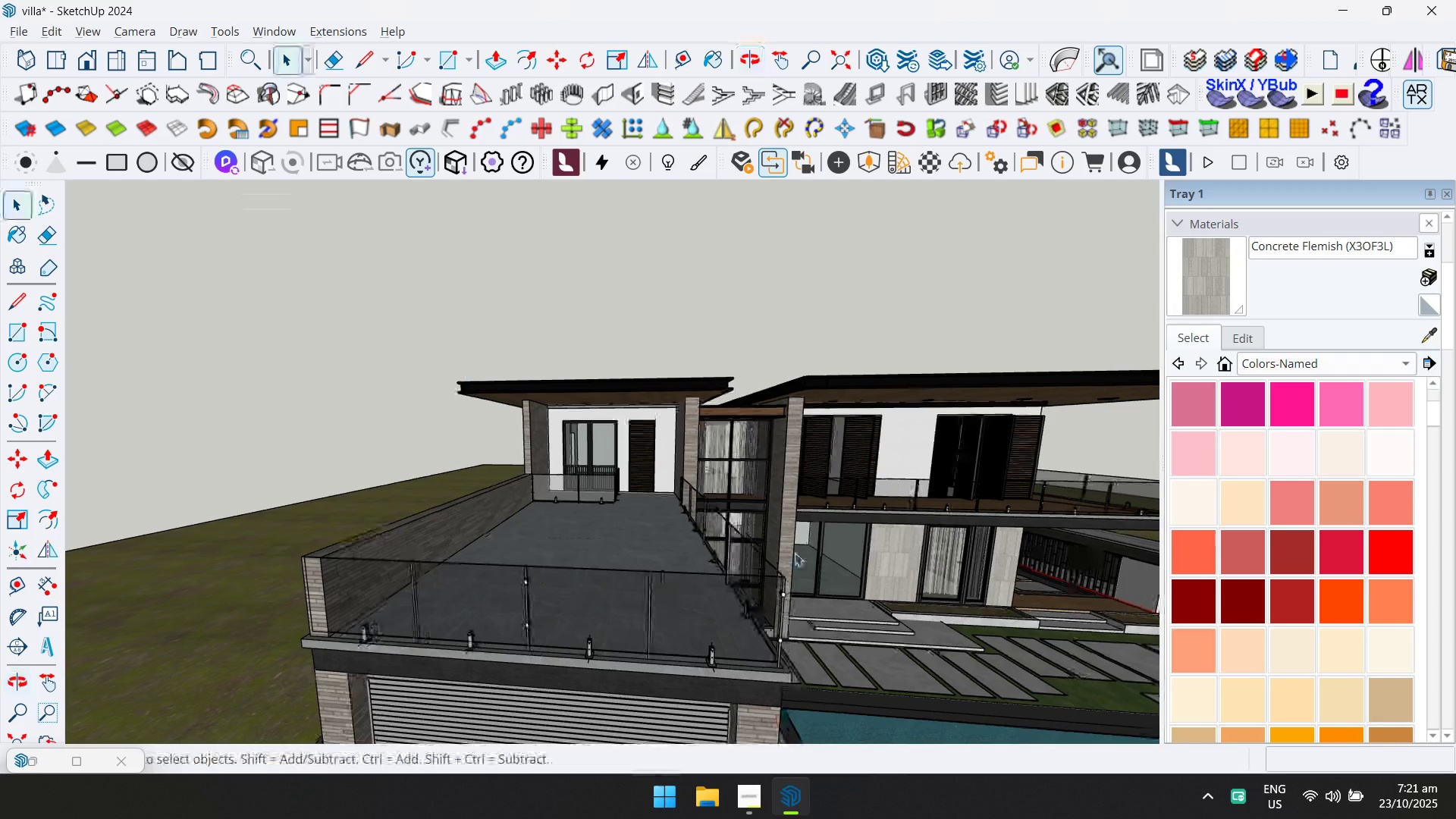 
hold_key(key=ShiftLeft, duration=0.6)
 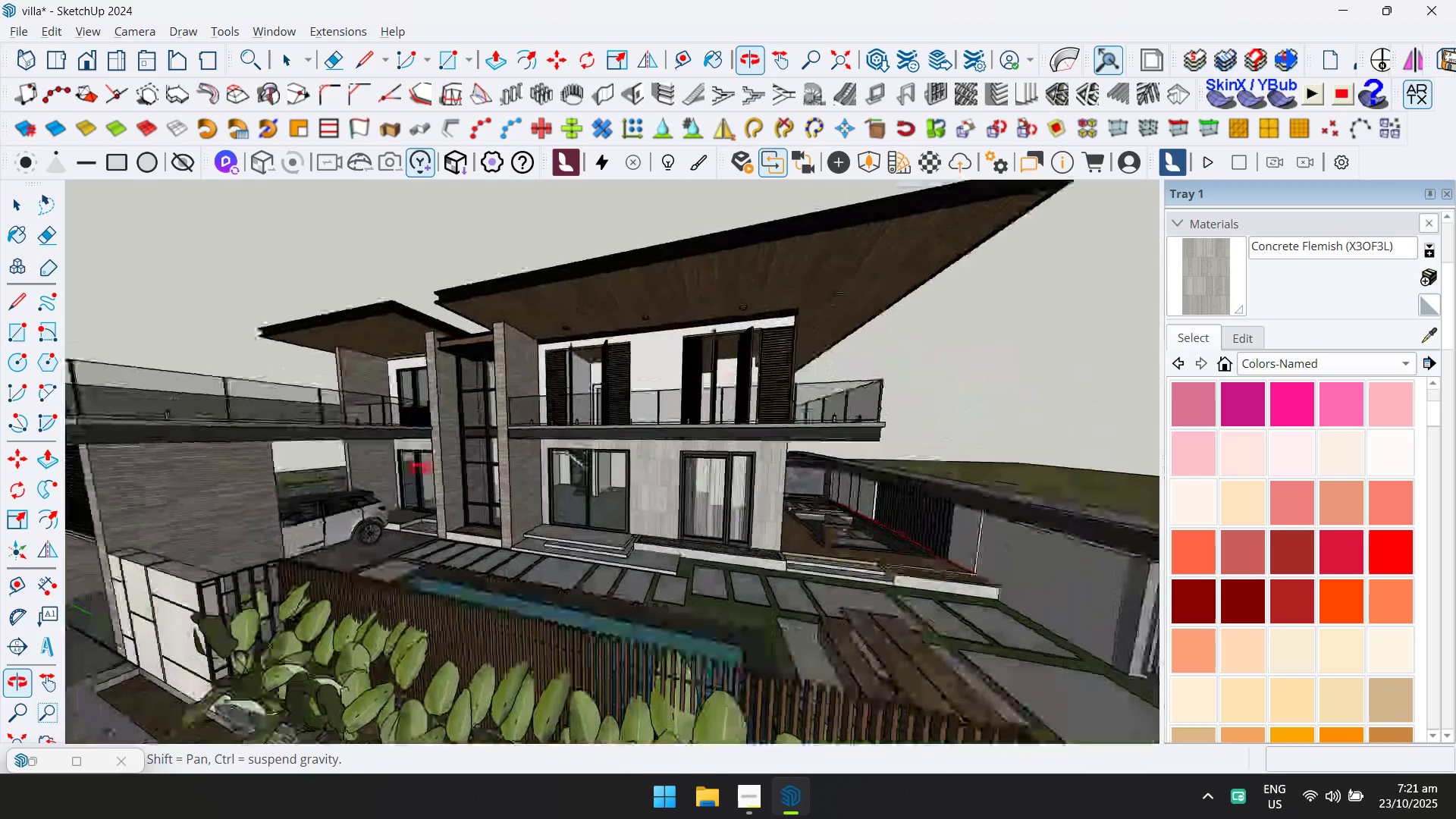 
hold_key(key=ShiftLeft, duration=0.61)
 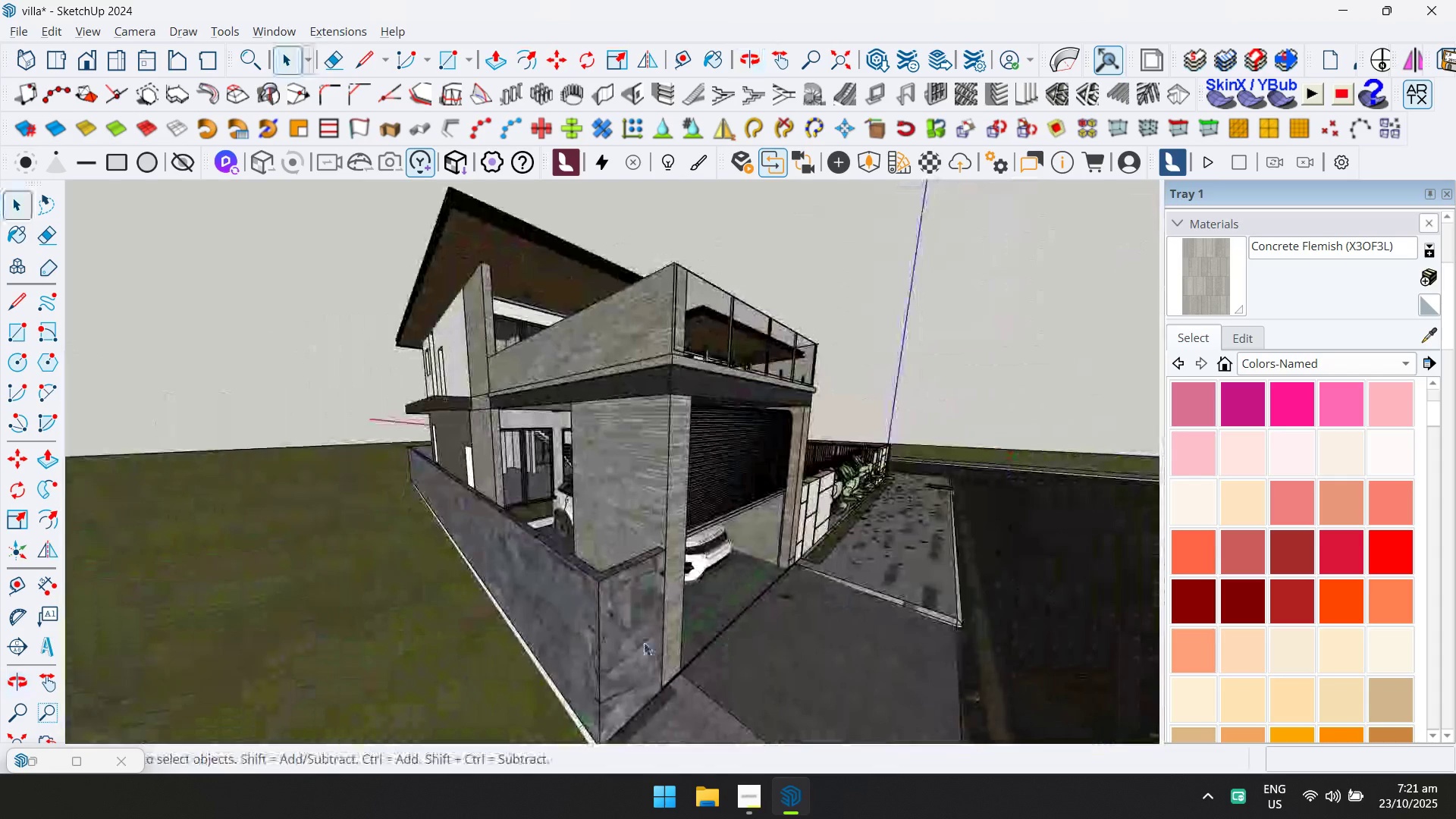 
double_click([620, 637])
 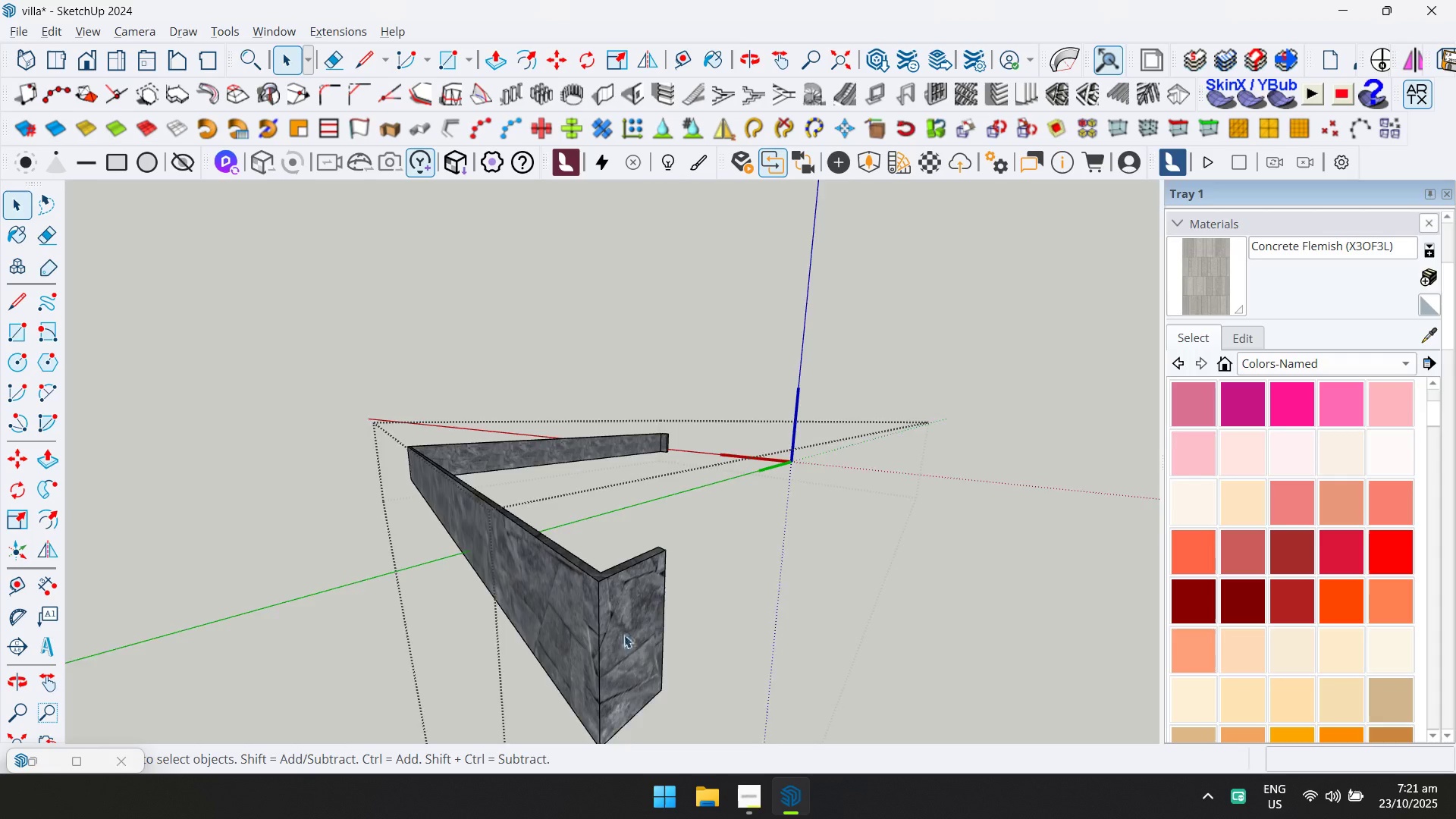 
scroll: coordinate [624, 635], scroll_direction: up, amount: 3.0
 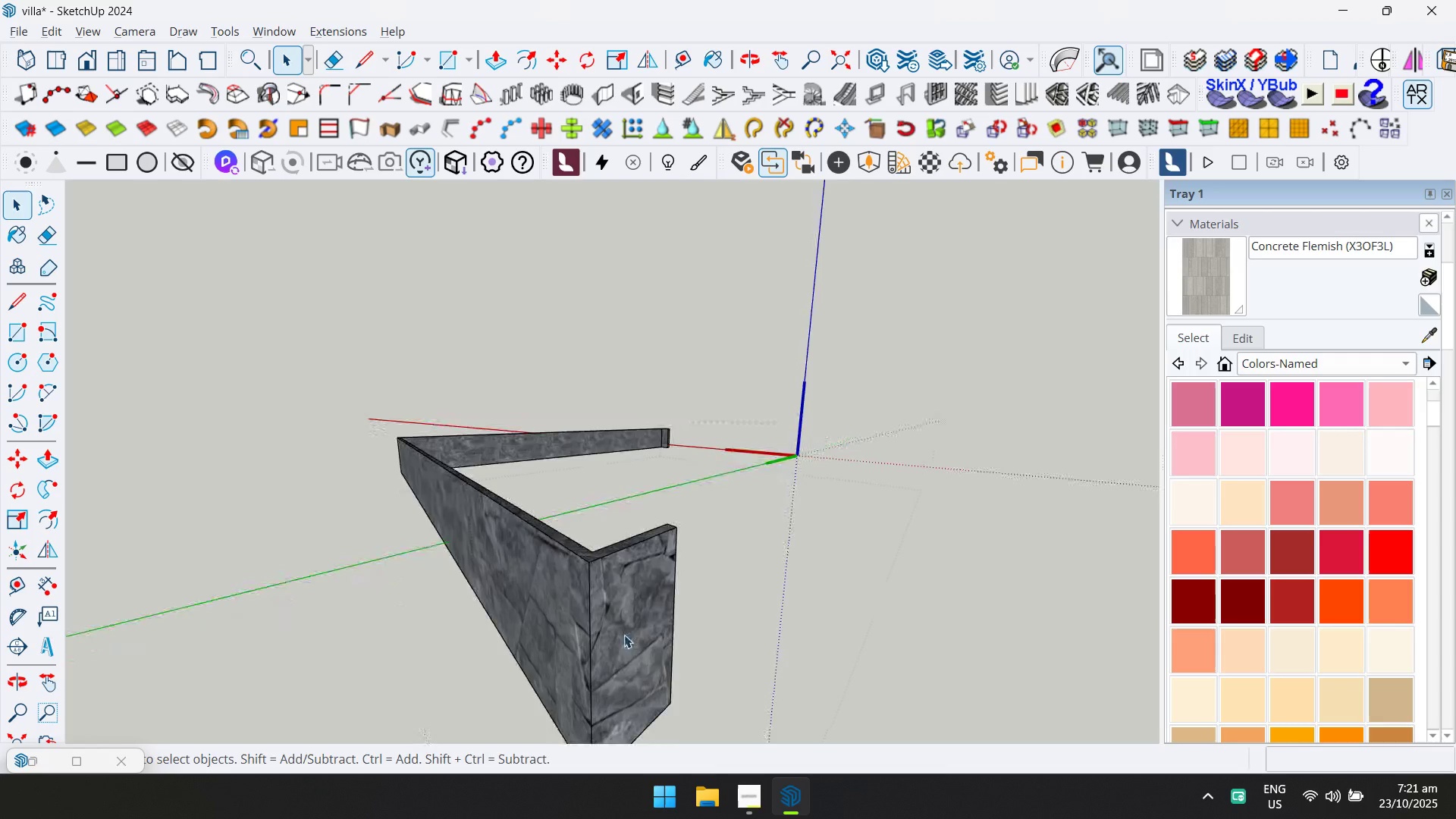 
key(D)
 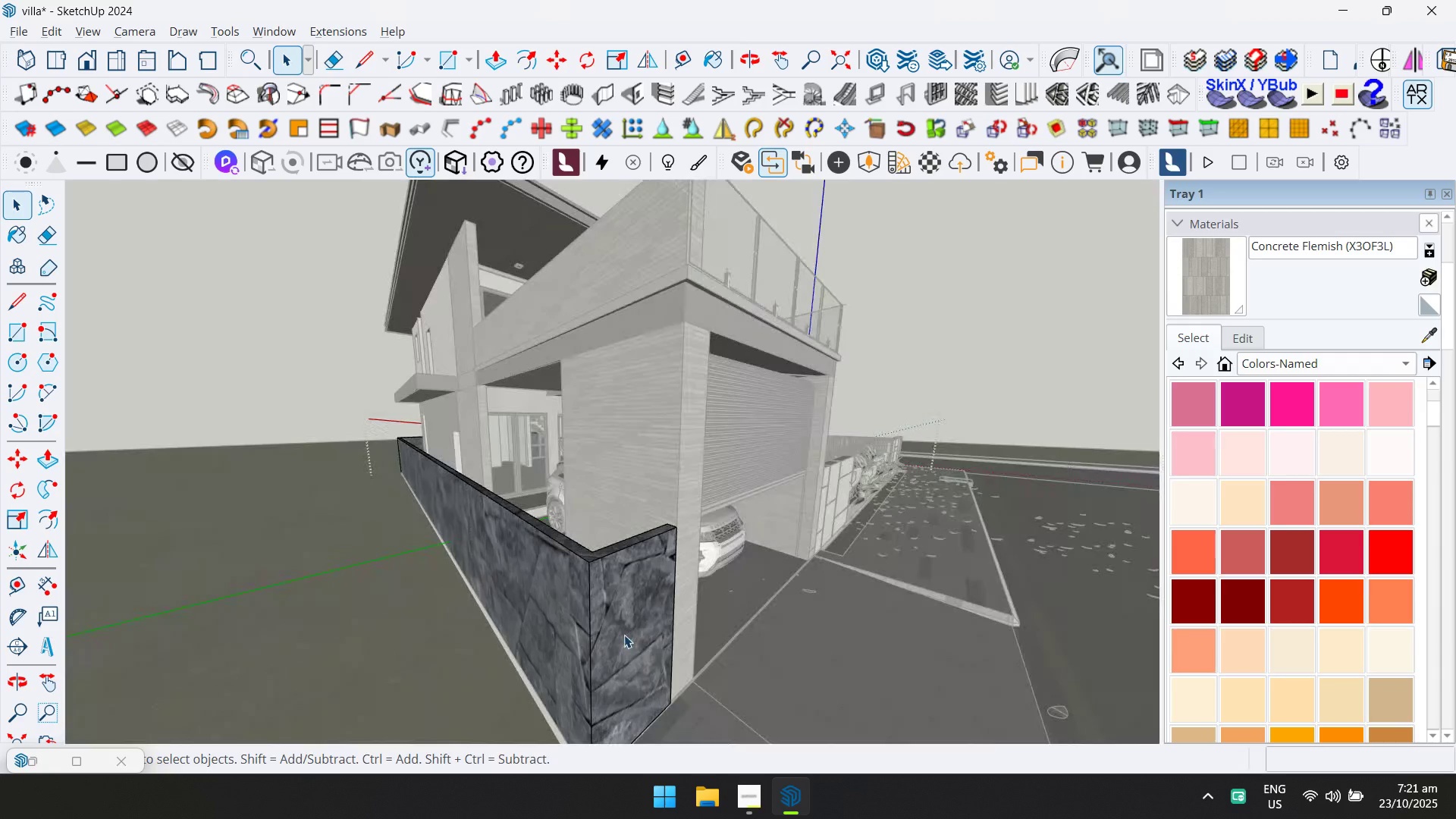 
scroll: coordinate [624, 635], scroll_direction: down, amount: 3.0
 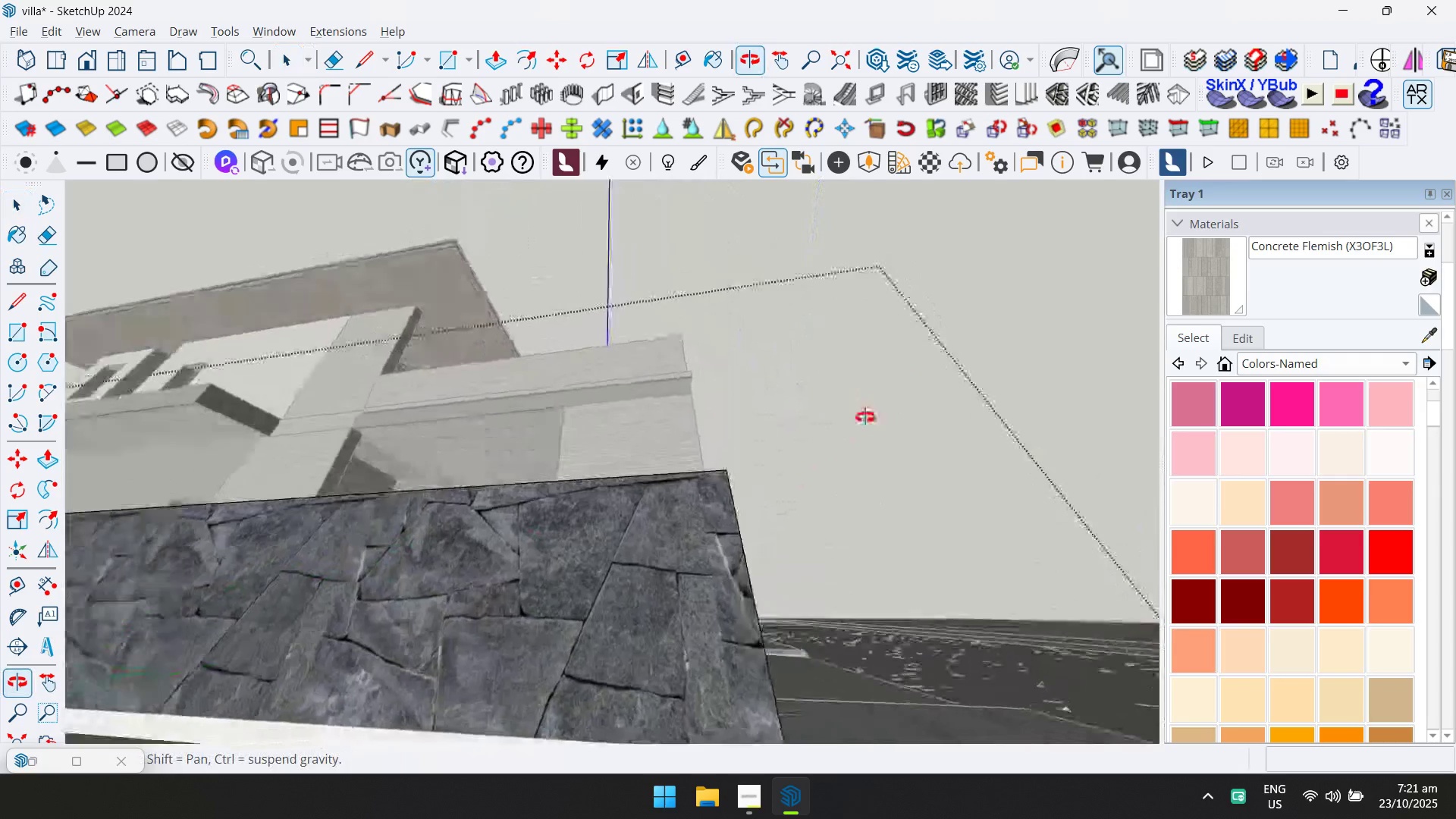 
scroll: coordinate [710, 663], scroll_direction: up, amount: 3.0
 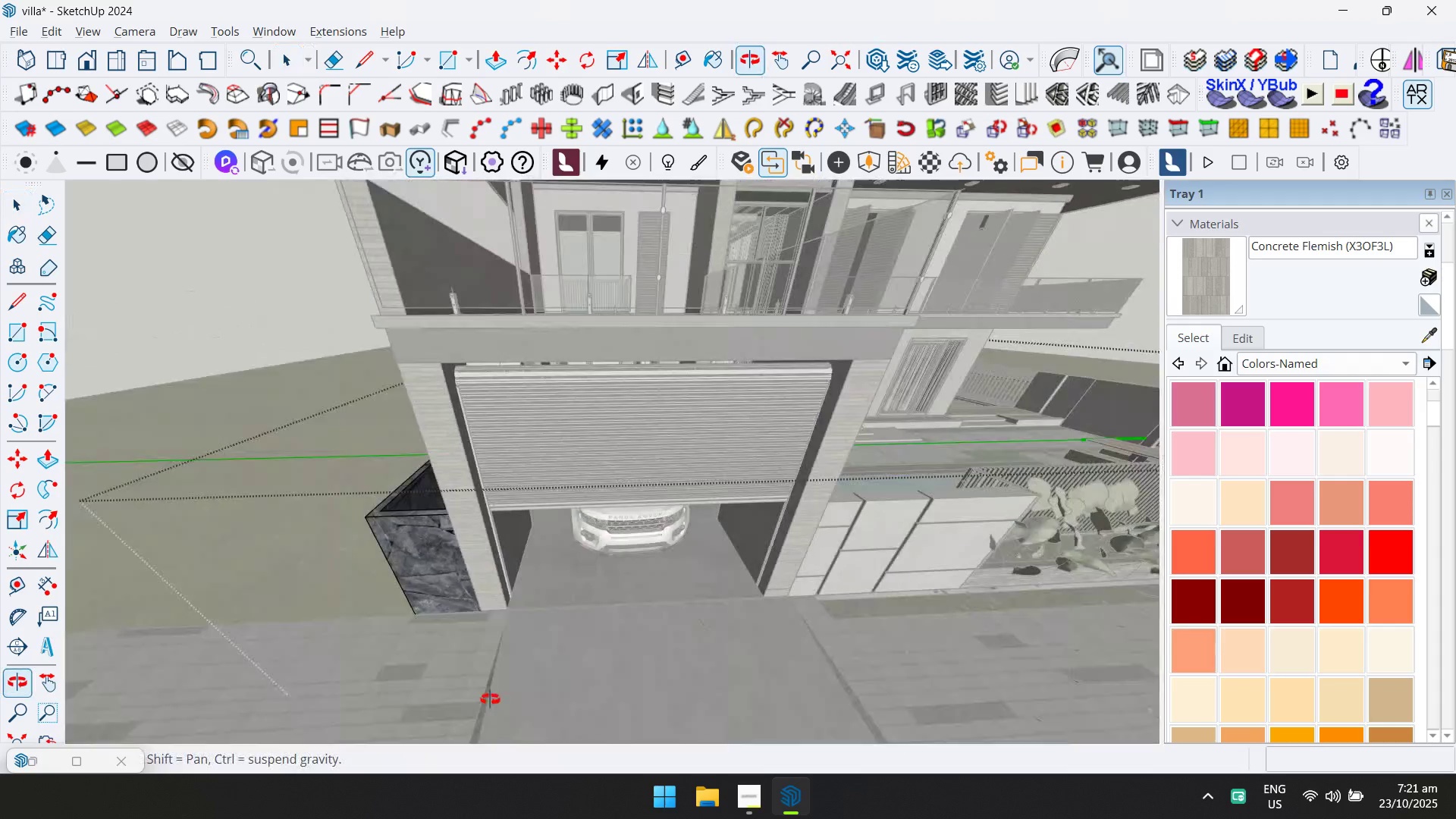 
key(Escape)
 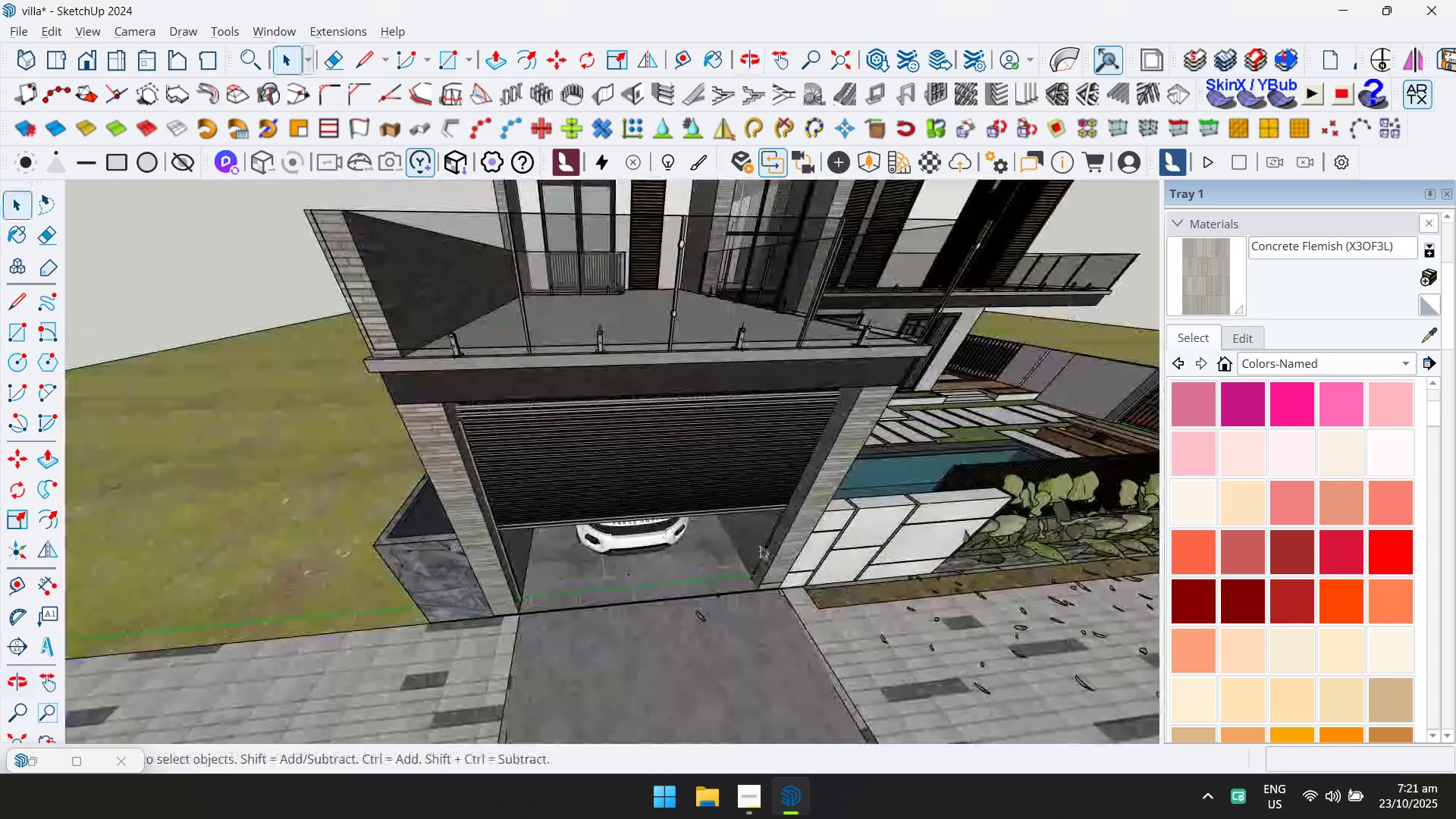 
scroll: coordinate [764, 544], scroll_direction: down, amount: 4.0
 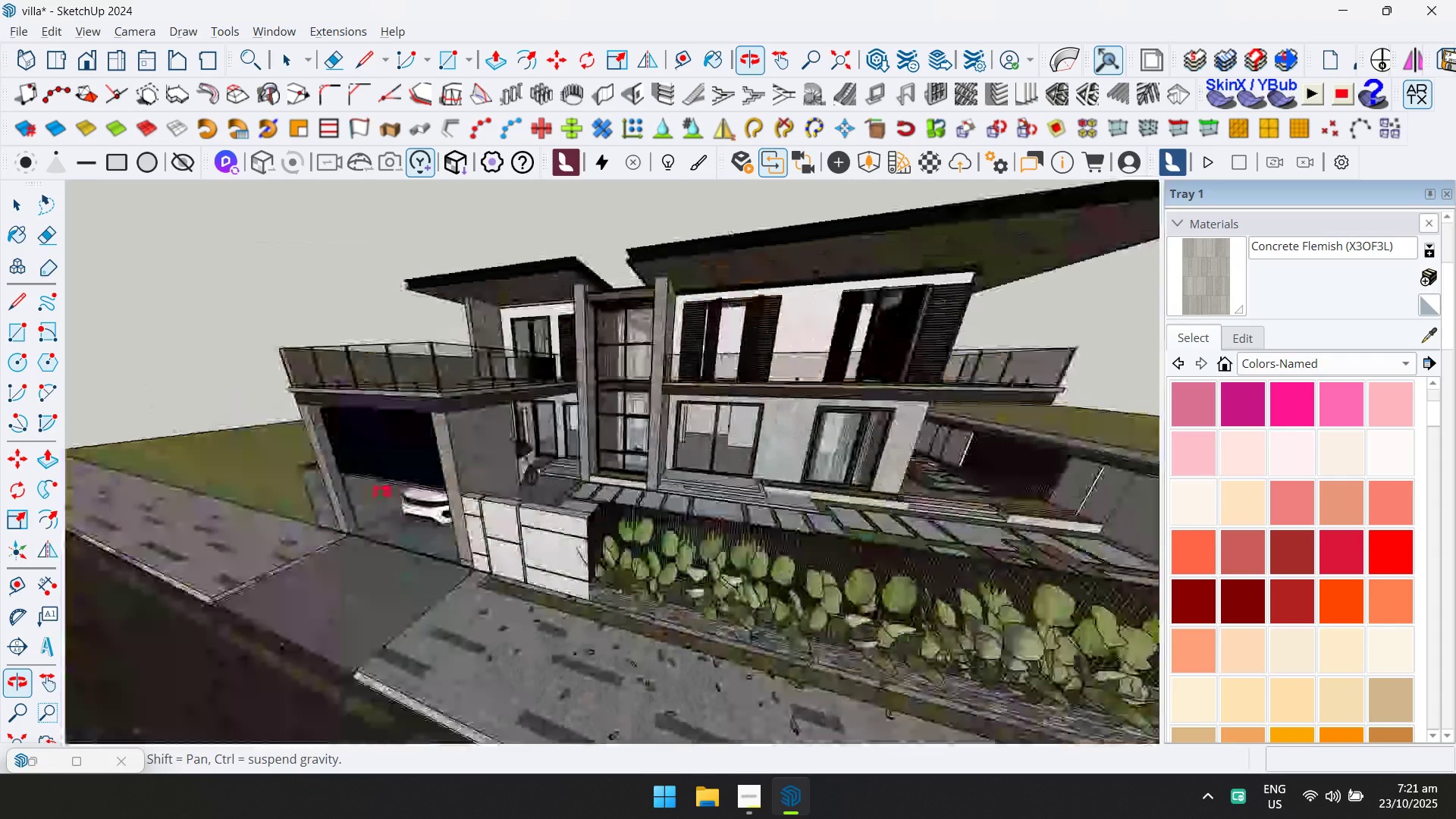 
hold_key(key=ShiftLeft, duration=0.33)
 